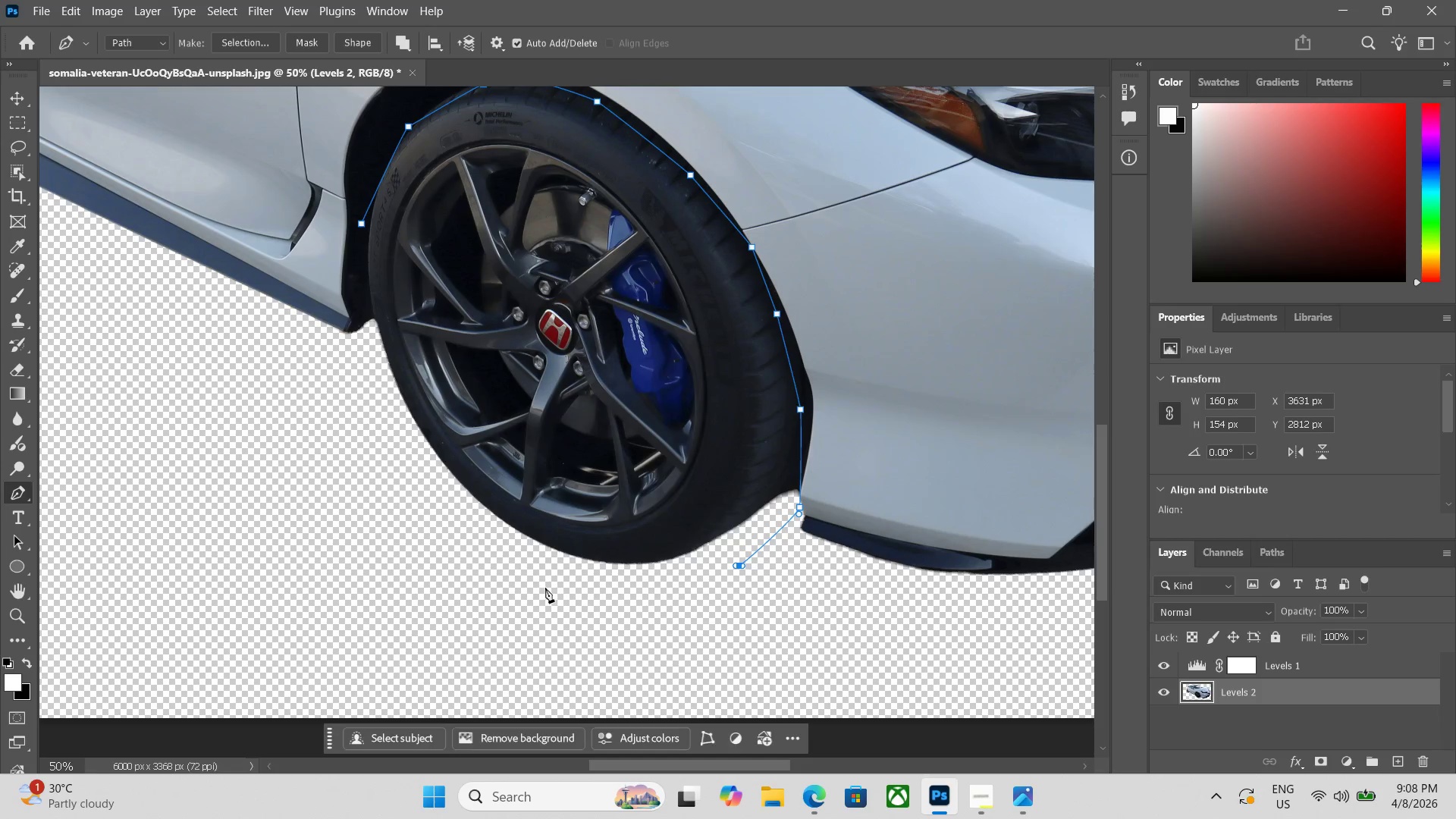 
left_click_drag(start_coordinate=[525, 627], to_coordinate=[493, 527])
 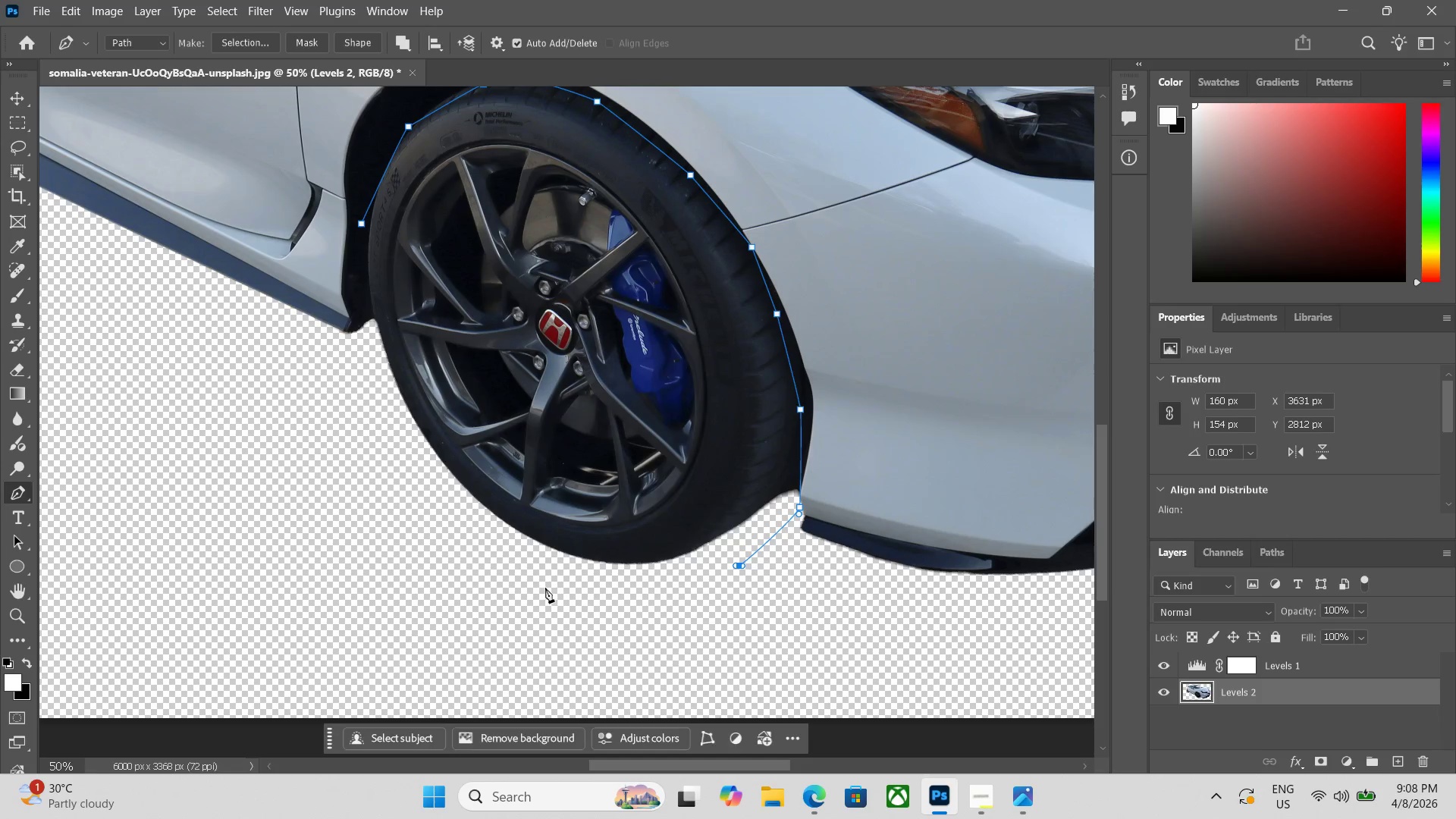 
left_click_drag(start_coordinate=[545, 588], to_coordinate=[538, 584])
 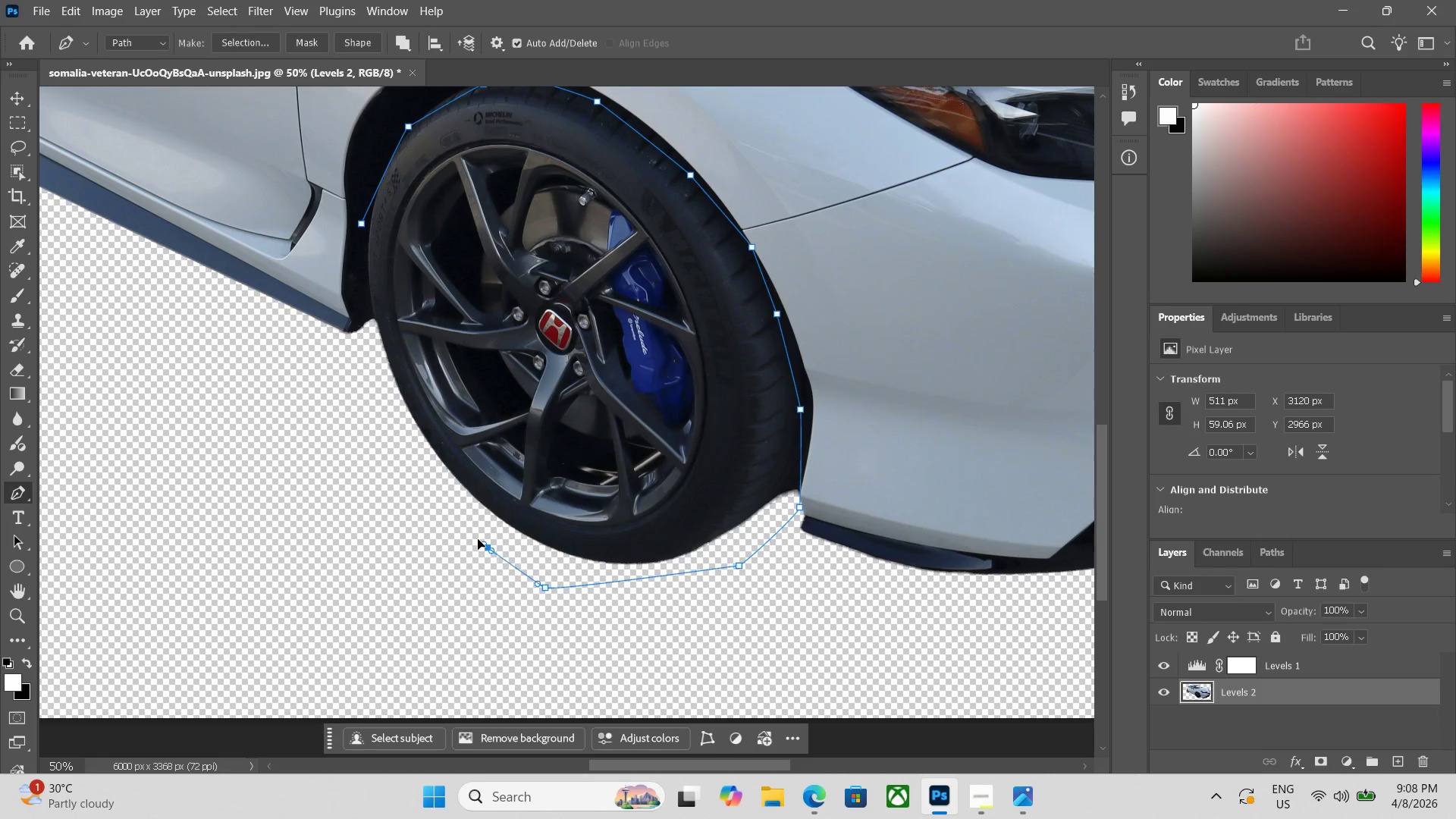 
left_click_drag(start_coordinate=[488, 548], to_coordinate=[465, 526])
 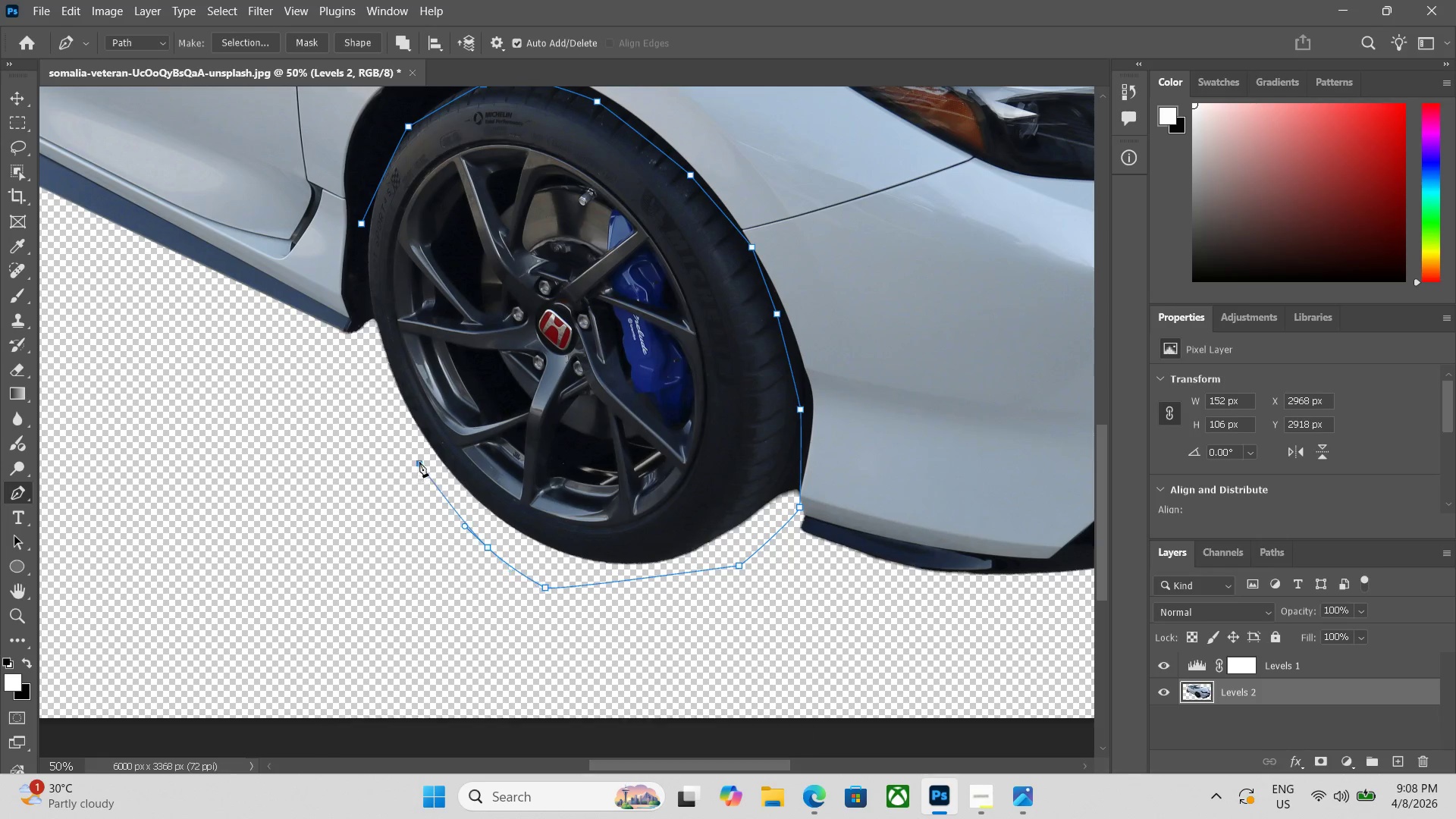 
left_click_drag(start_coordinate=[419, 463], to_coordinate=[416, 456])
 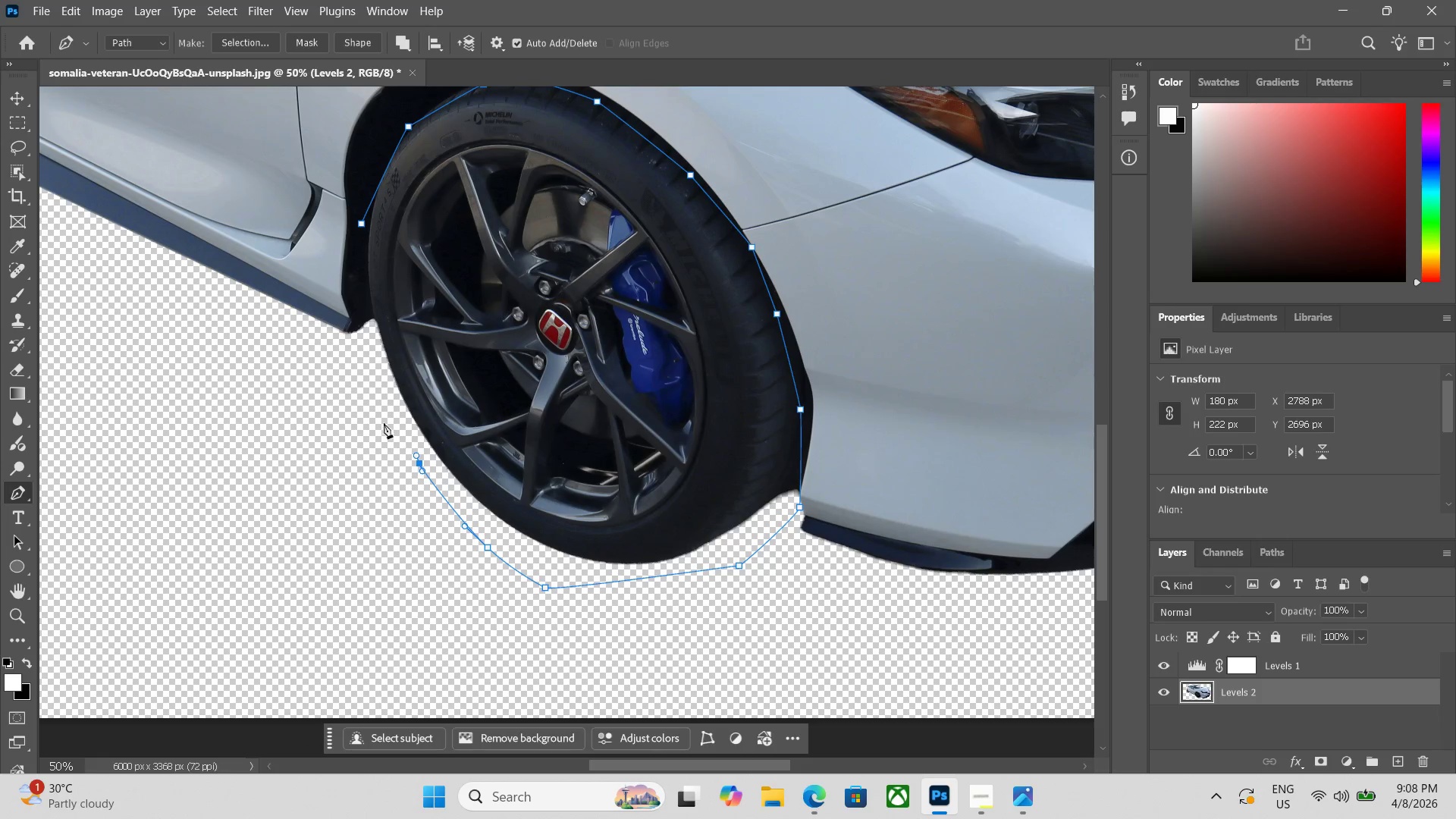 
left_click_drag(start_coordinate=[384, 422], to_coordinate=[375, 403])
 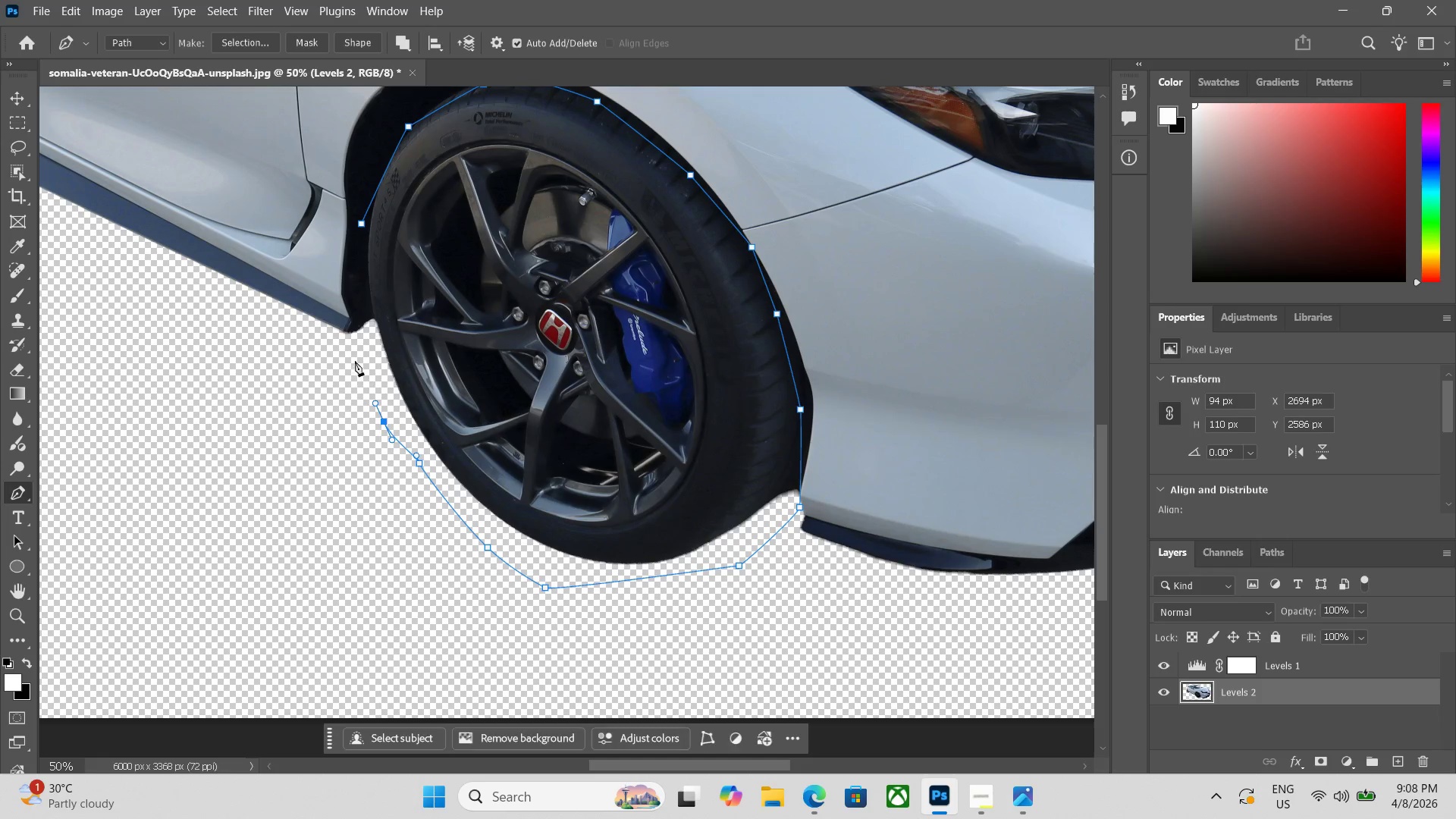 
left_click_drag(start_coordinate=[355, 361], to_coordinate=[356, 350])
 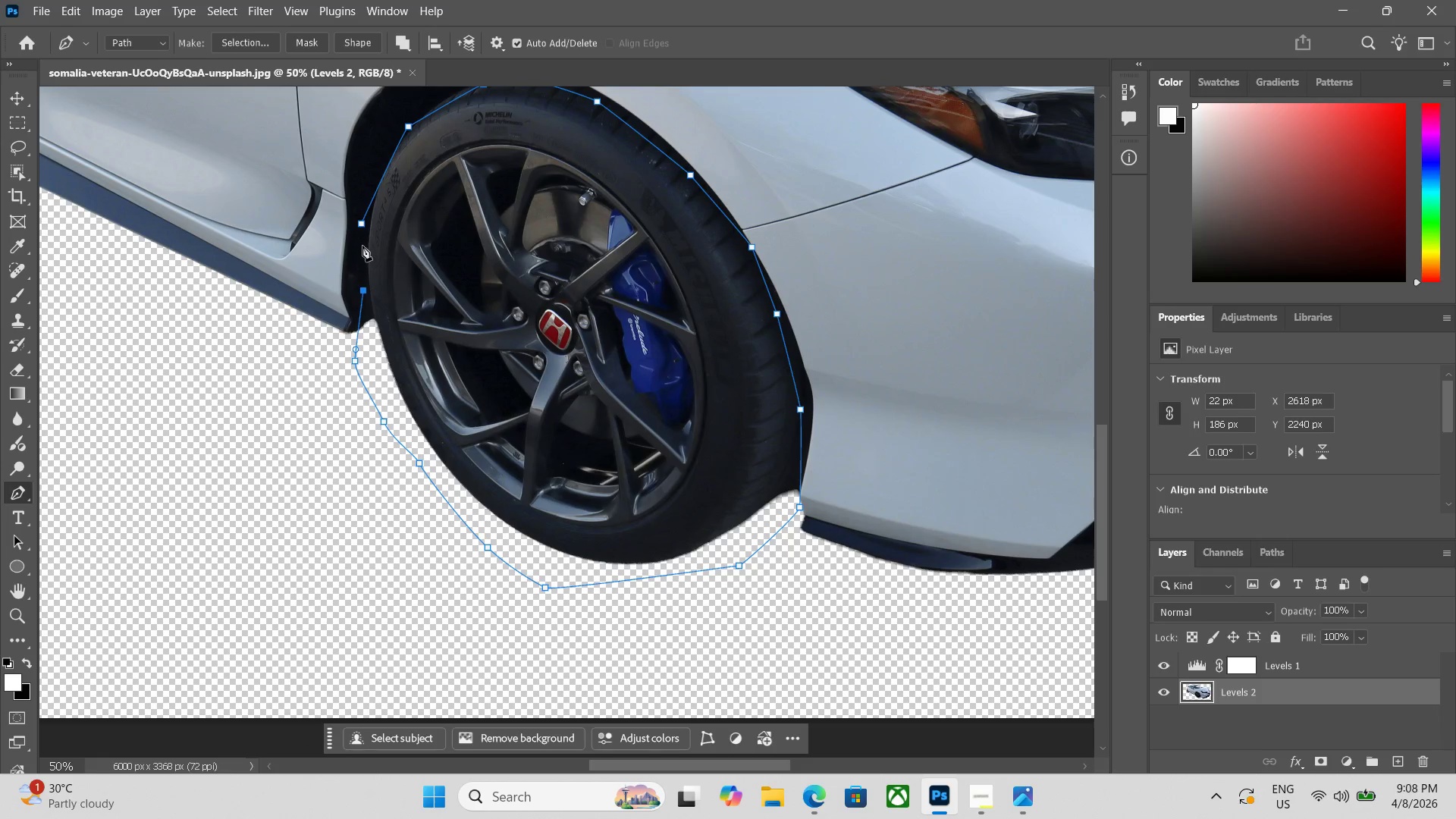 
left_click([356, 228])
 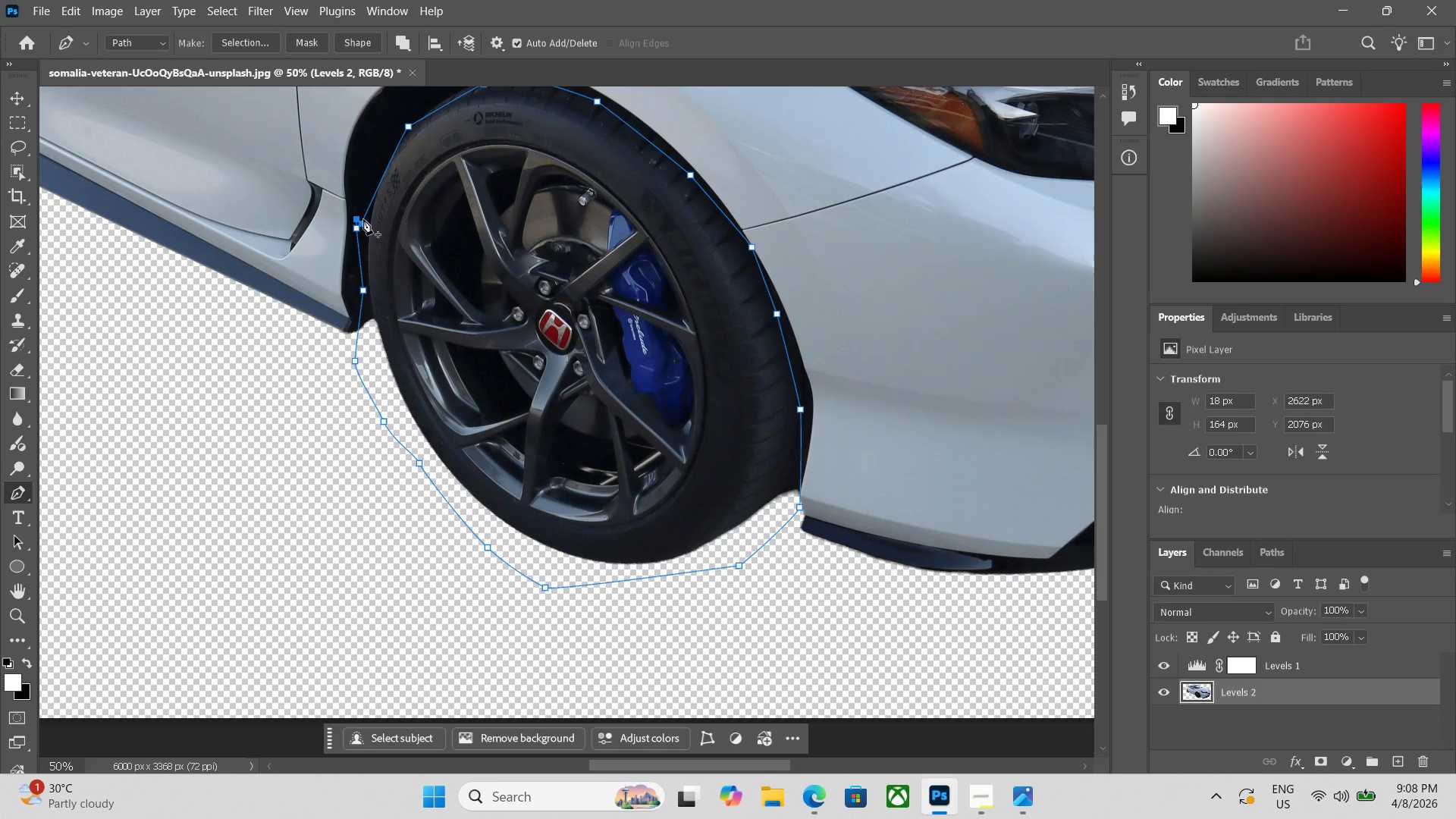 
triple_click([367, 219])
 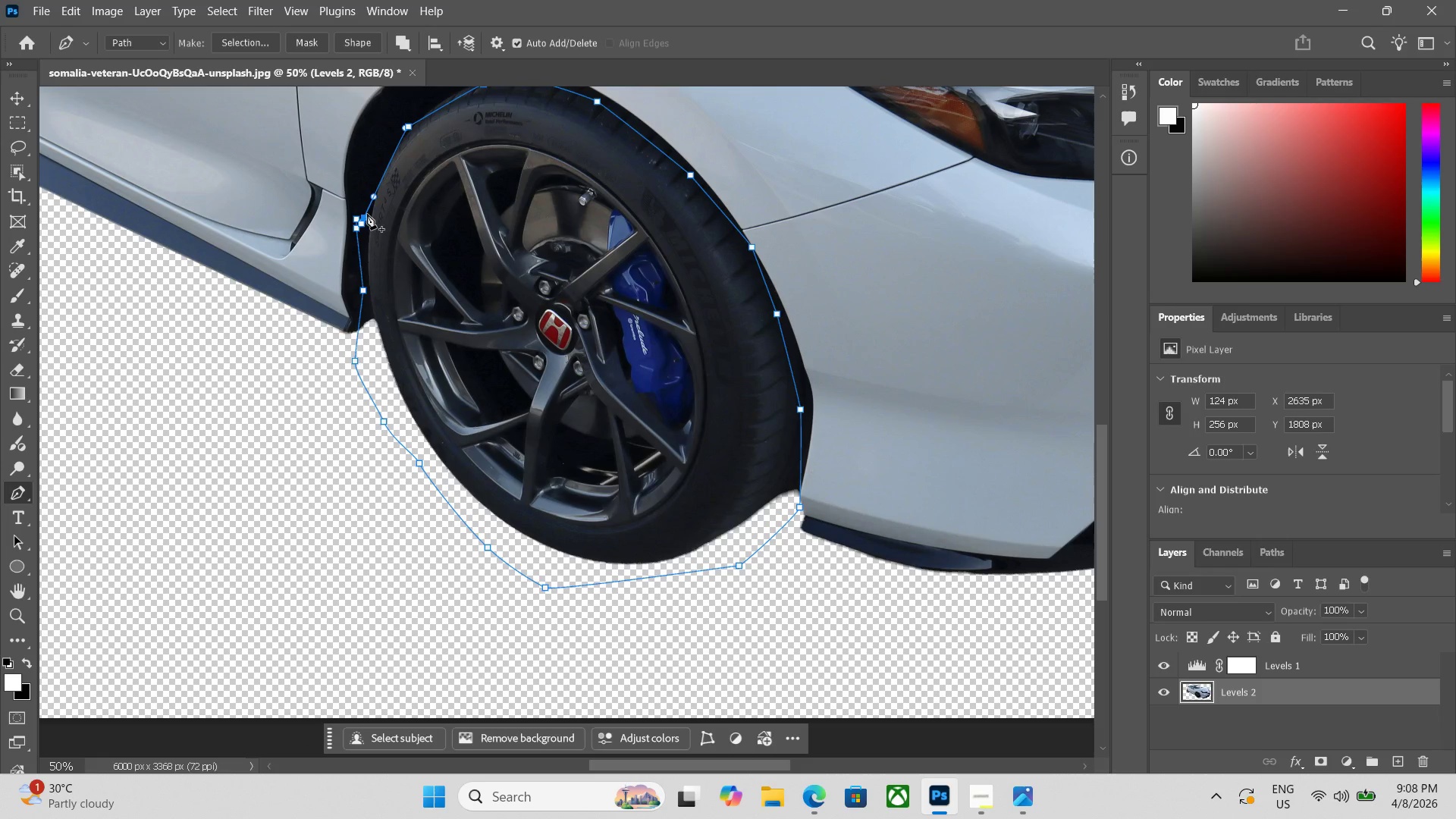 
key(Control+Enter)
 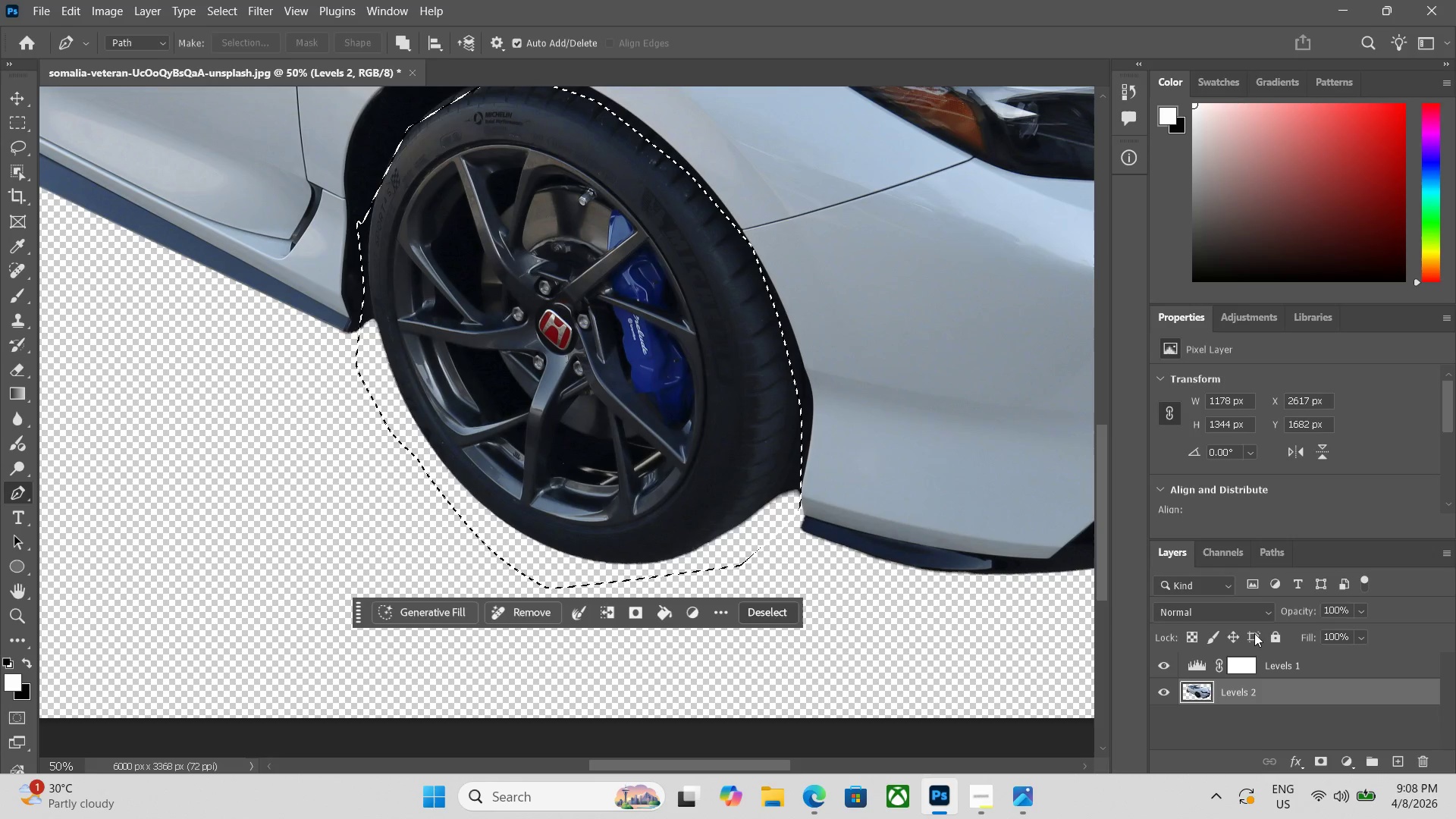 
left_click([1353, 764])
 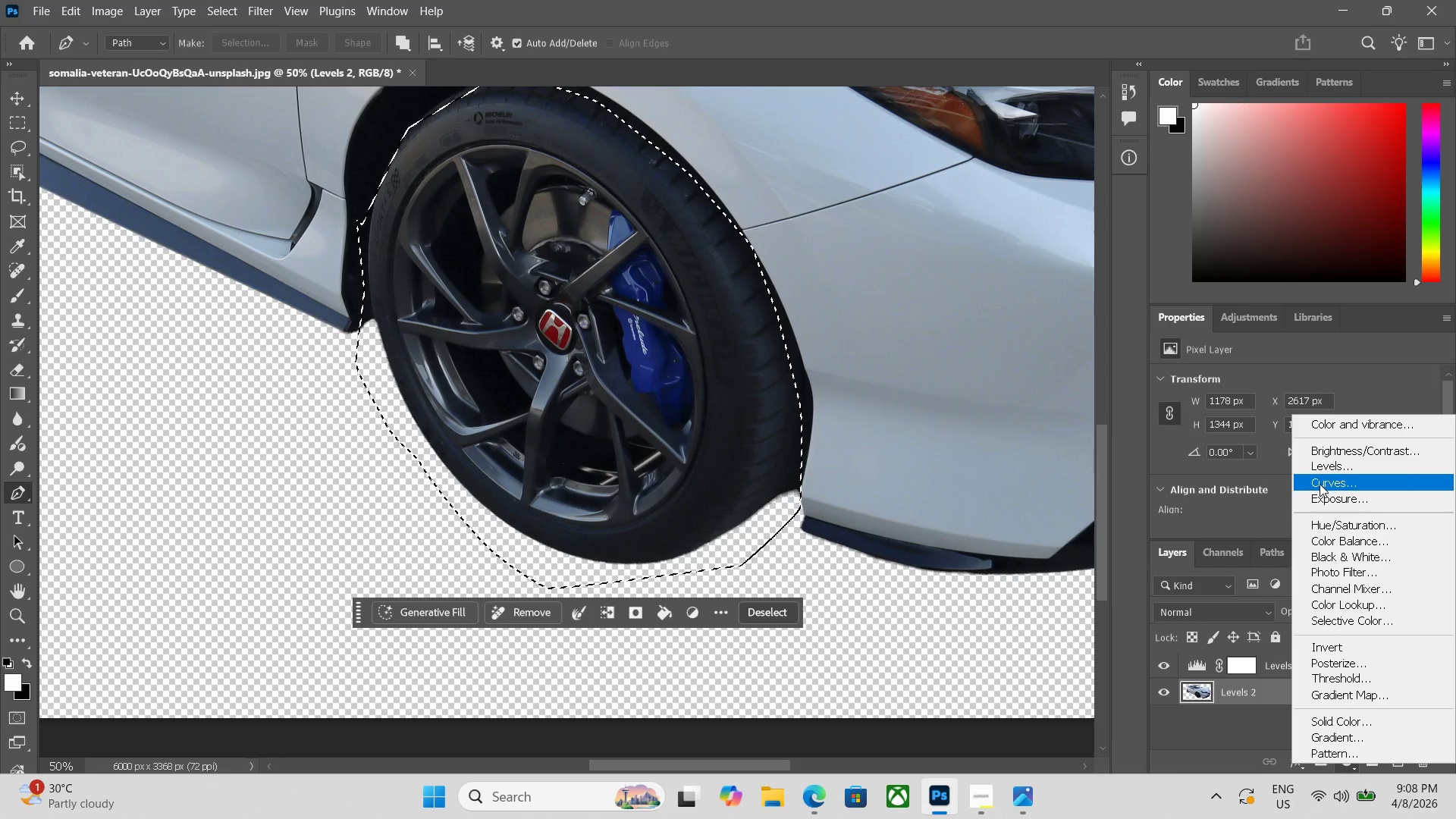 
left_click([1329, 468])
 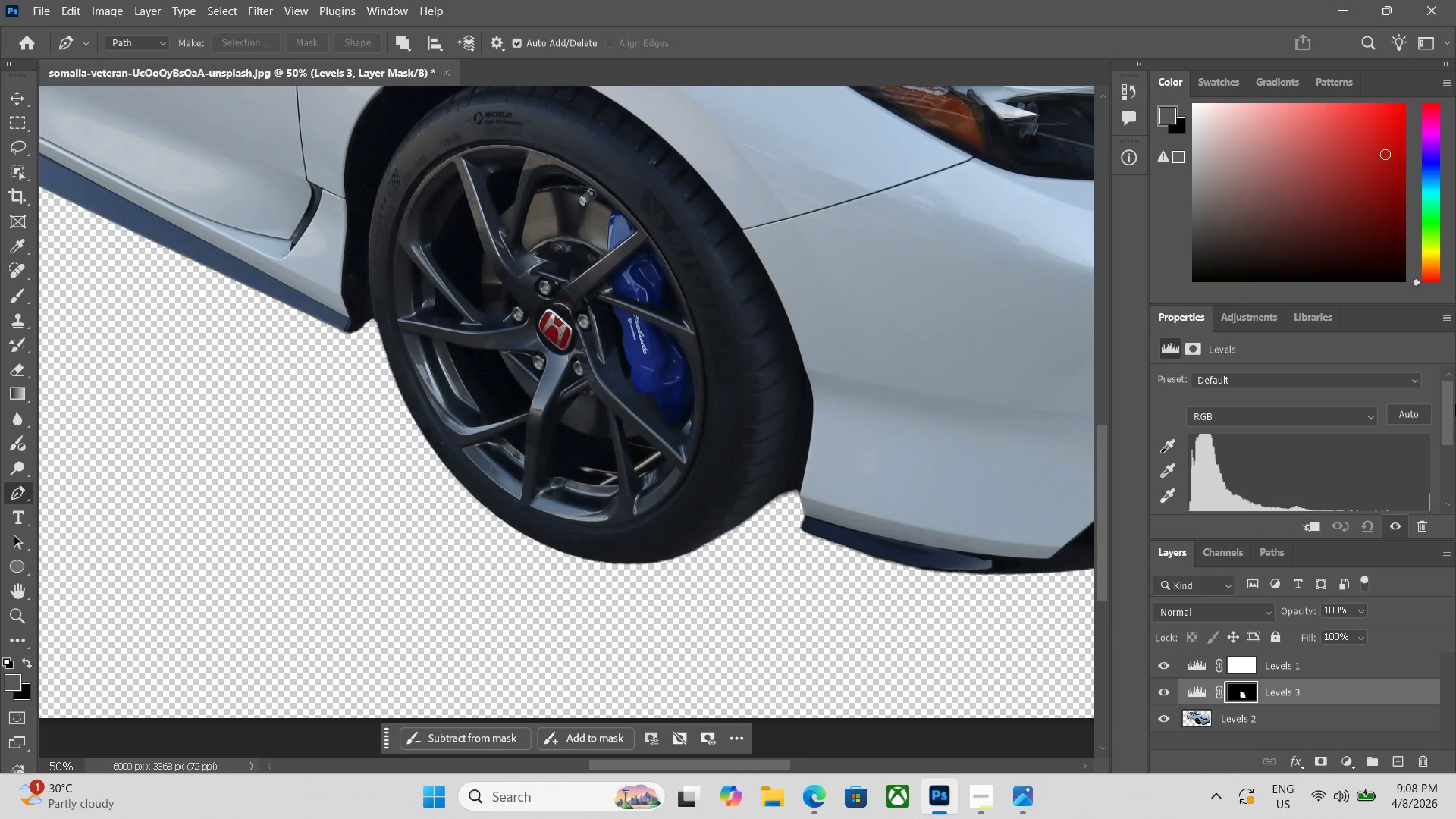 
left_click_drag(start_coordinate=[1449, 412], to_coordinate=[1449, 447])
 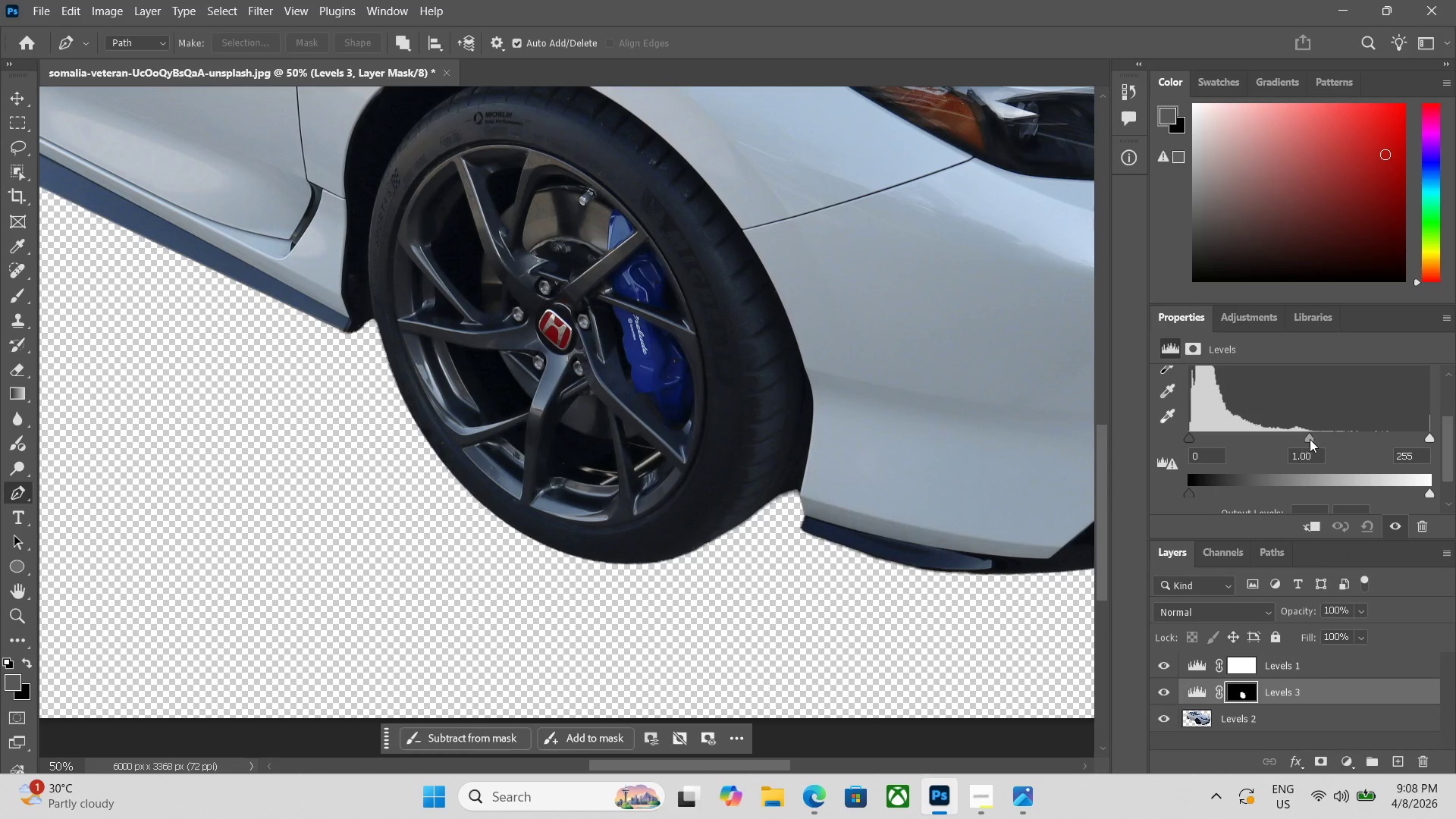 
left_click_drag(start_coordinate=[1311, 439], to_coordinate=[1329, 439])
 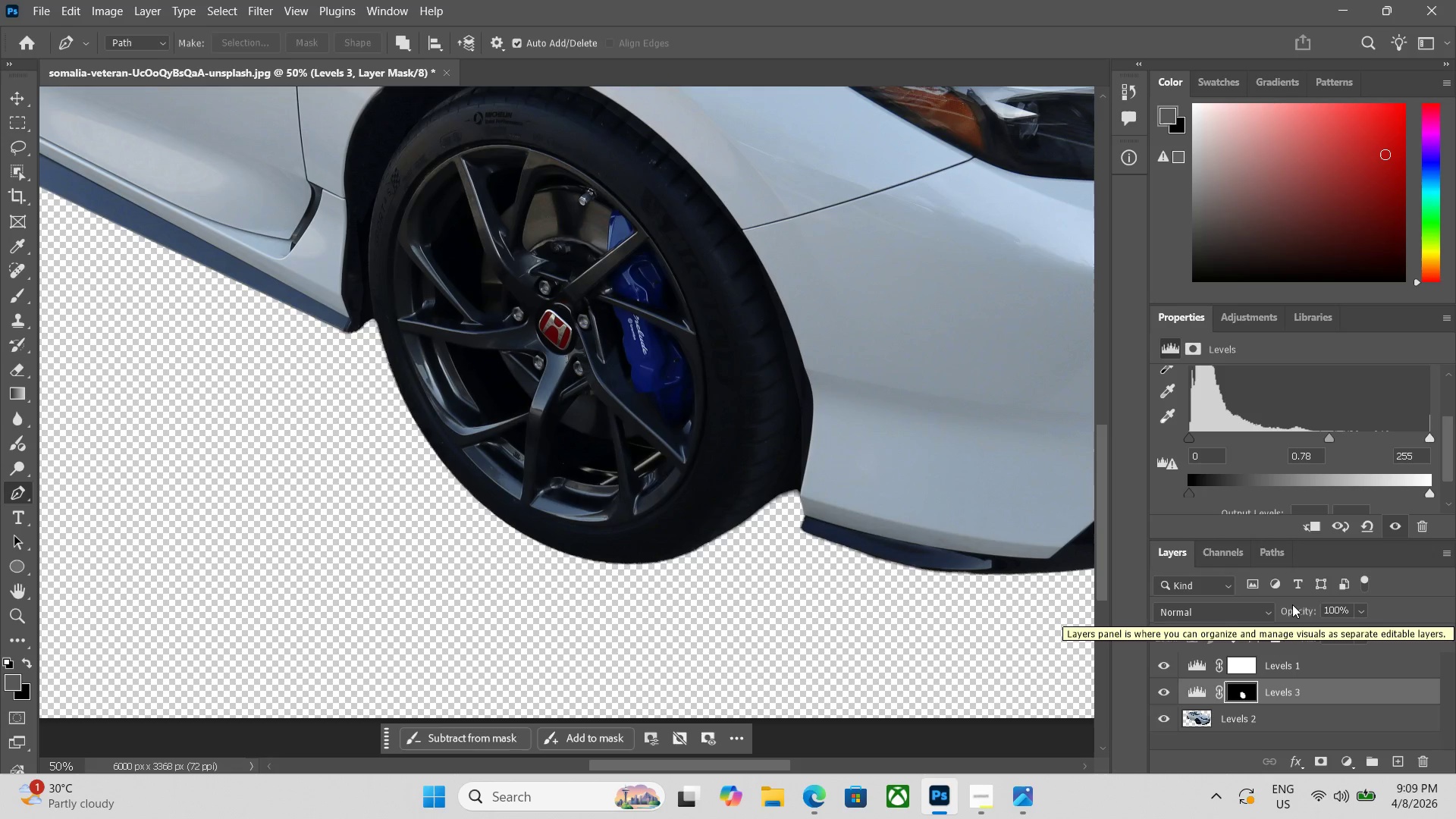 
wait(22.72)
 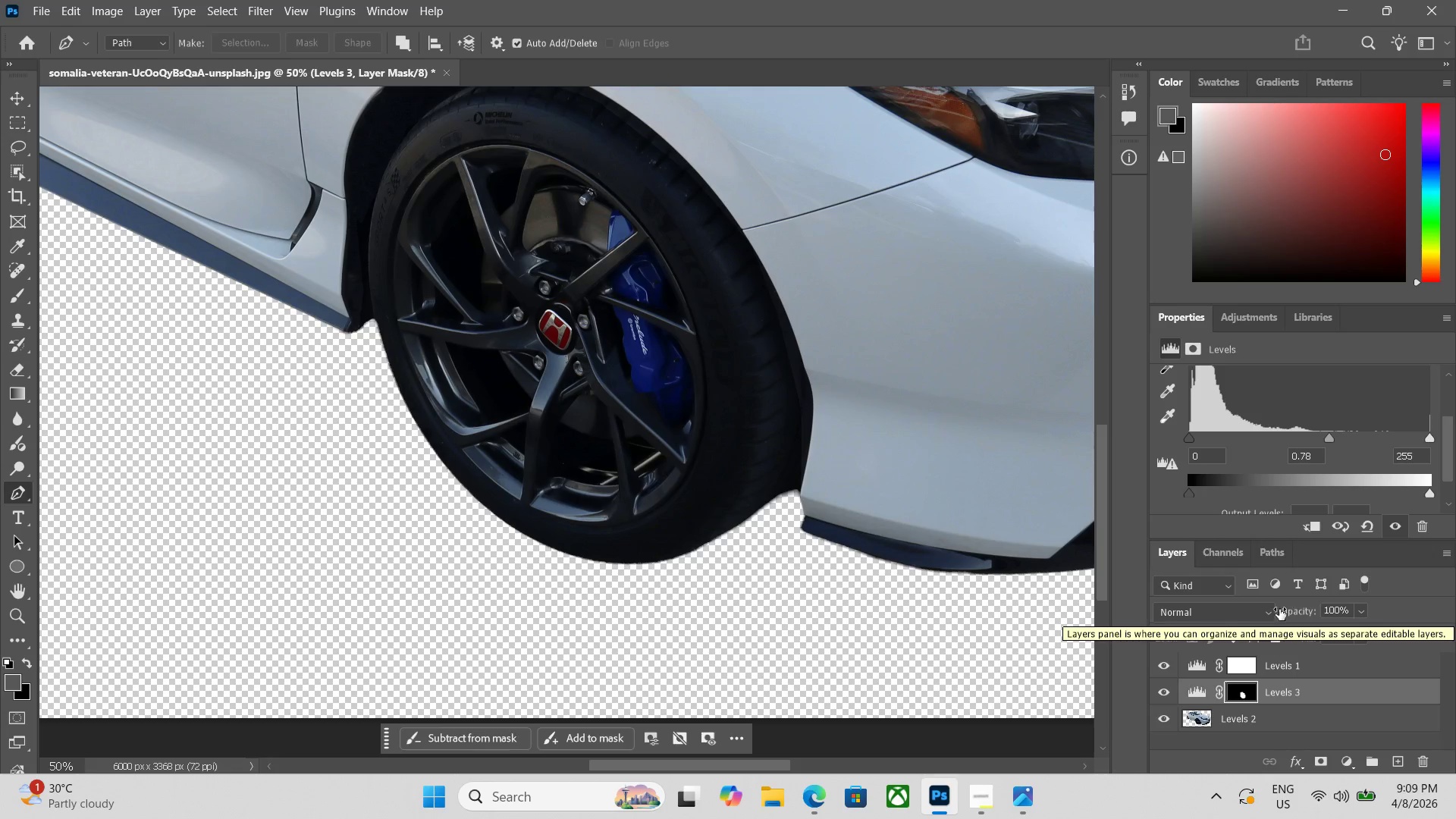 
key(Control+Minus)
 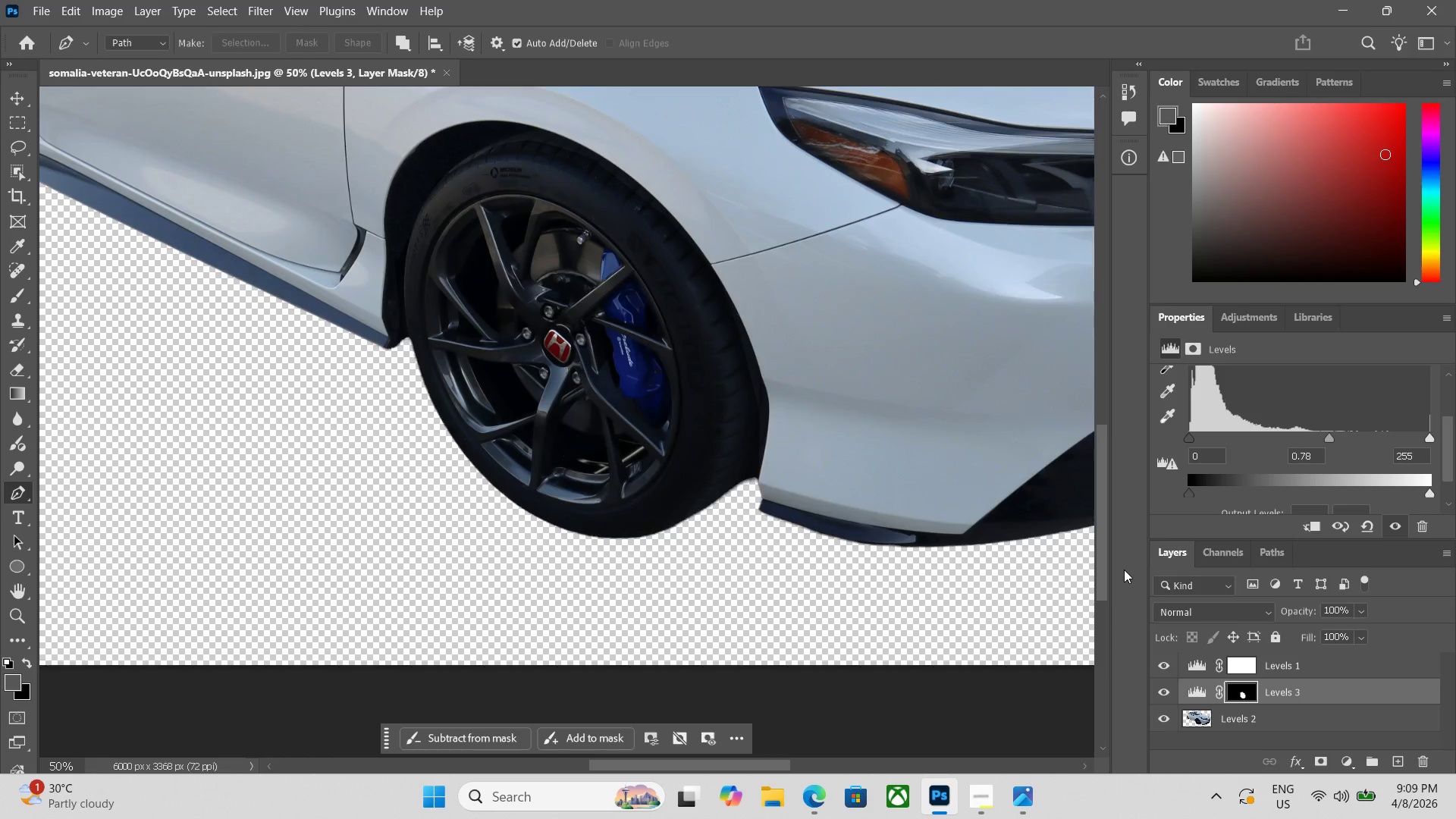 
key(Control+Minus)
 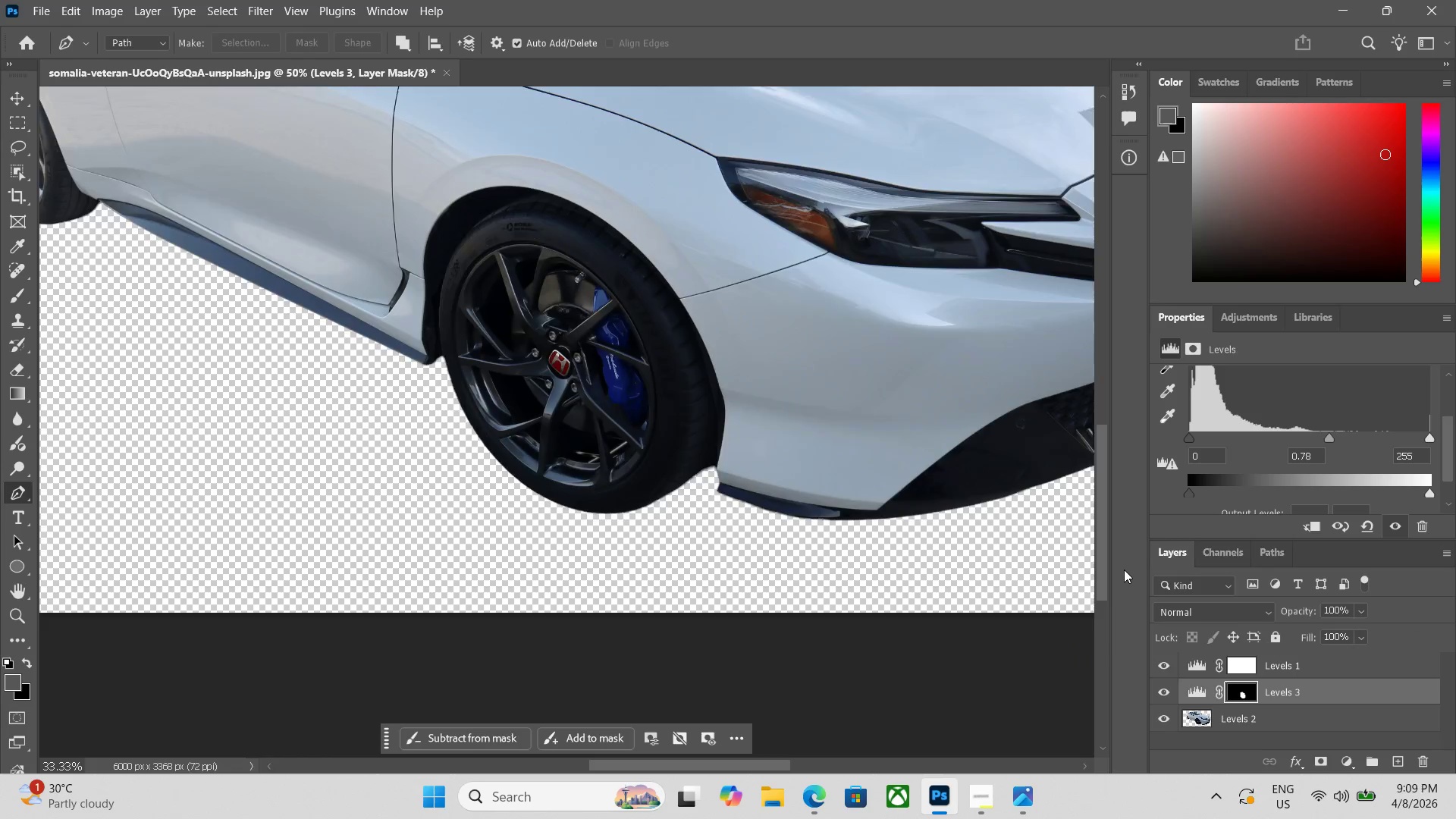 
key(Control+Minus)
 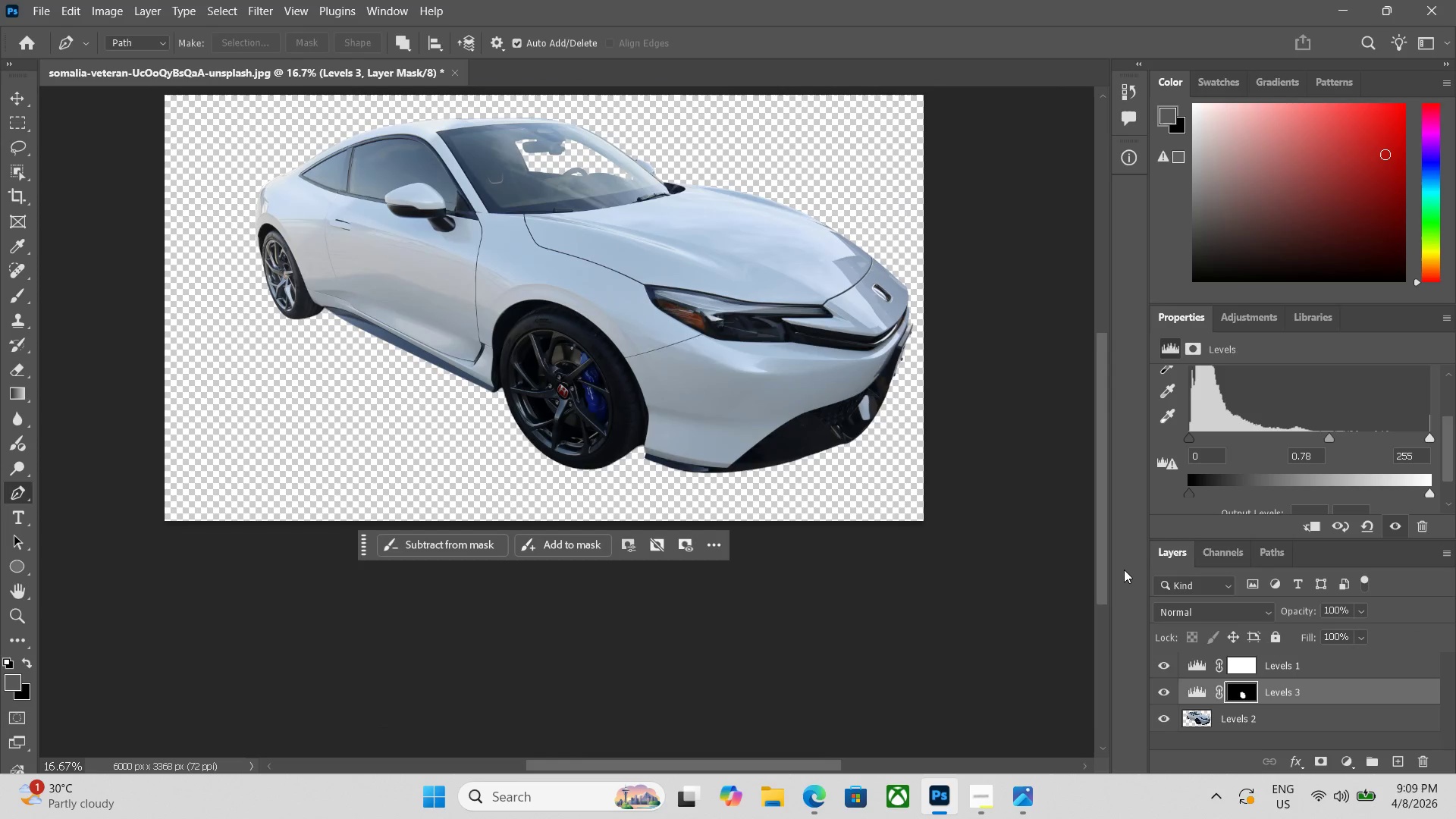 
key(Control+Minus)
 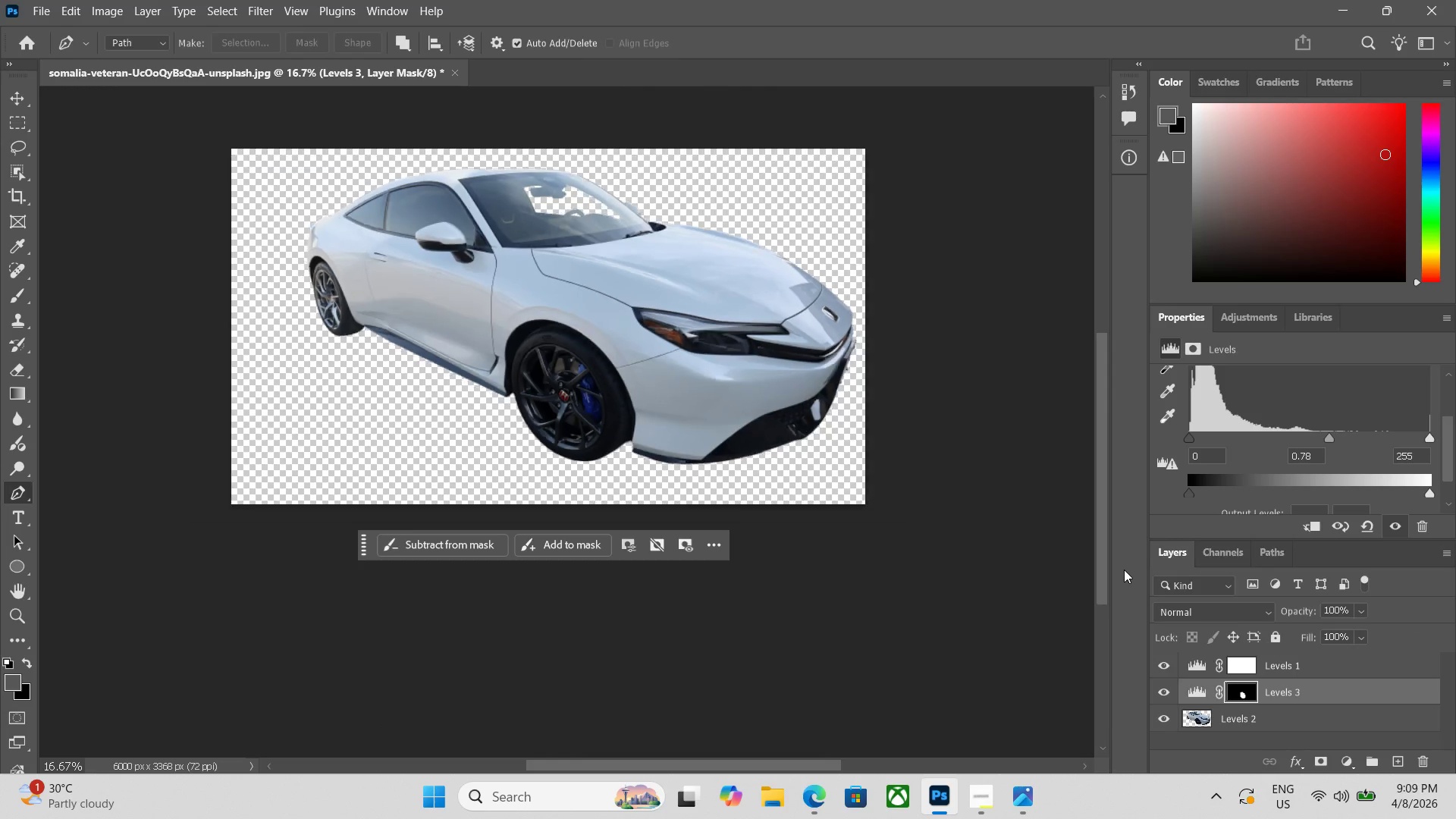 
key(Control+Minus)
 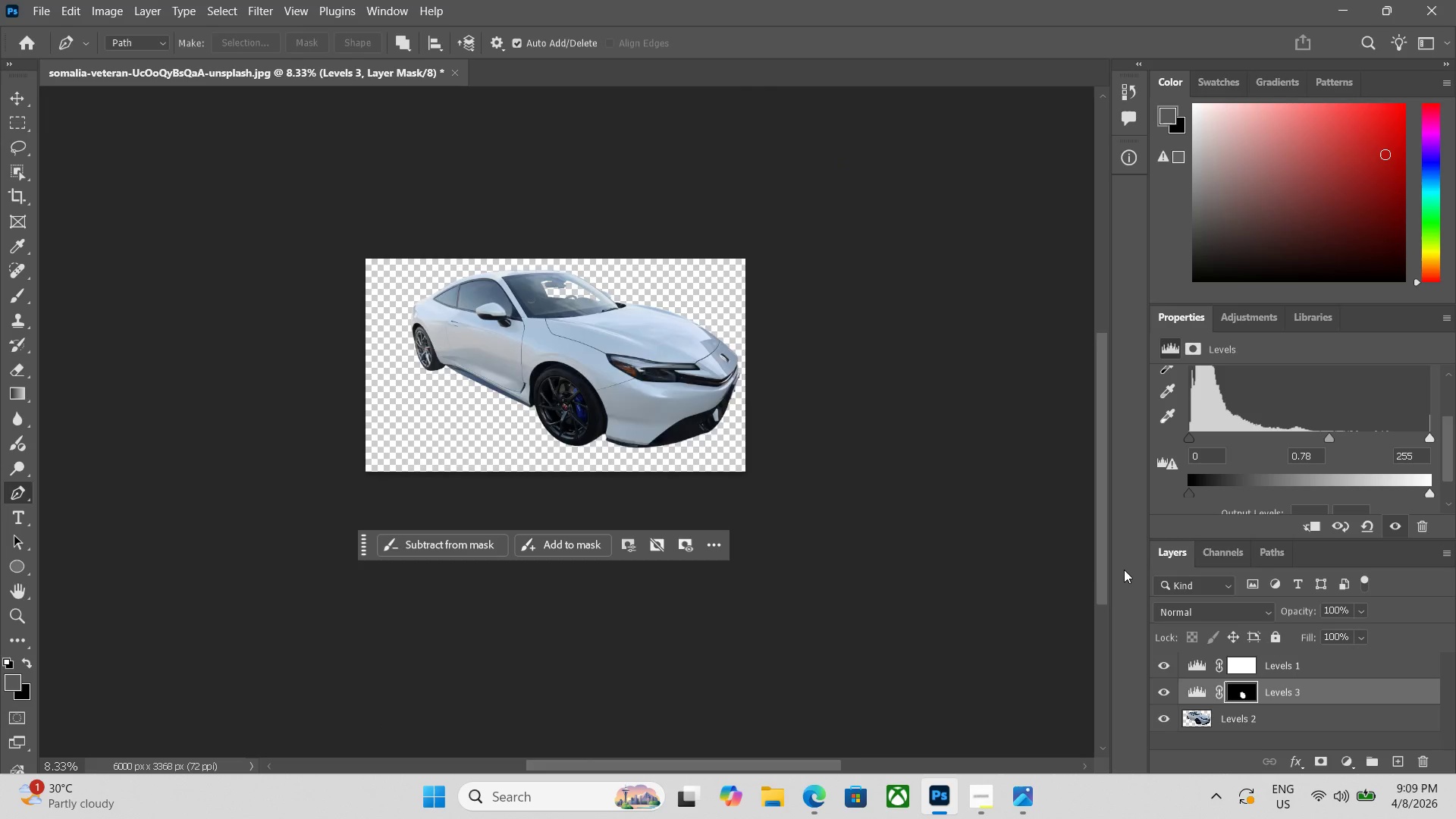 
key(Control+Equal)
 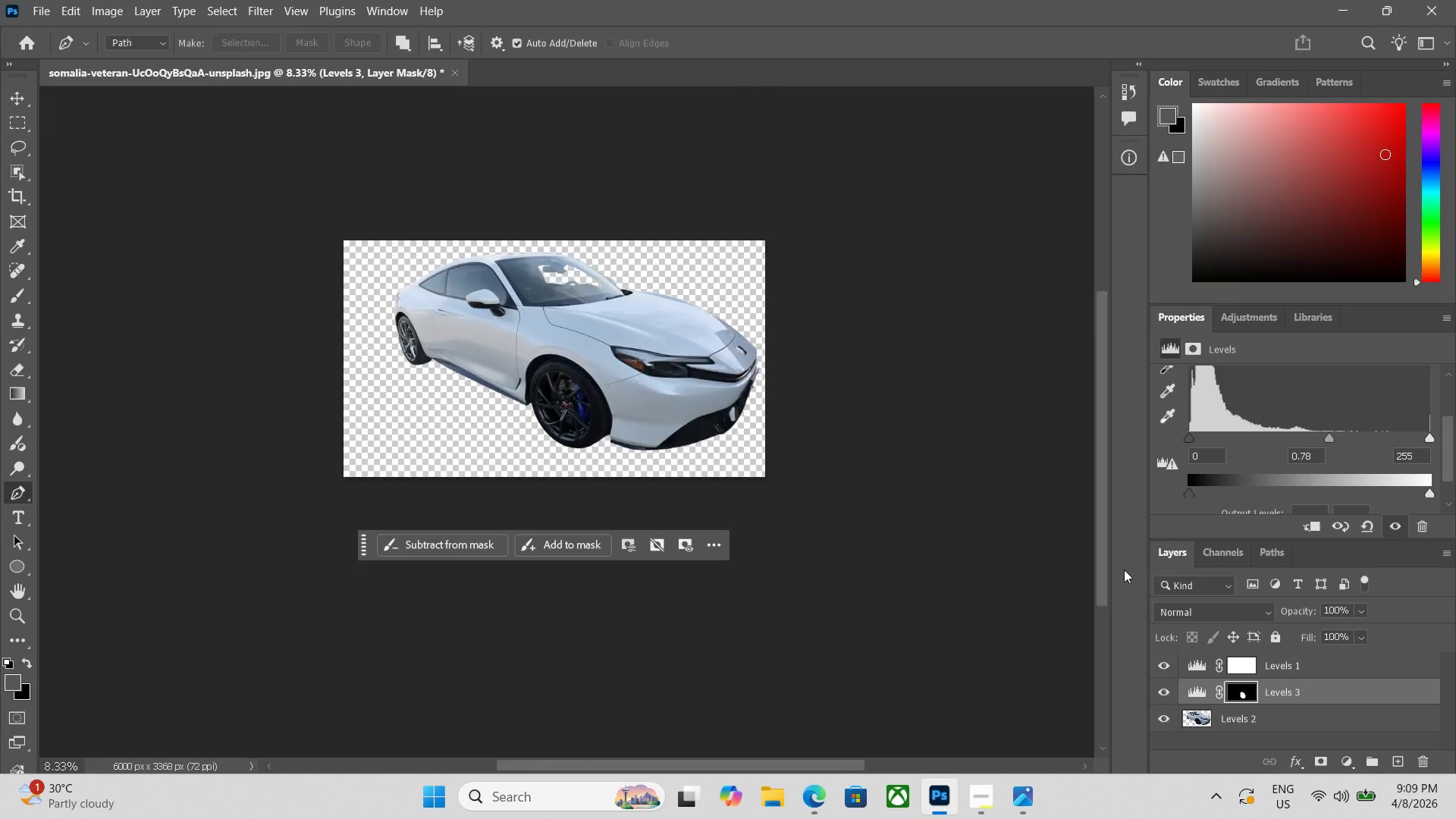 
key(Control+Equal)
 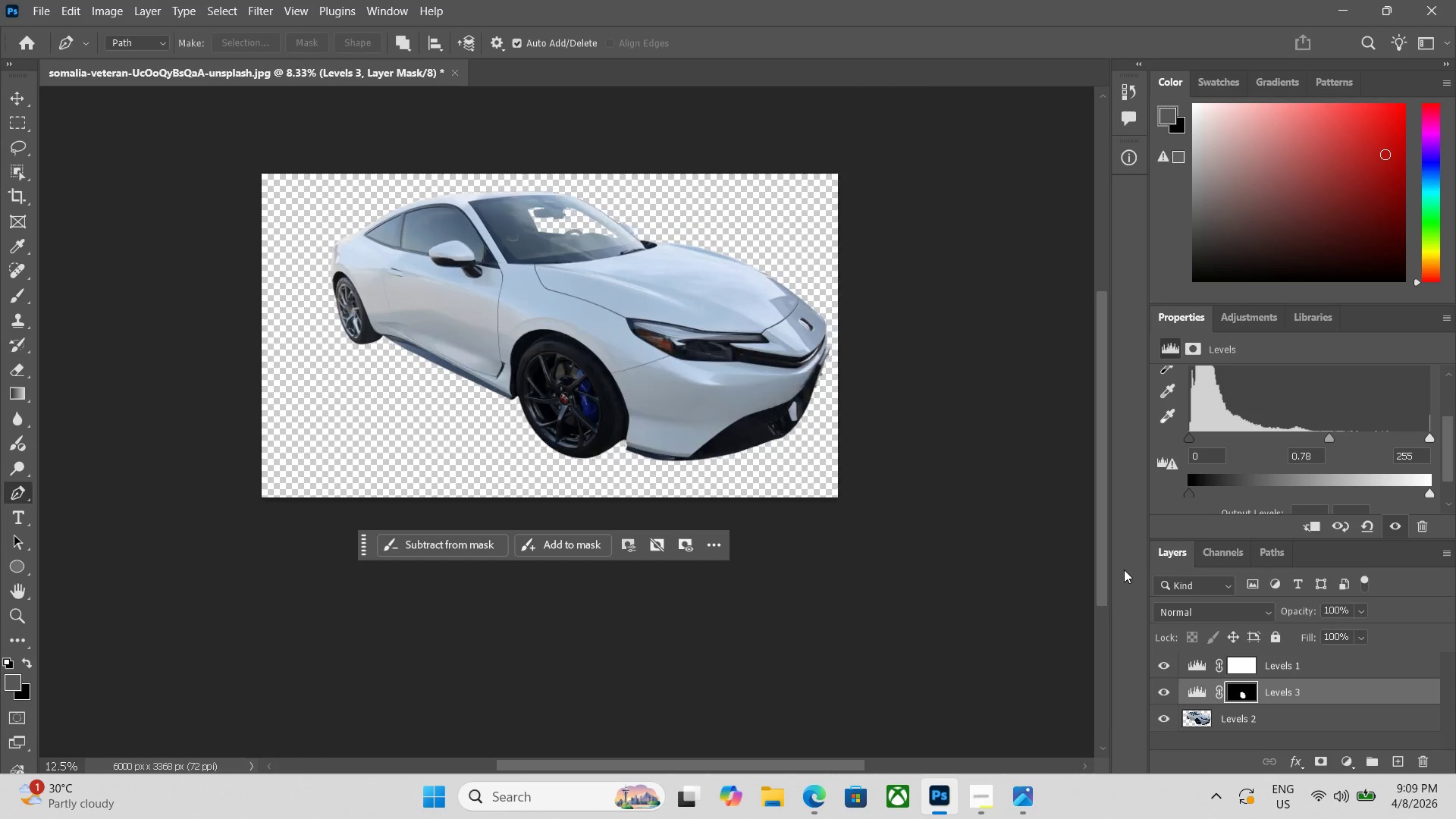 
key(Control+Equal)
 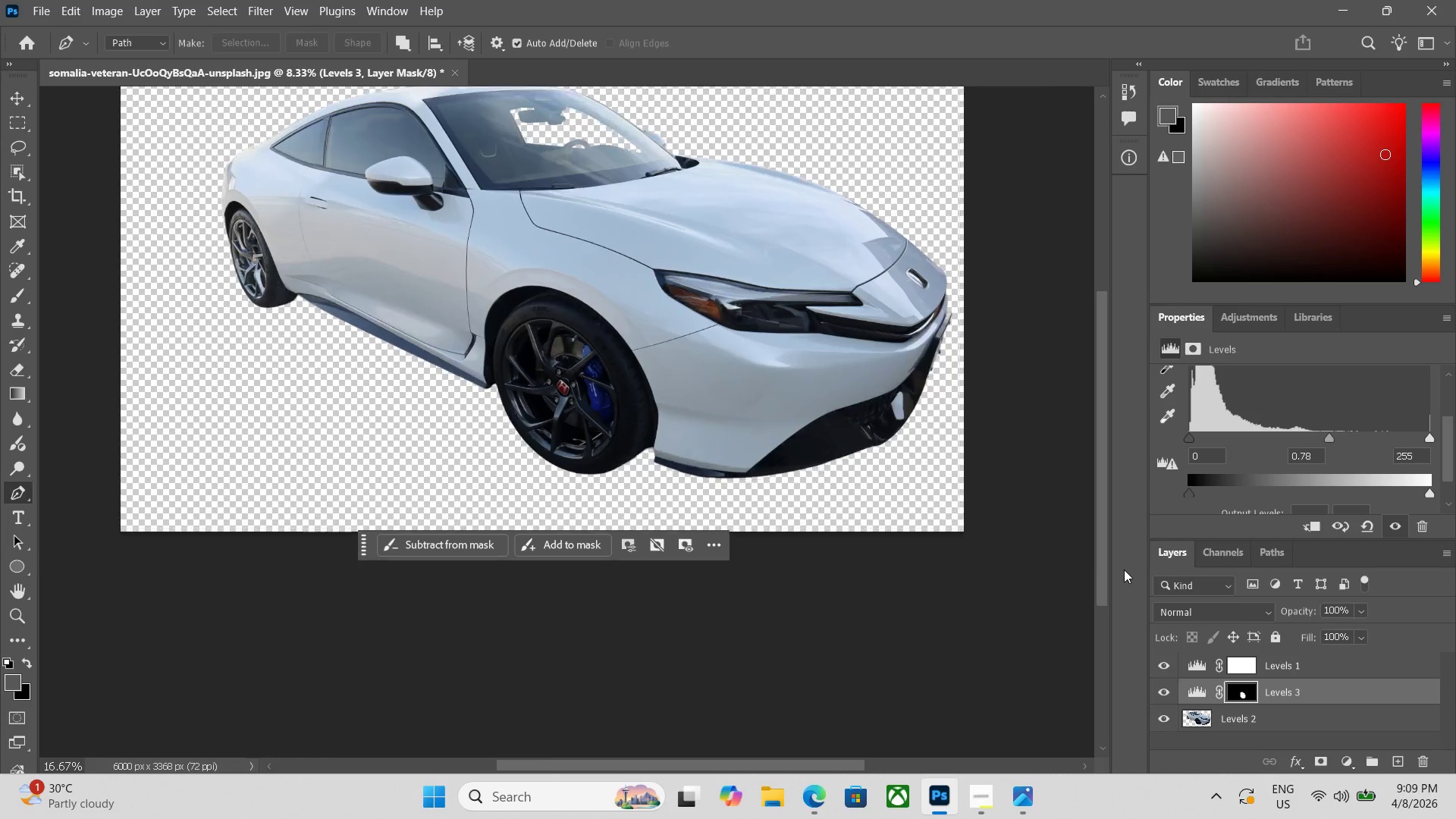 
key(Control+Equal)
 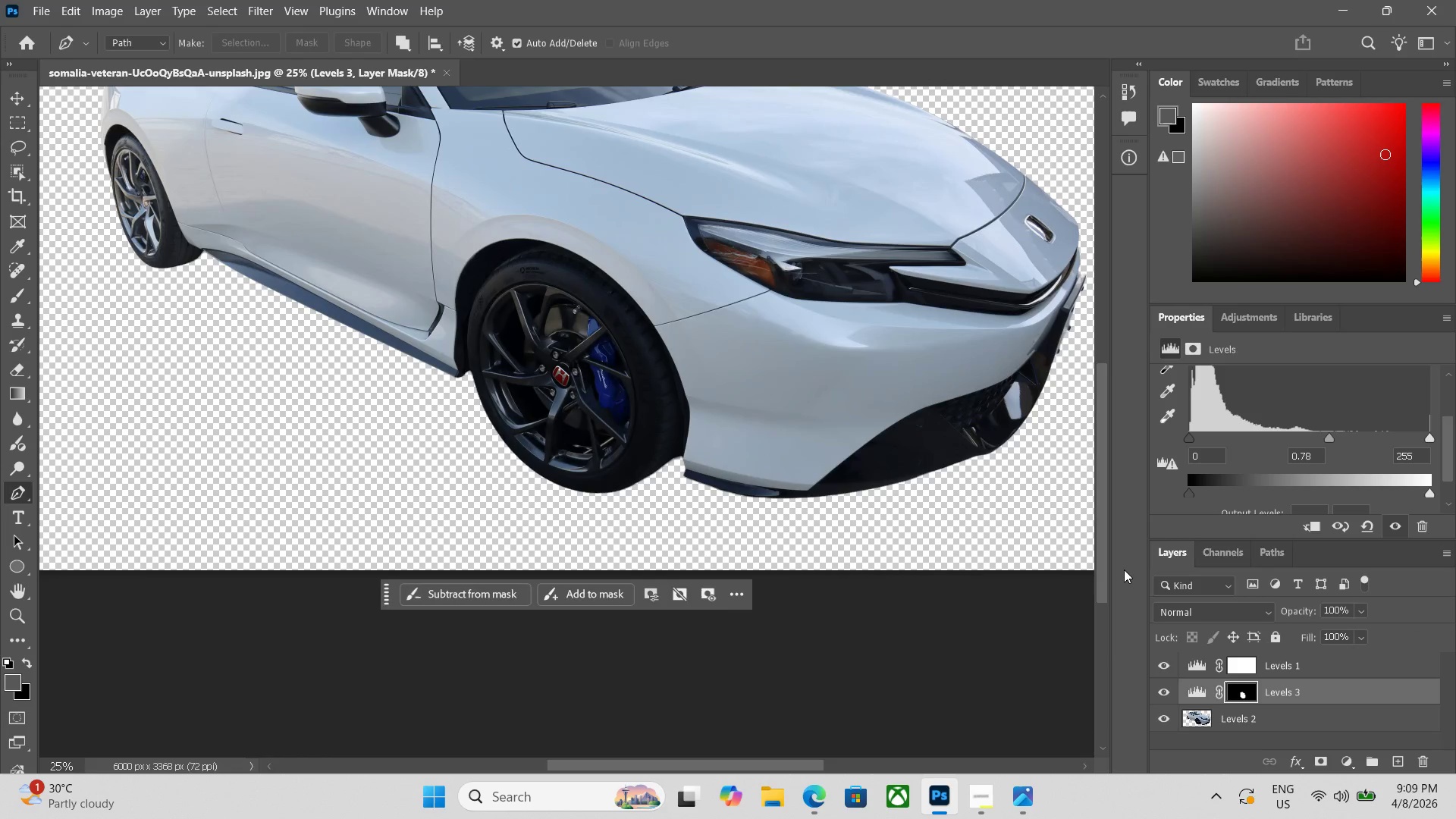 
key(Space)
 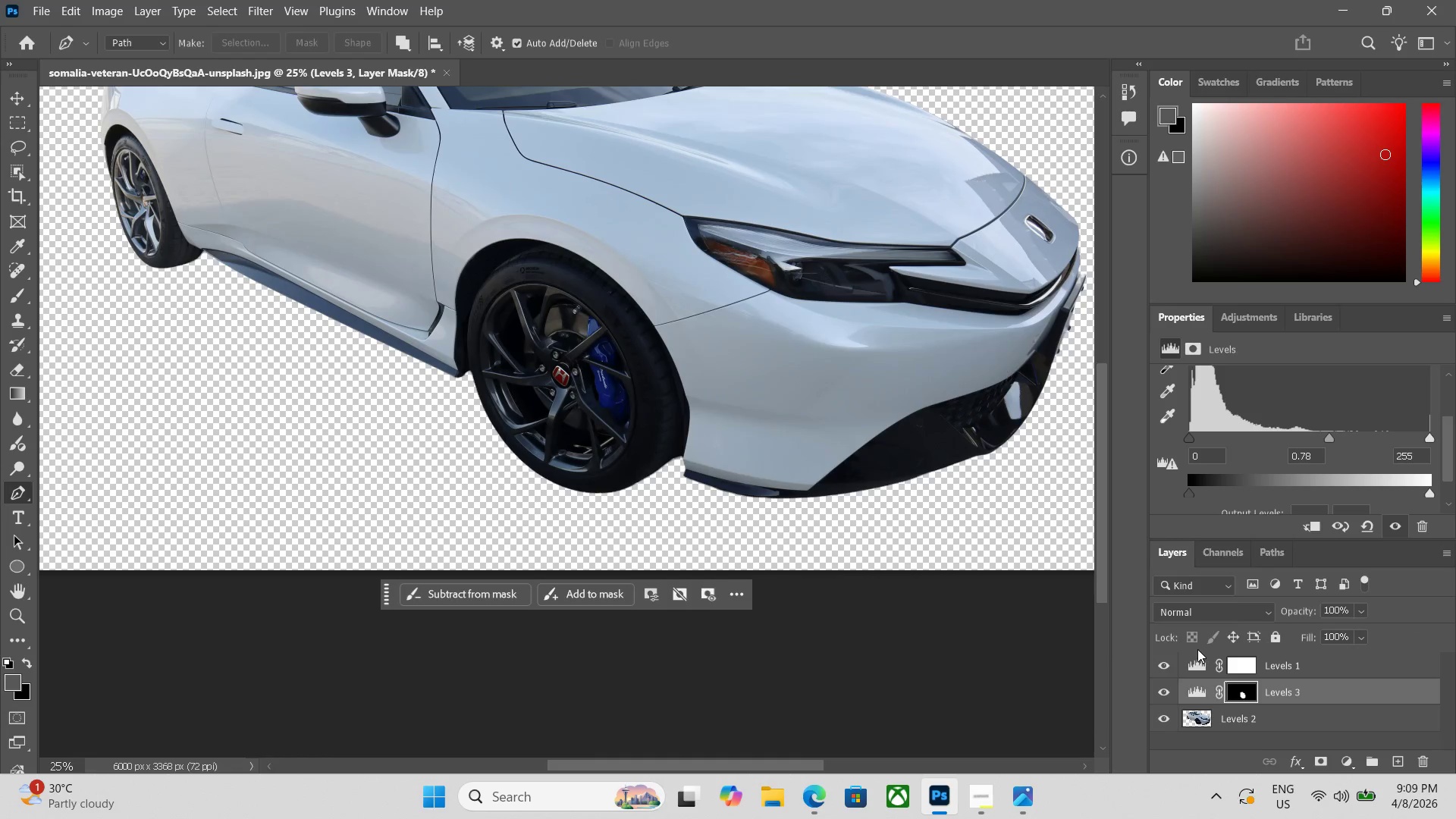 
key(Space)
 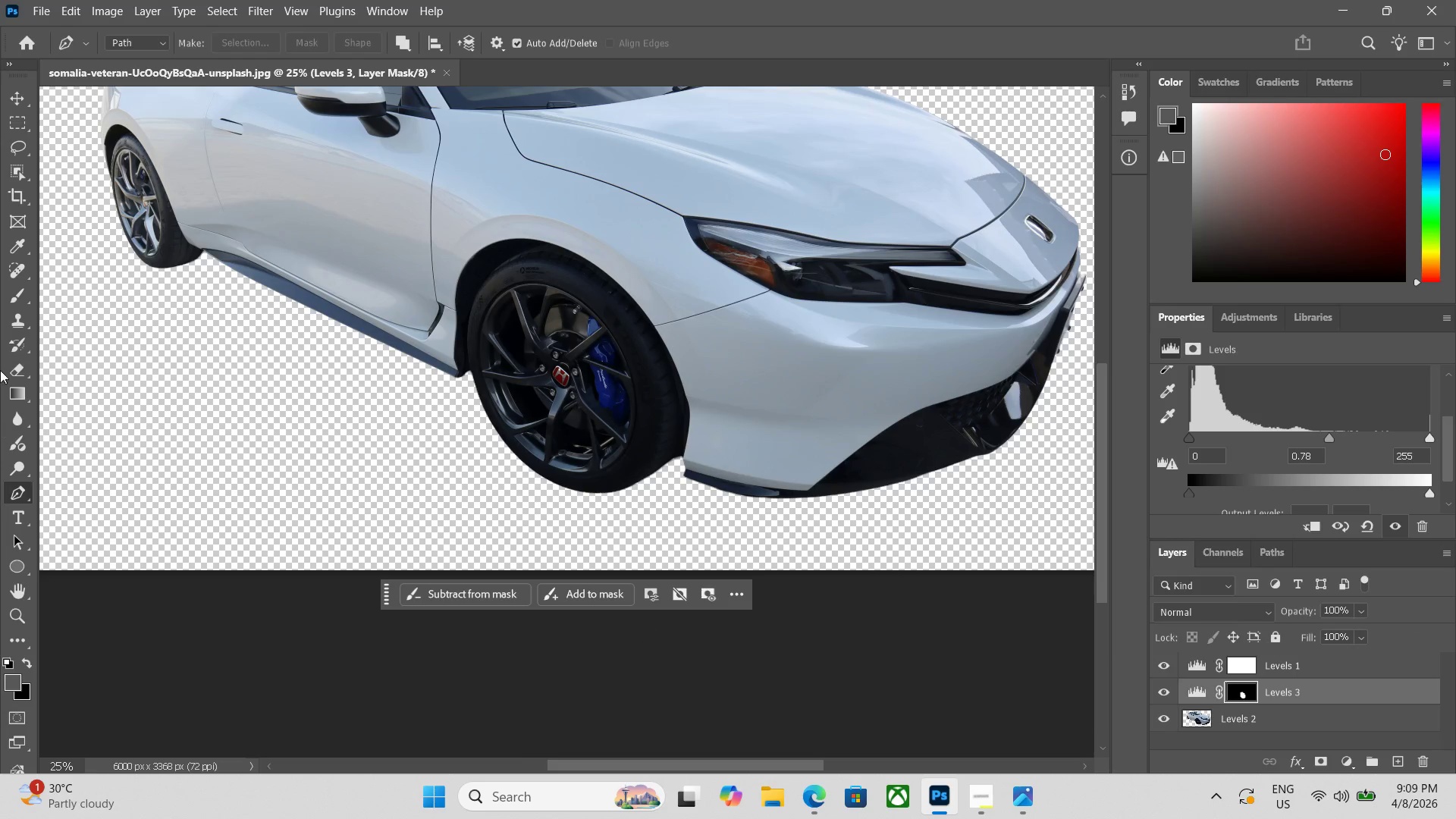 
key(Space)
 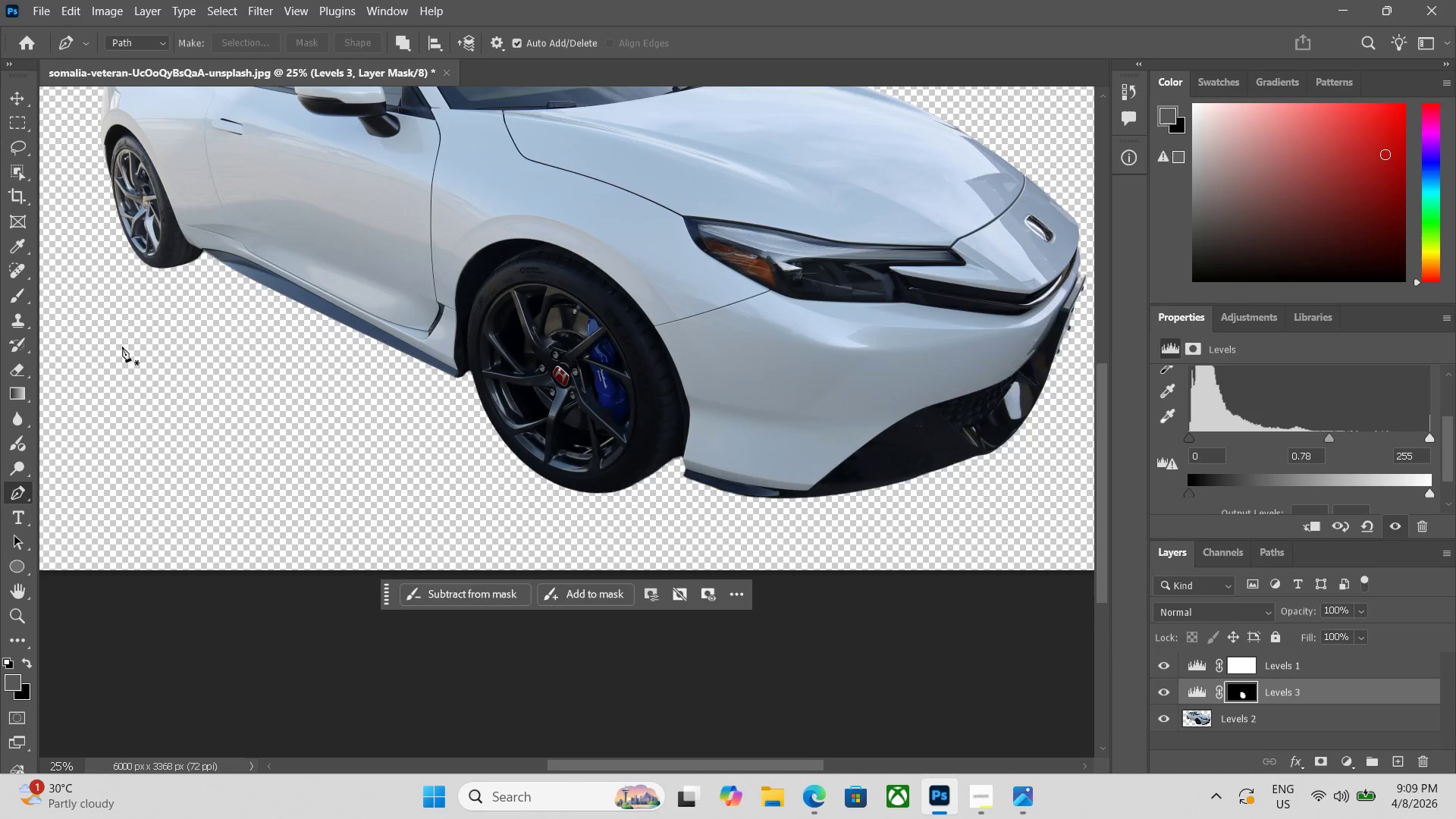 
hold_key(key=Space, duration=0.64)
 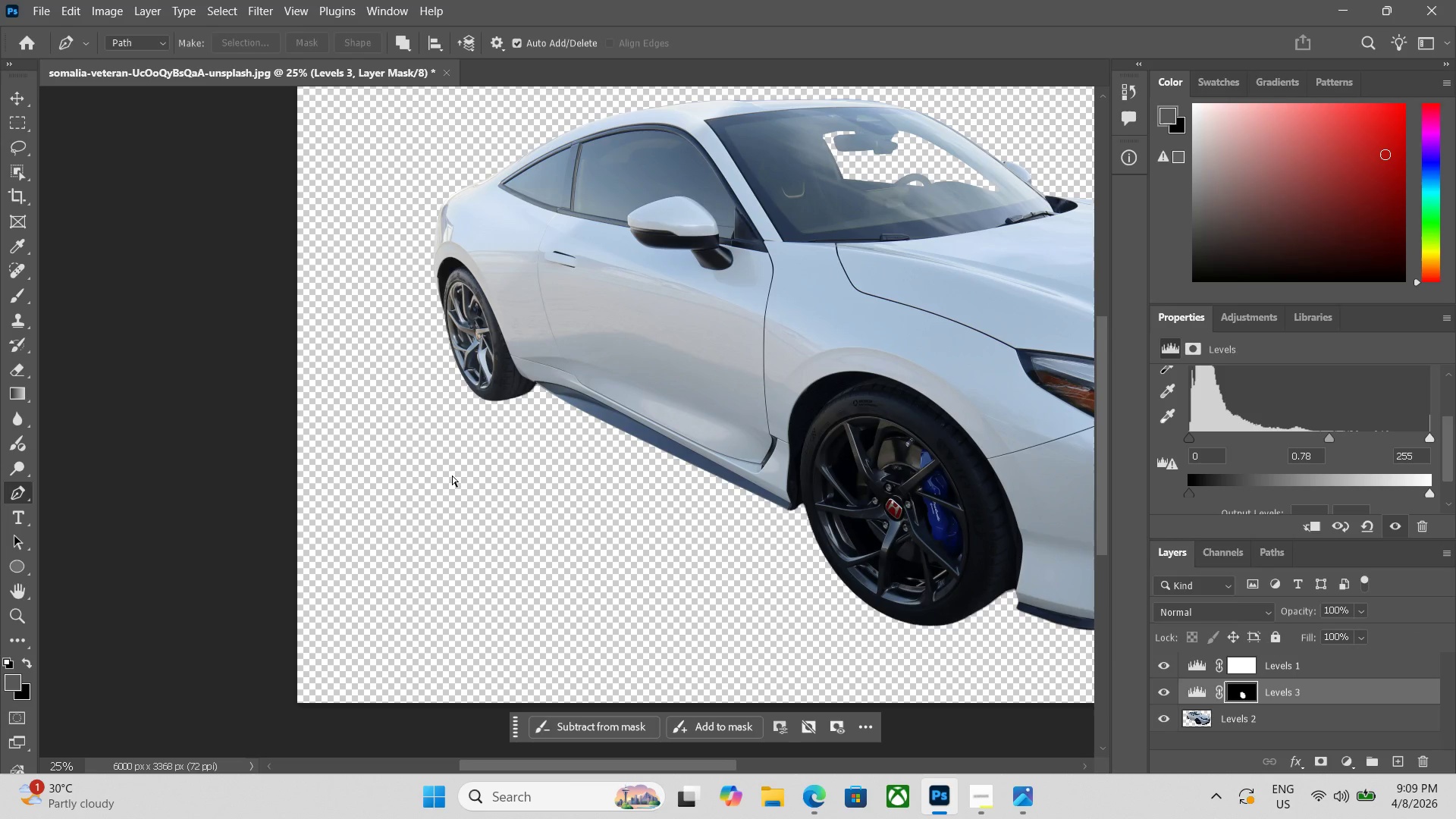 
left_click_drag(start_coordinate=[125, 345], to_coordinate=[458, 478])
 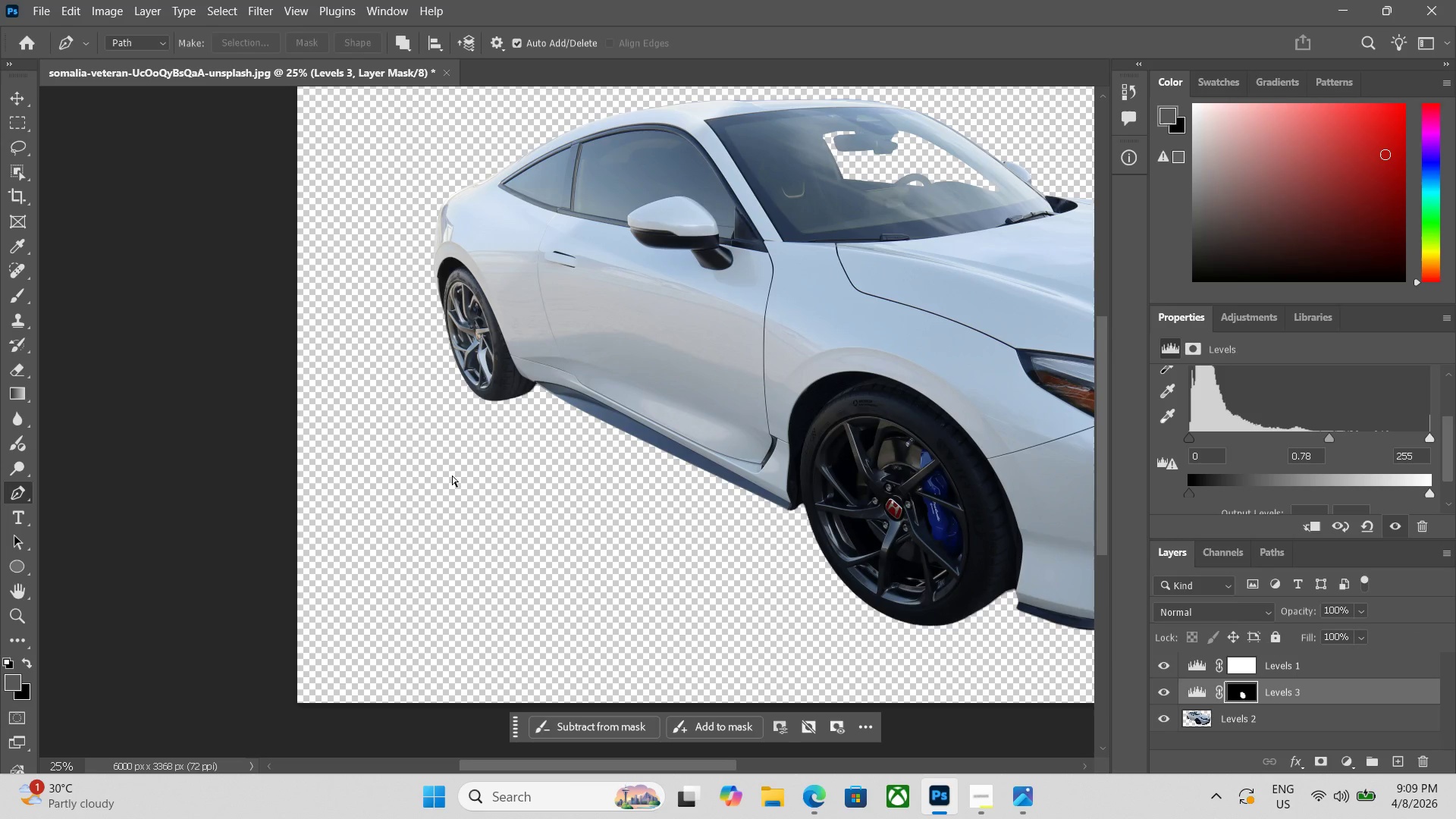 
hold_key(key=Space, duration=1.88)
 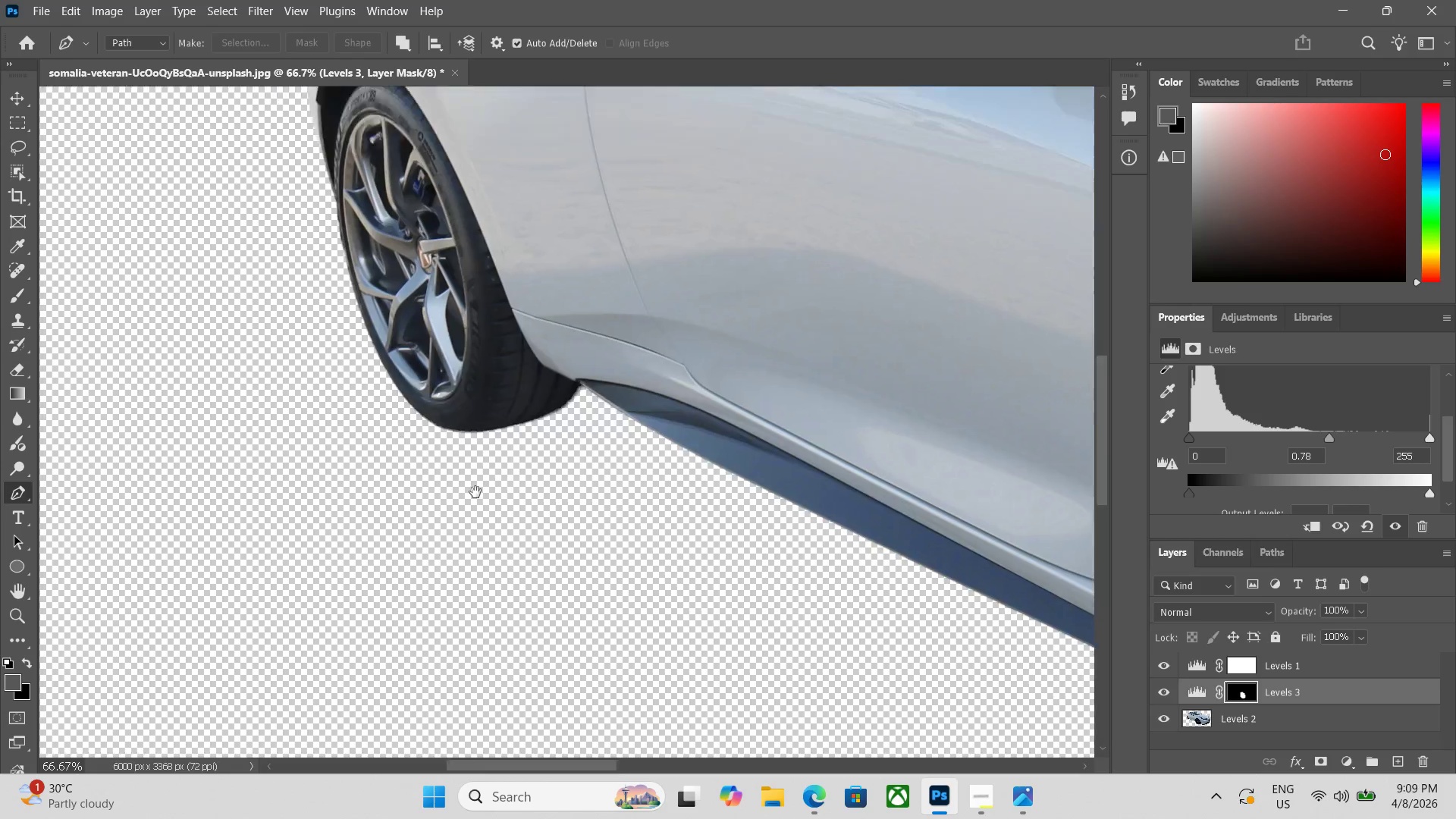 
key(Control+Equal)
 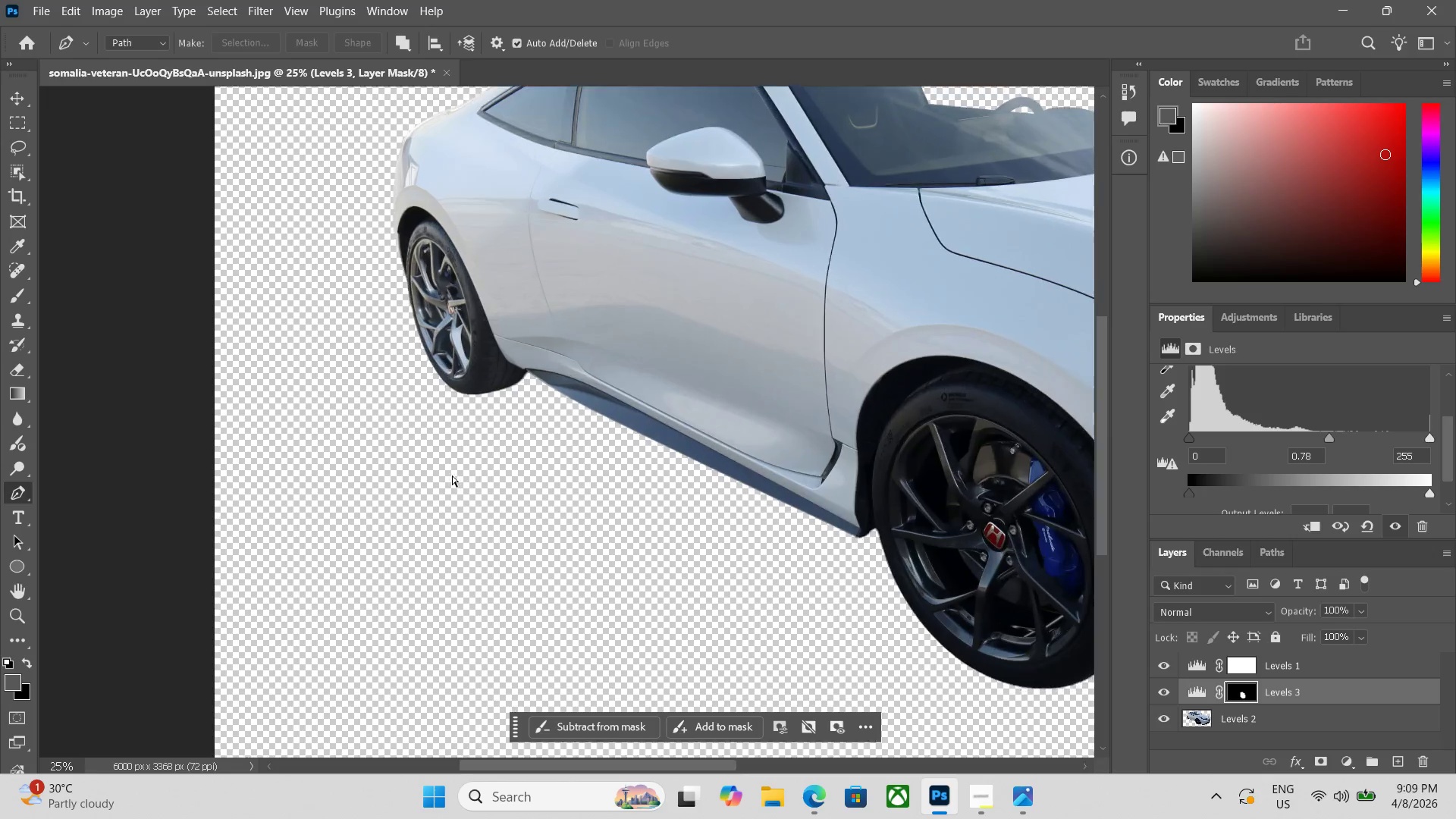 
key(Control+Equal)
 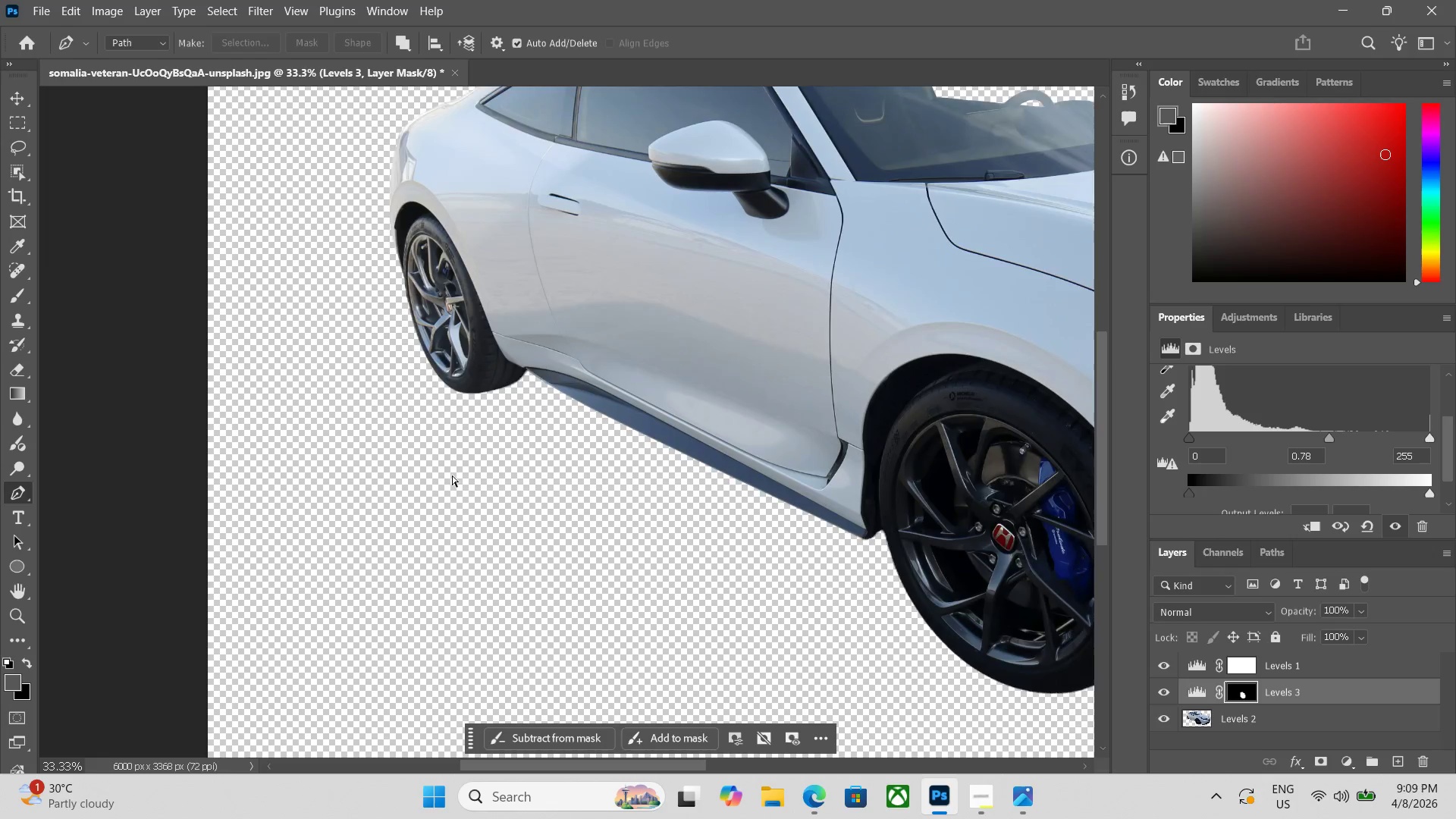 
key(Control+Equal)
 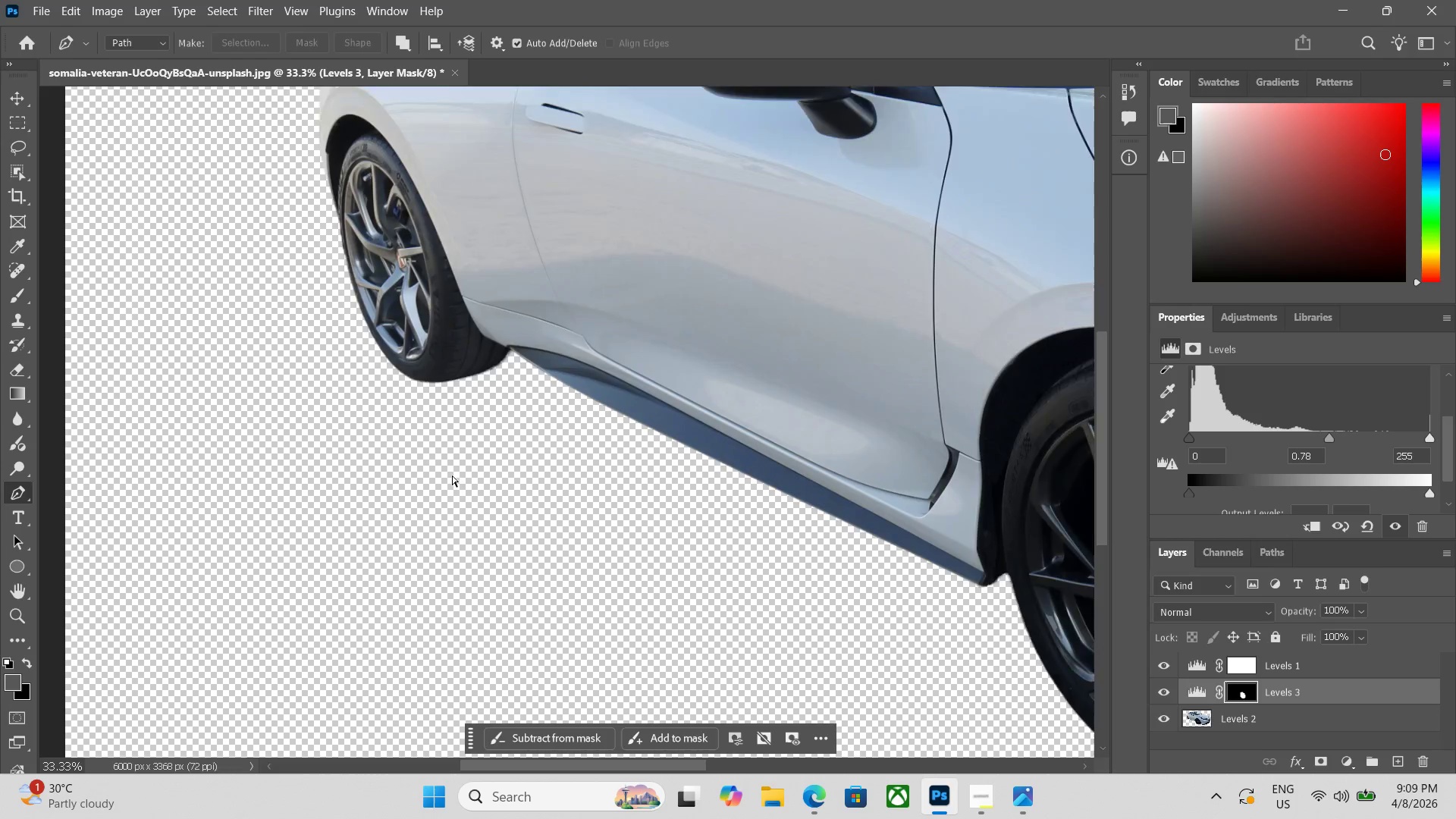 
key(Control+Equal)
 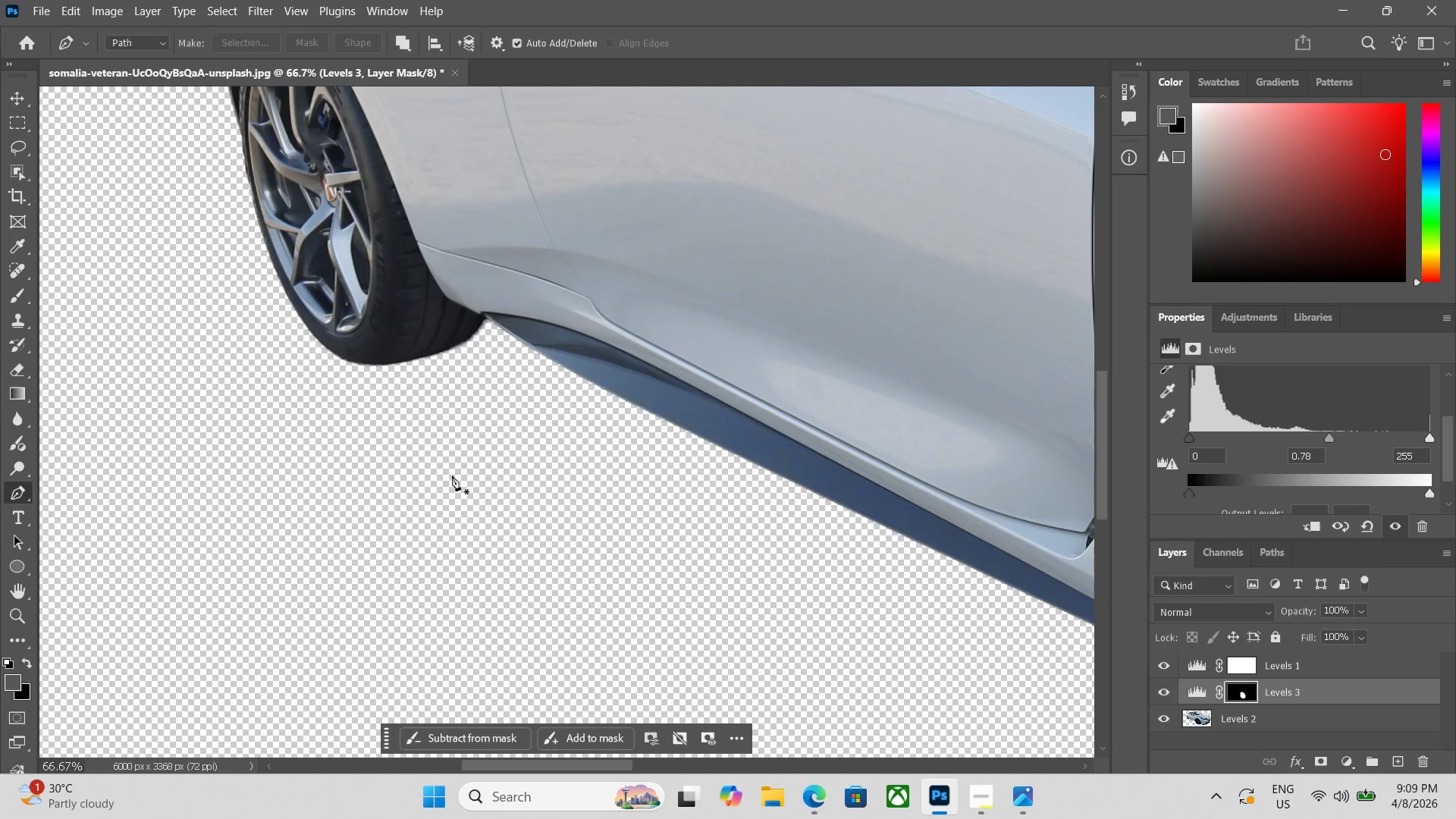 
hold_key(key=Space, duration=1.44)
 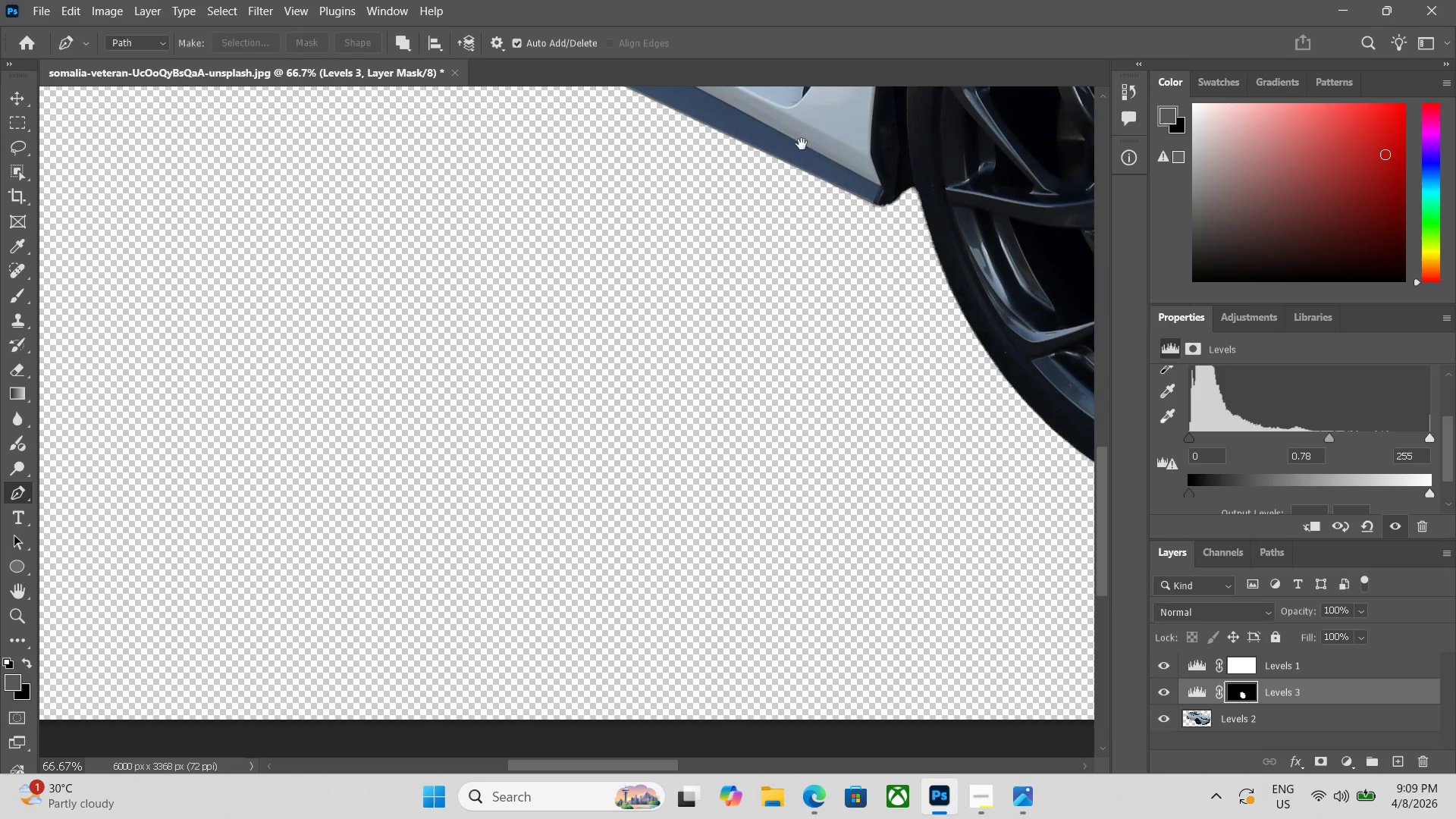 
left_click_drag(start_coordinate=[284, 363], to_coordinate=[0, 24])
 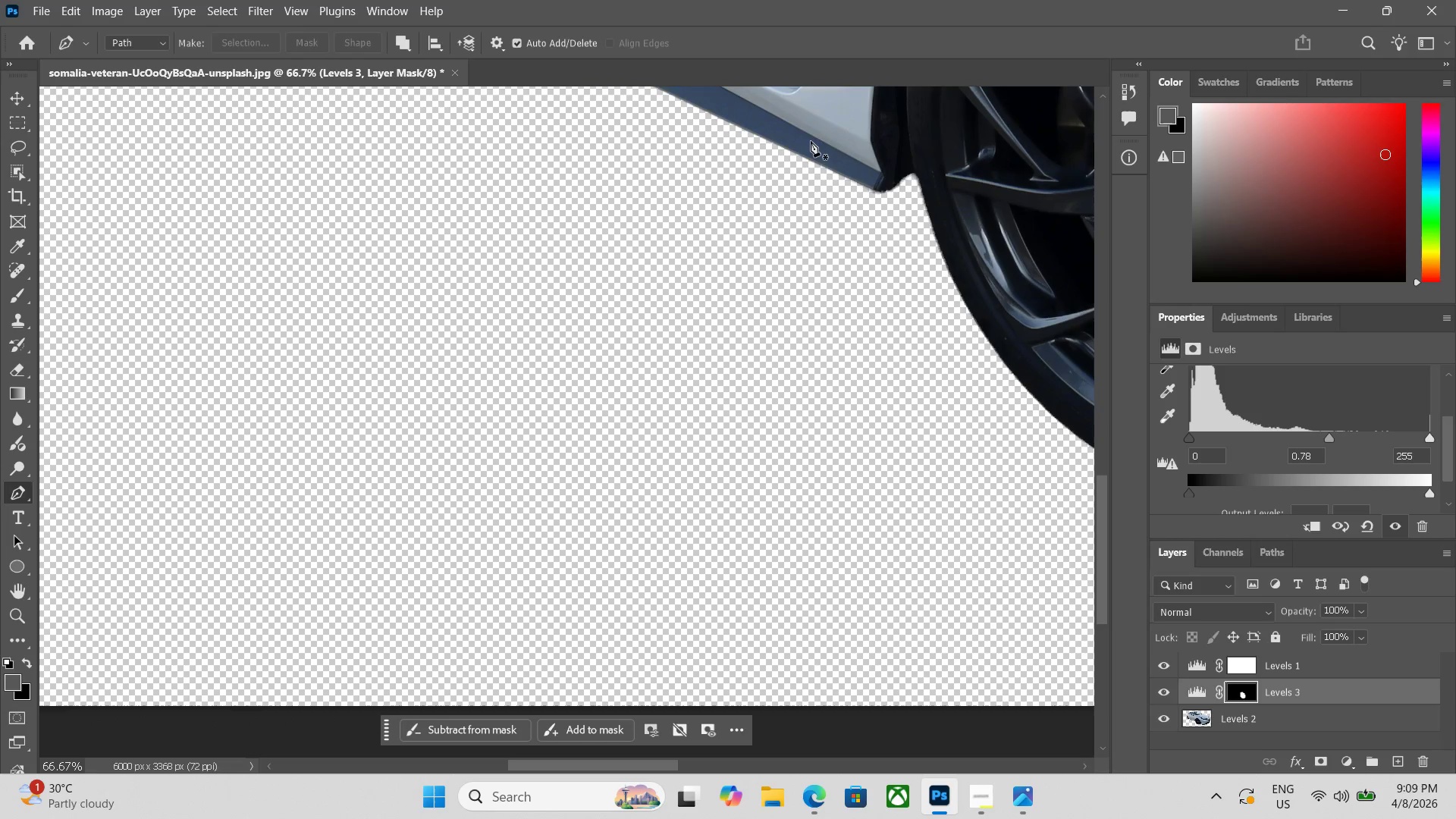 
hold_key(key=Space, duration=1.02)
 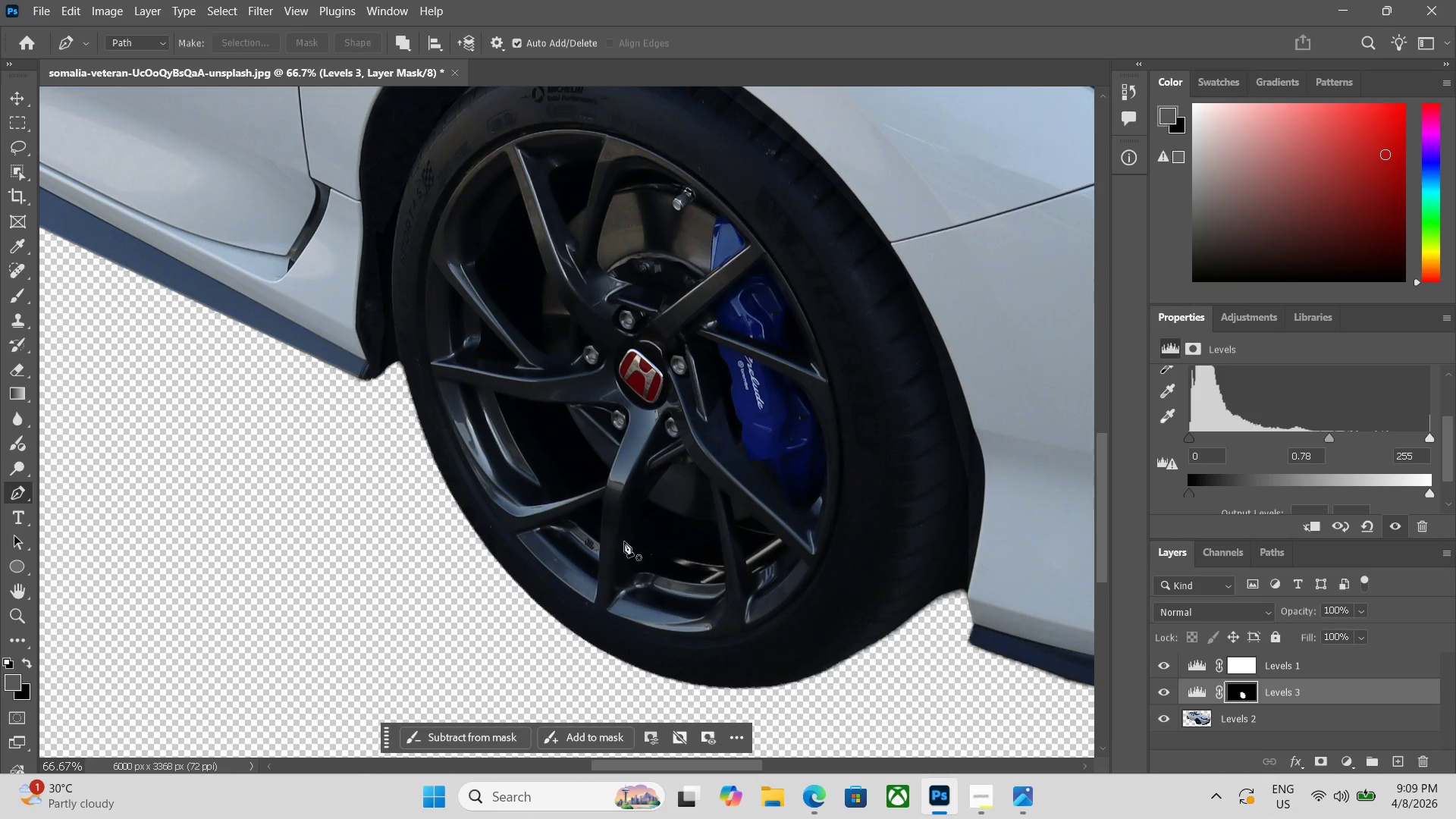 
left_click_drag(start_coordinate=[826, 207], to_coordinate=[311, 395])
 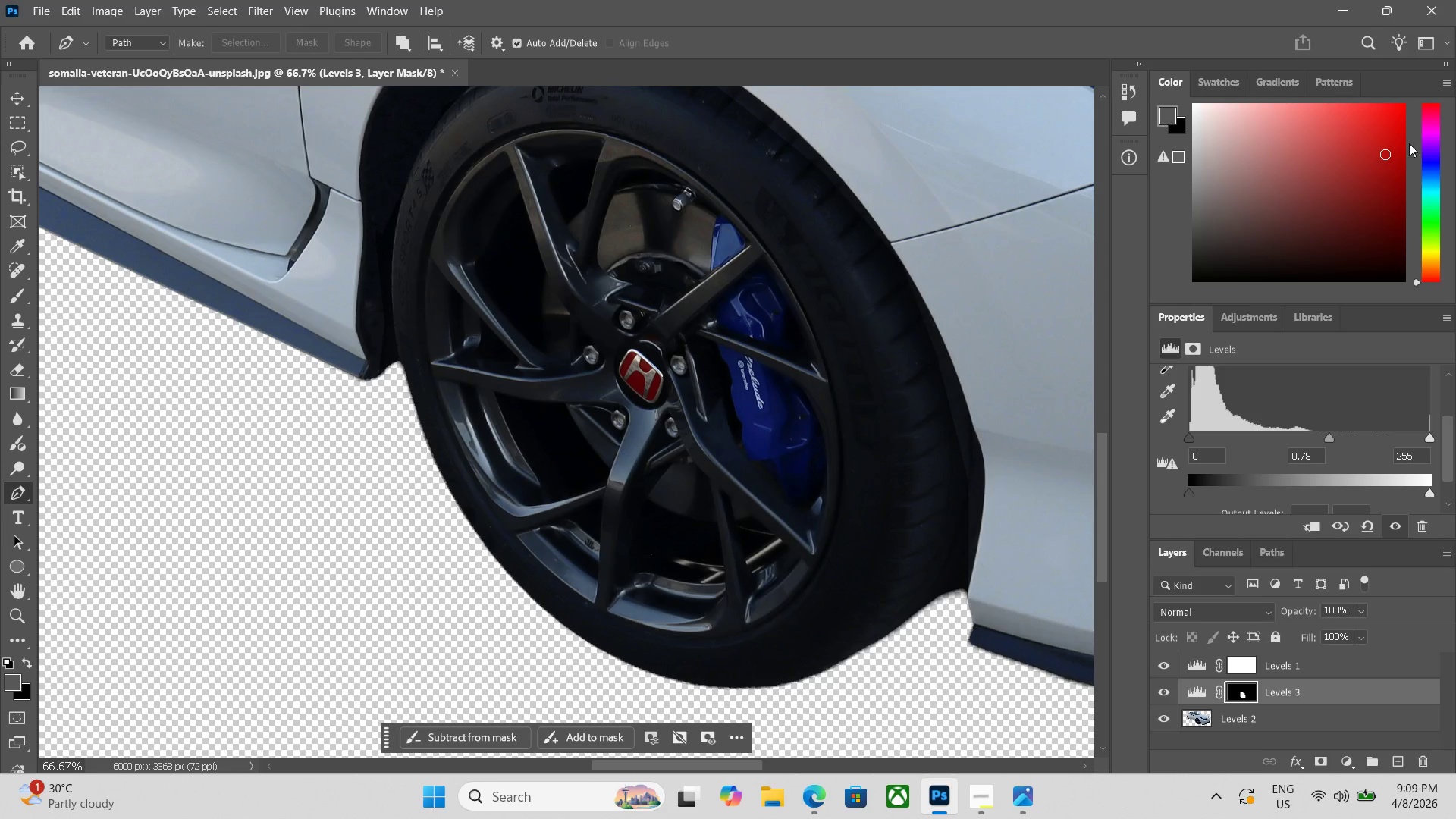 
left_click([1350, 6])
 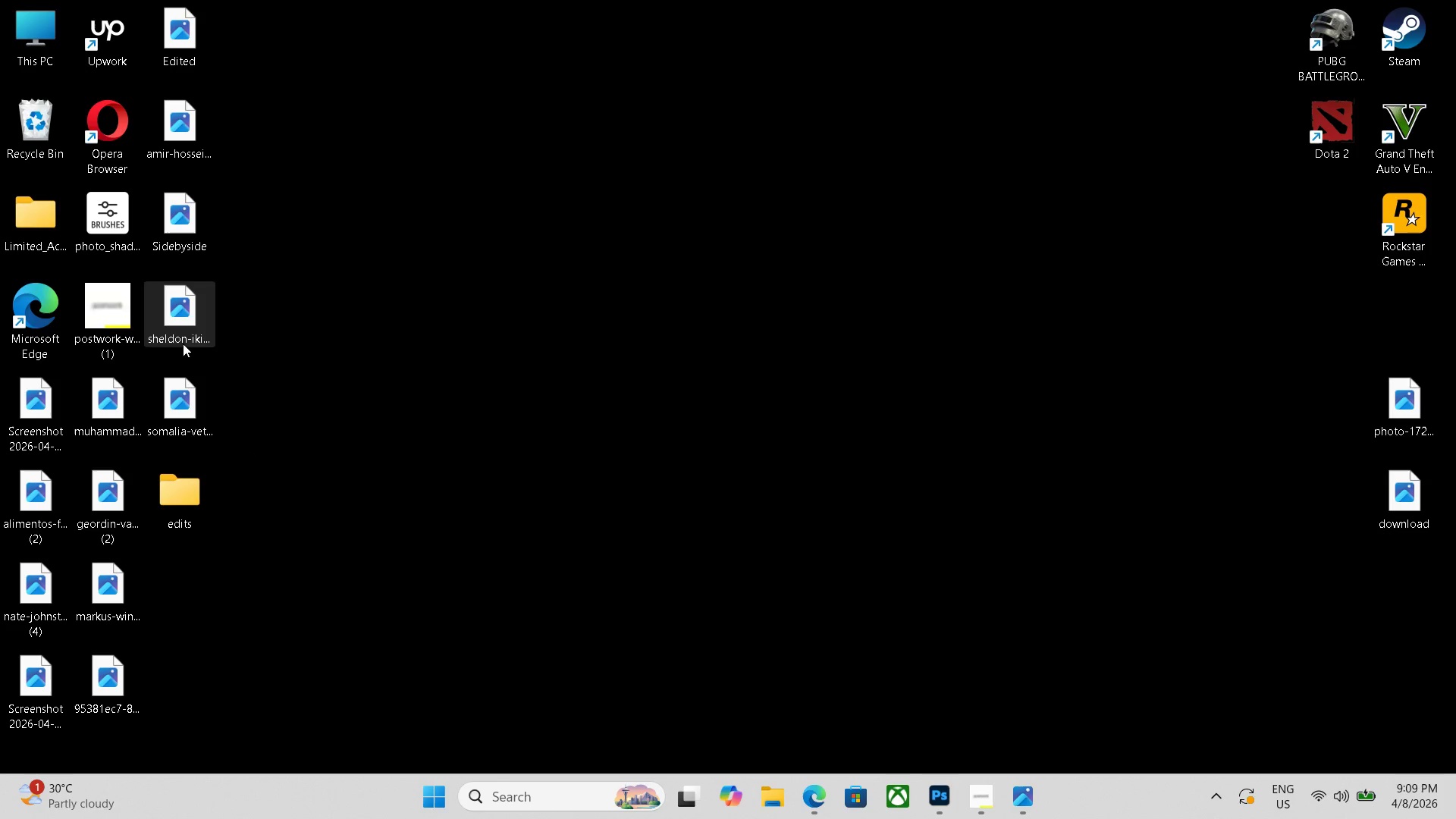 
double_click([177, 416])
 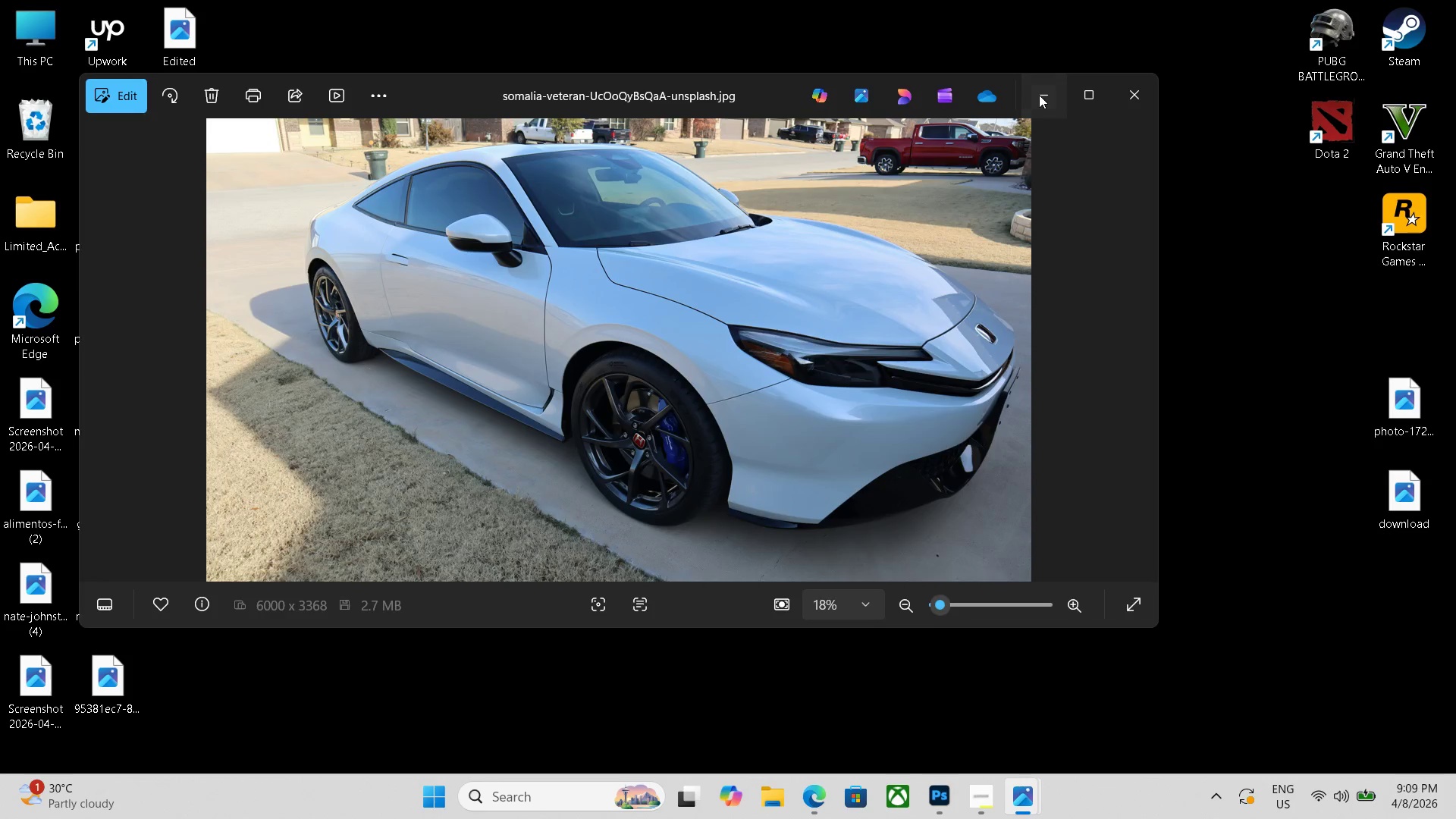 
wait(7.06)
 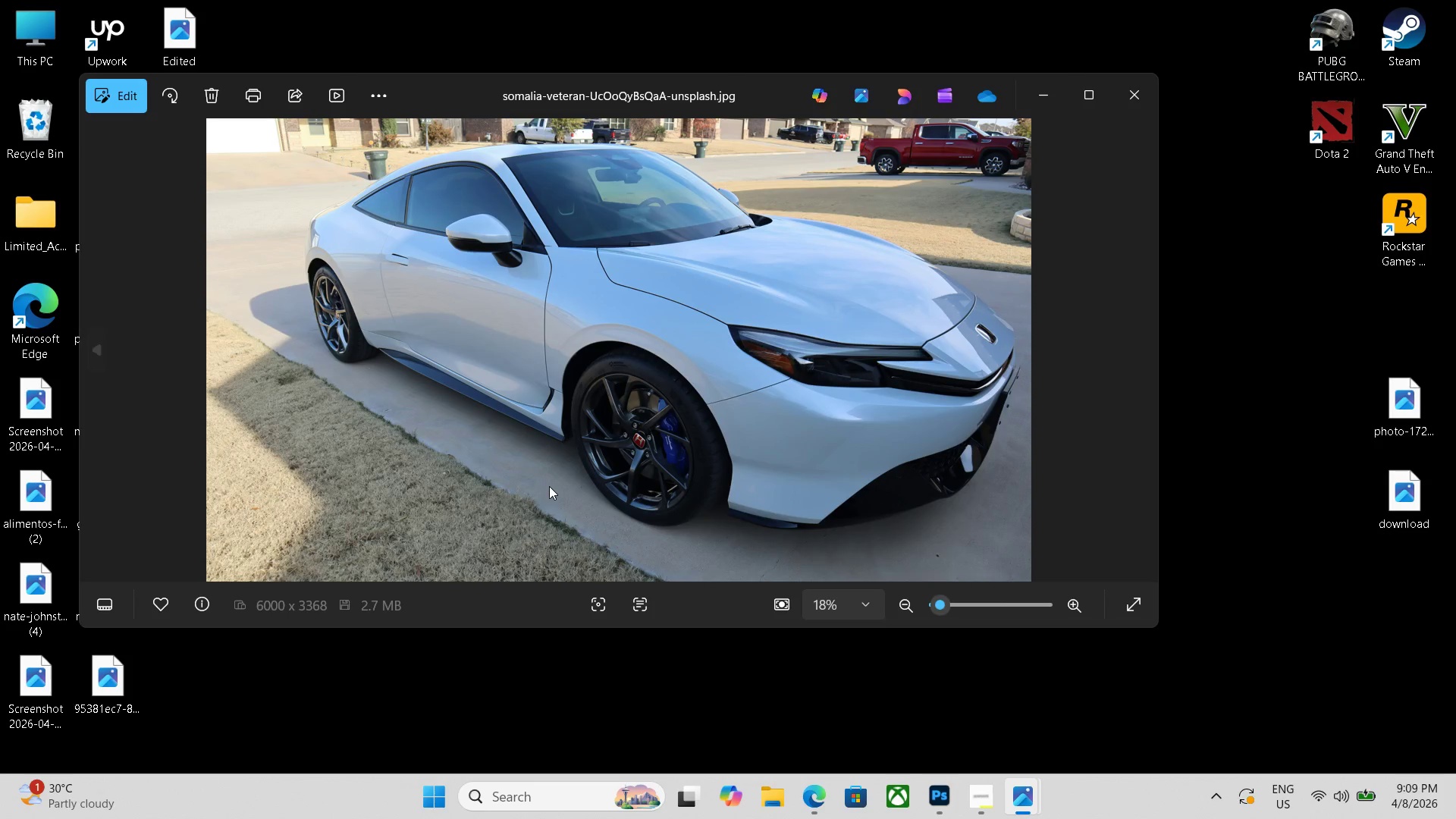 
left_click([1031, 794])
 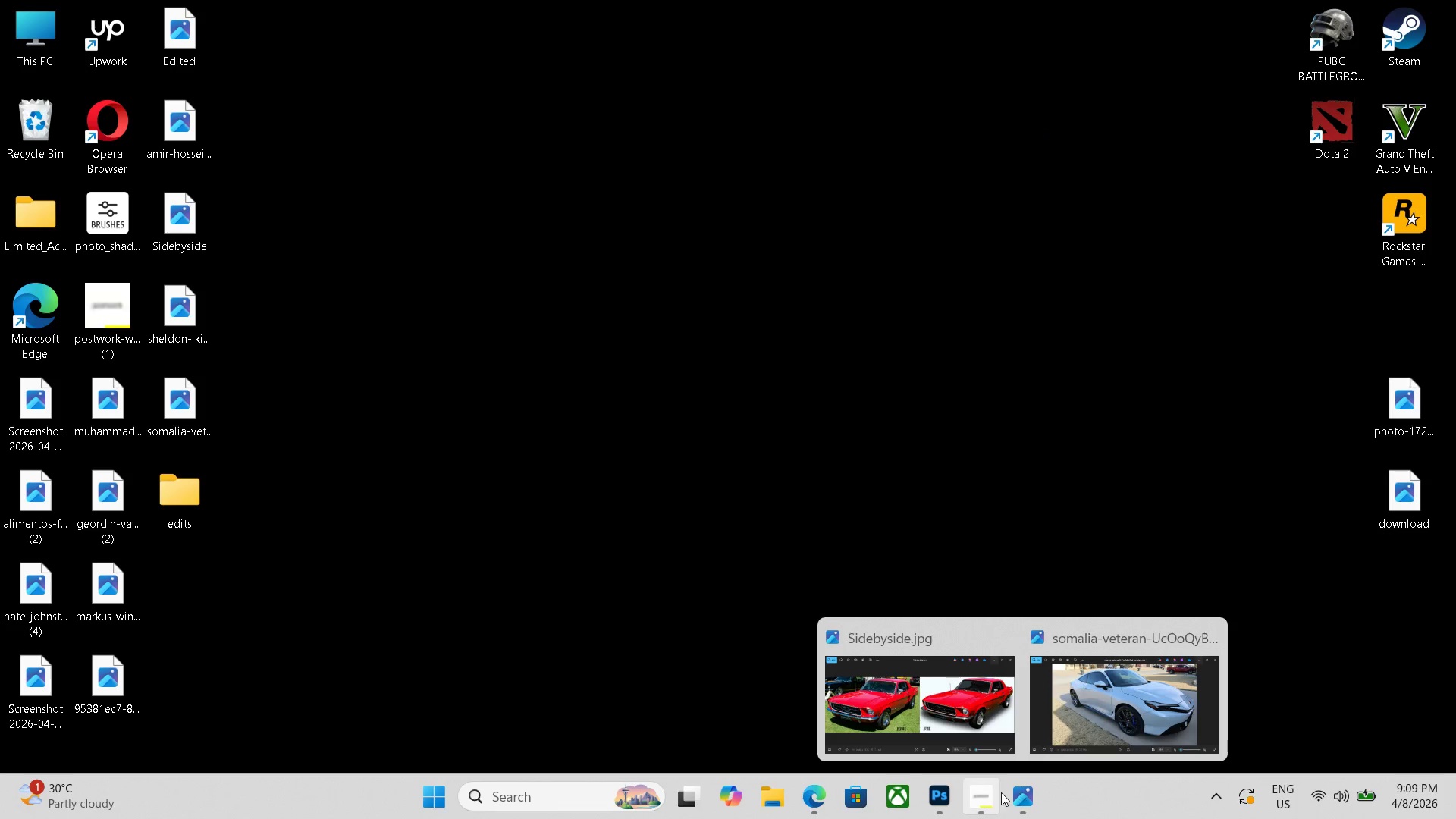 
left_click([990, 792])
 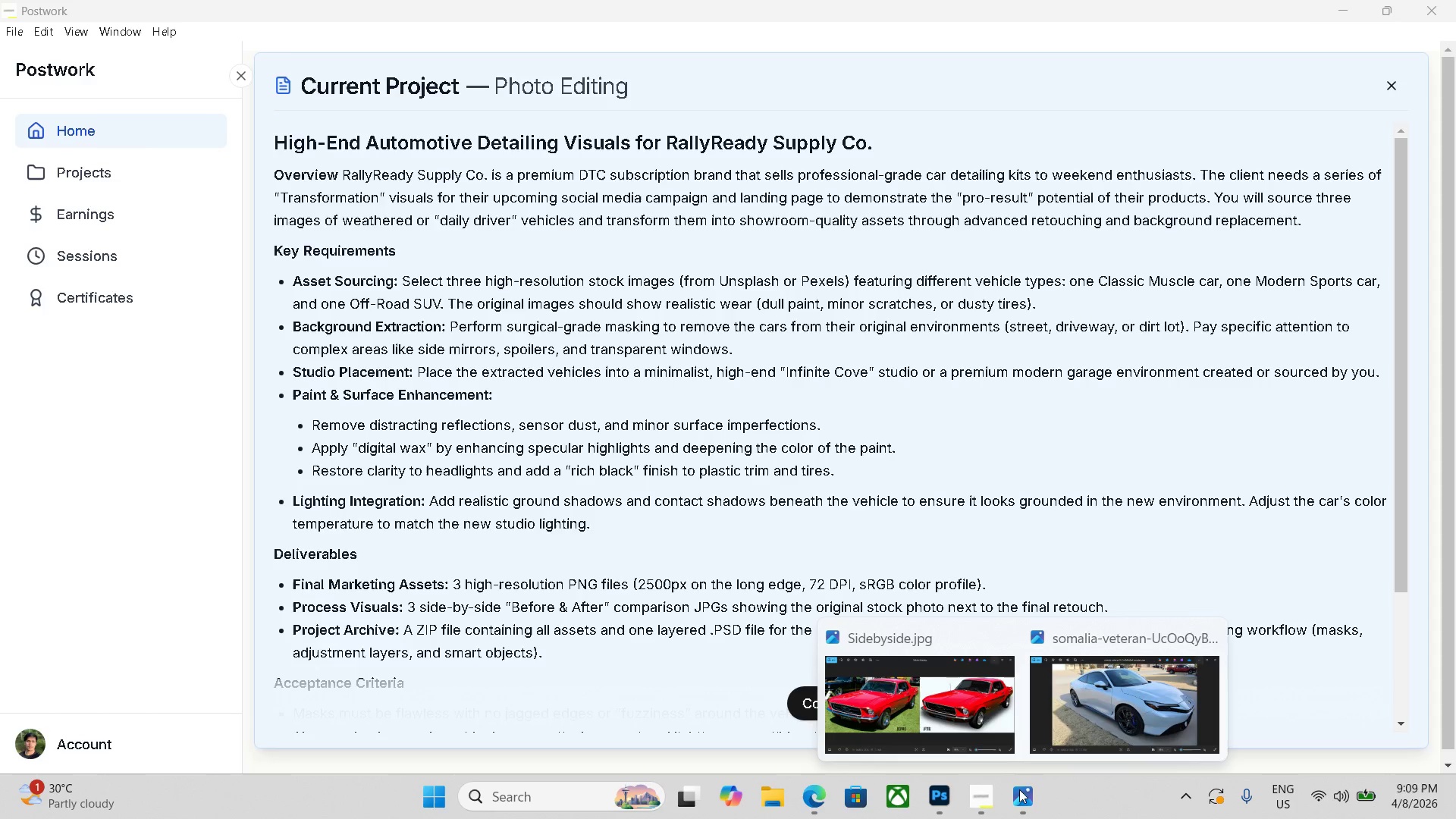 
left_click([938, 792])
 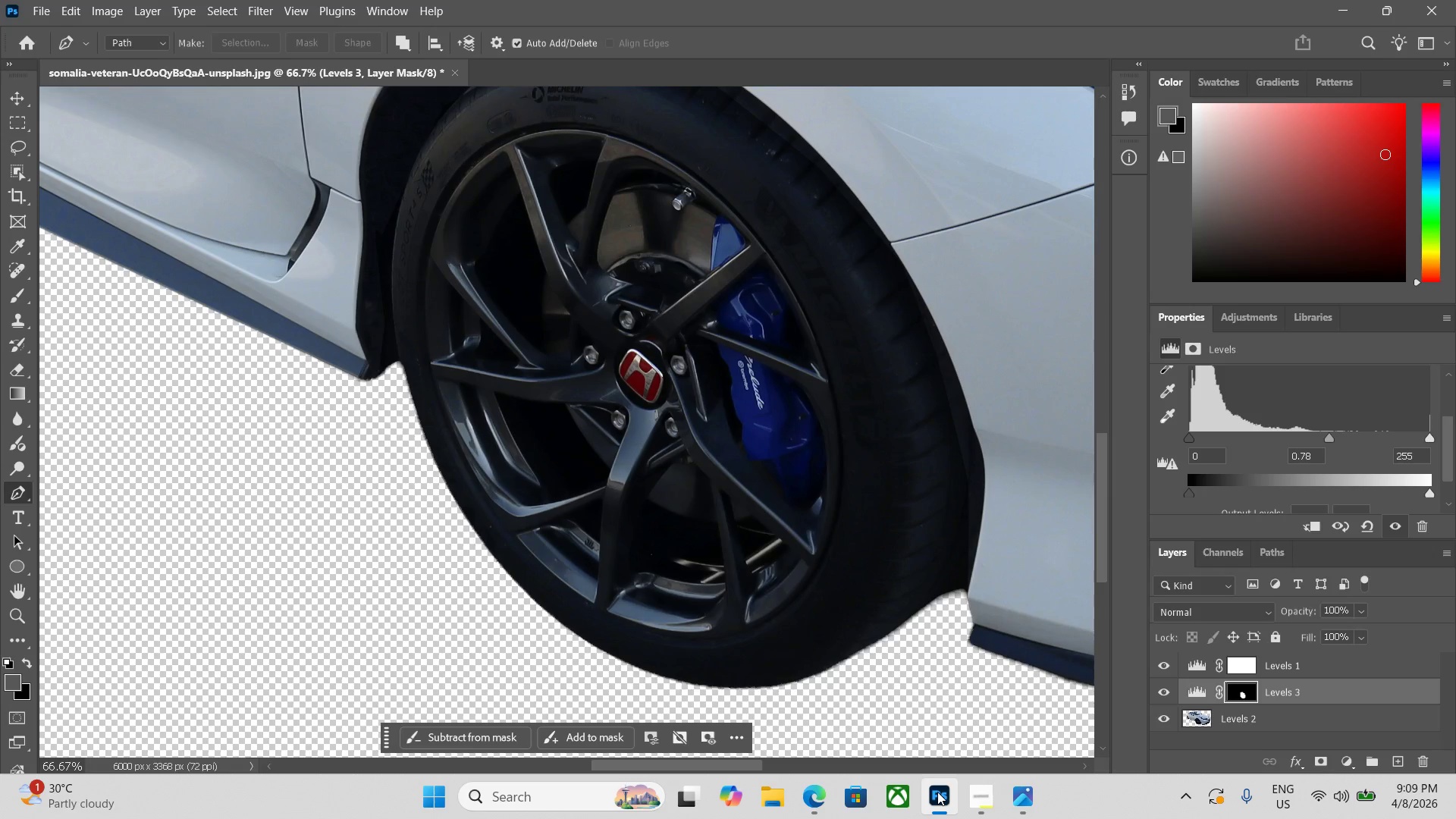 
hold_key(key=Space, duration=0.98)
 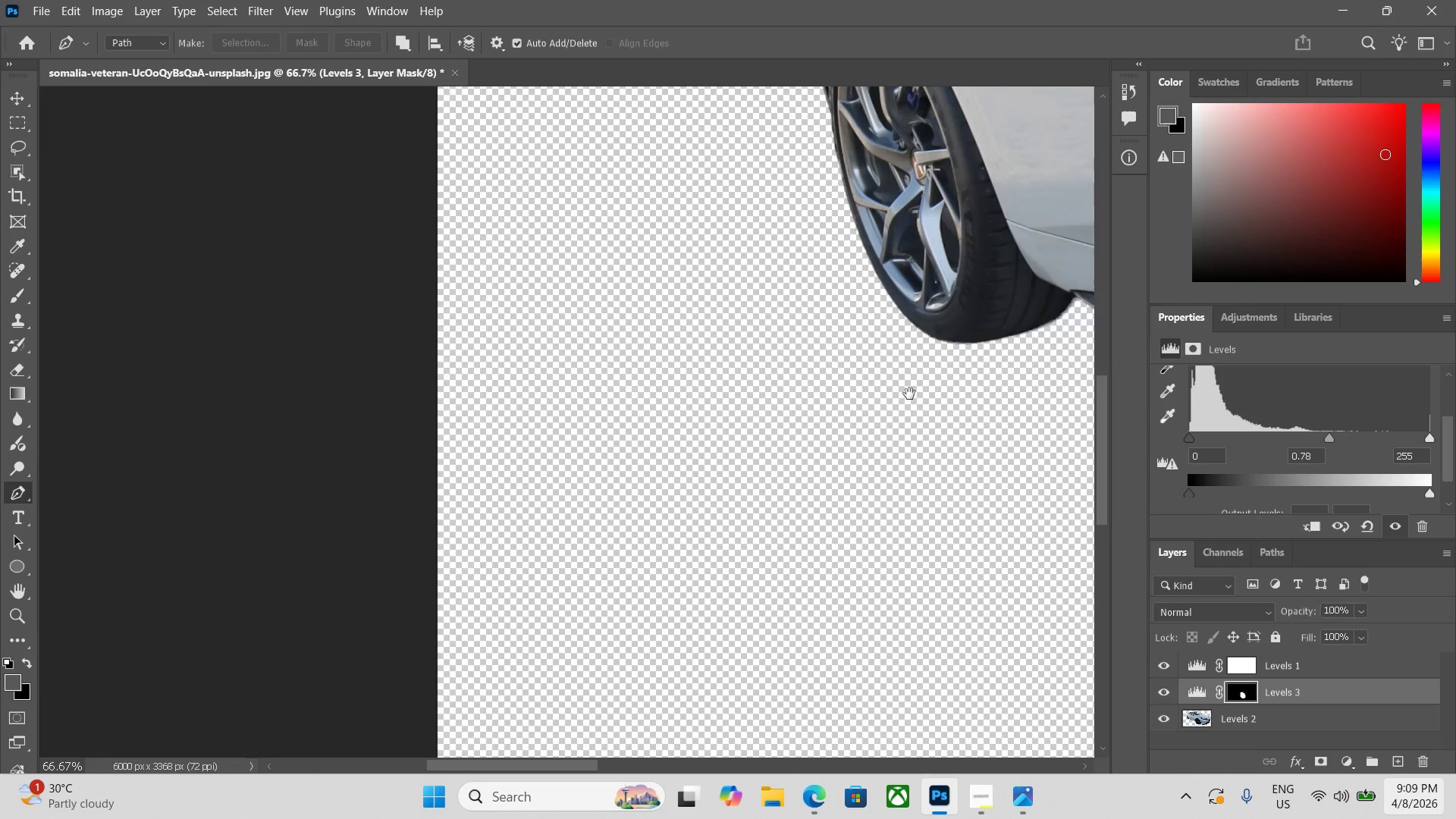 
left_click_drag(start_coordinate=[444, 563], to_coordinate=[1455, 818])
 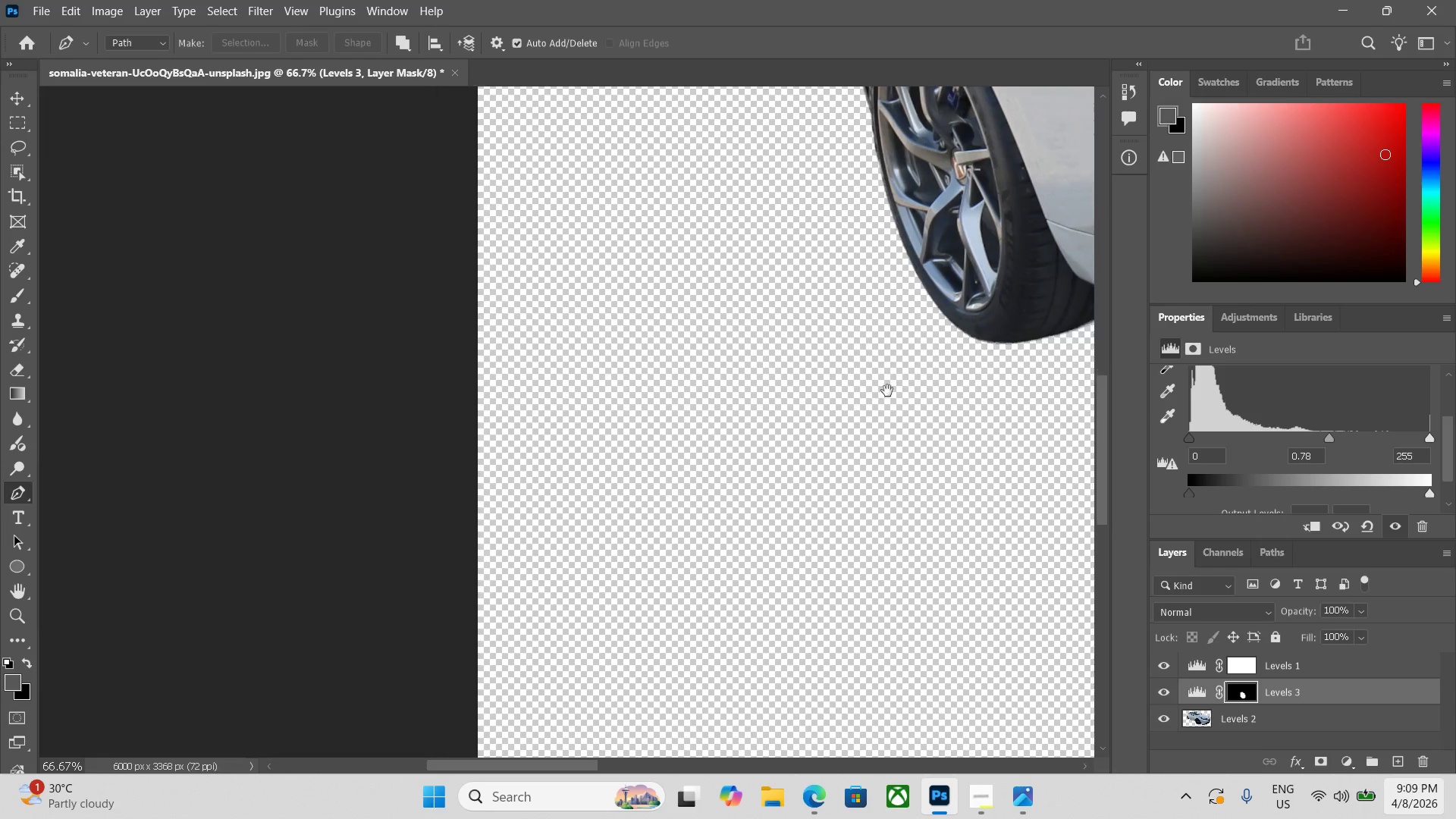 
hold_key(key=Space, duration=1.0)
 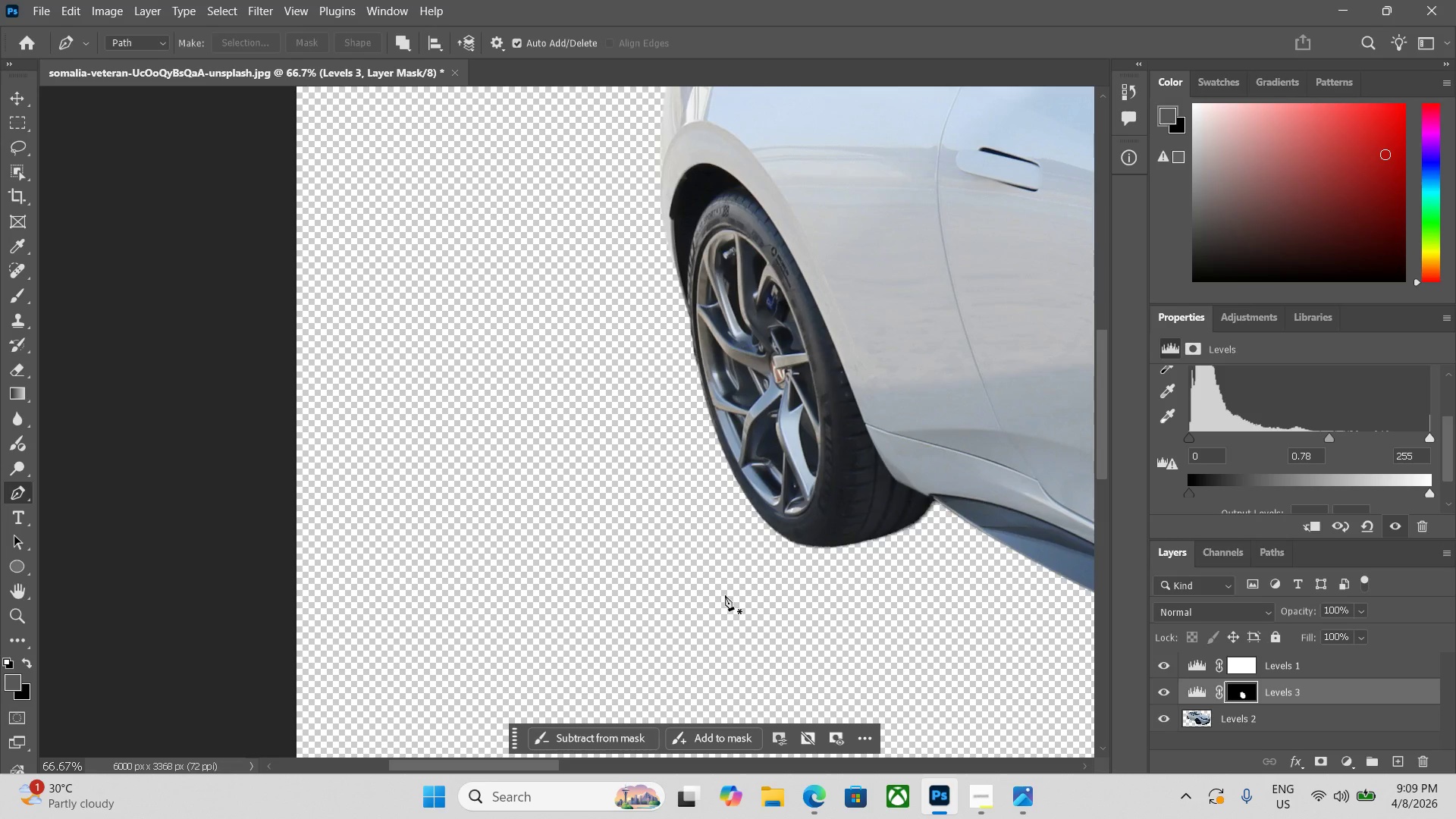 
left_click_drag(start_coordinate=[970, 391], to_coordinate=[722, 595])
 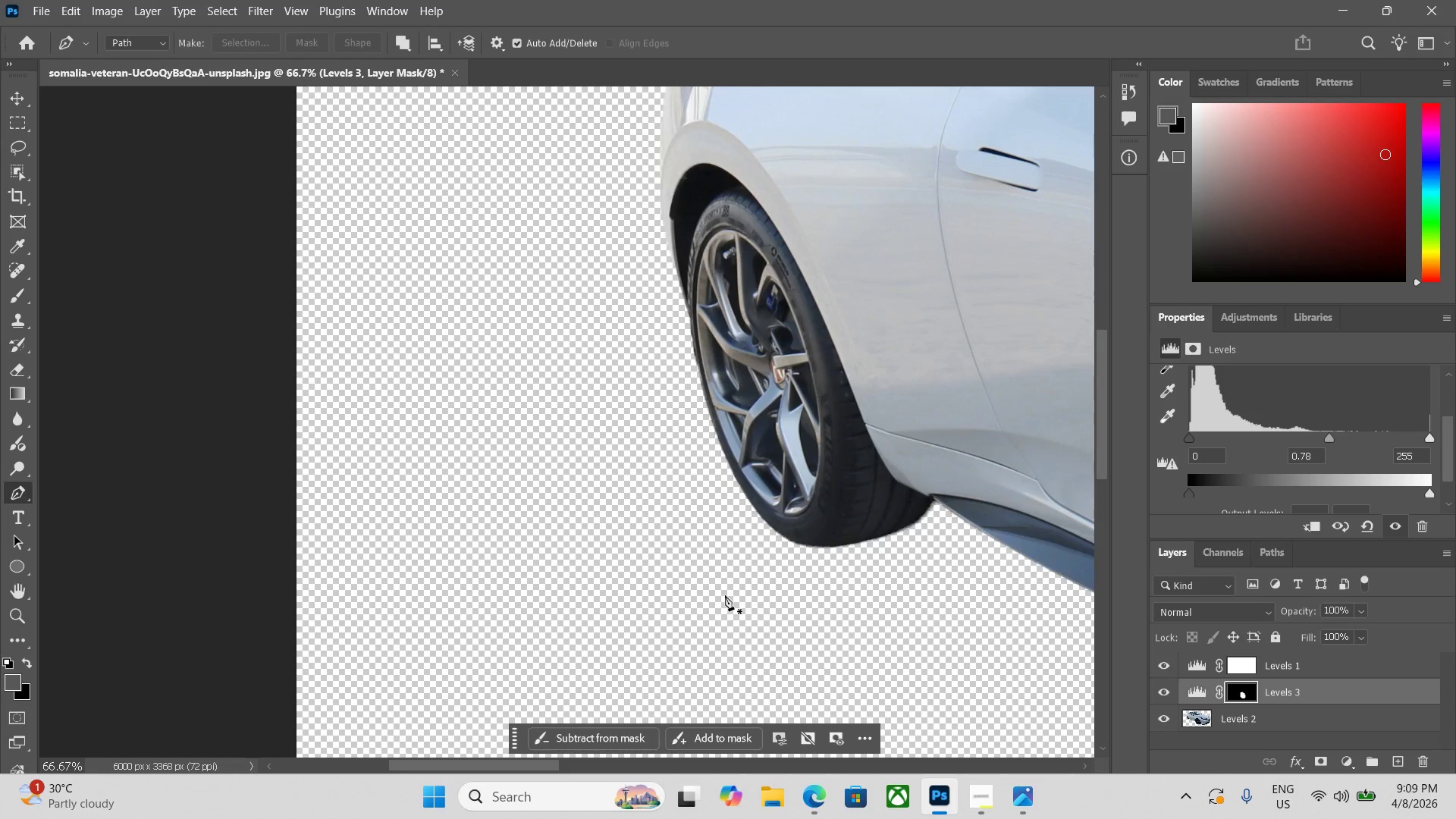 
key(P)
 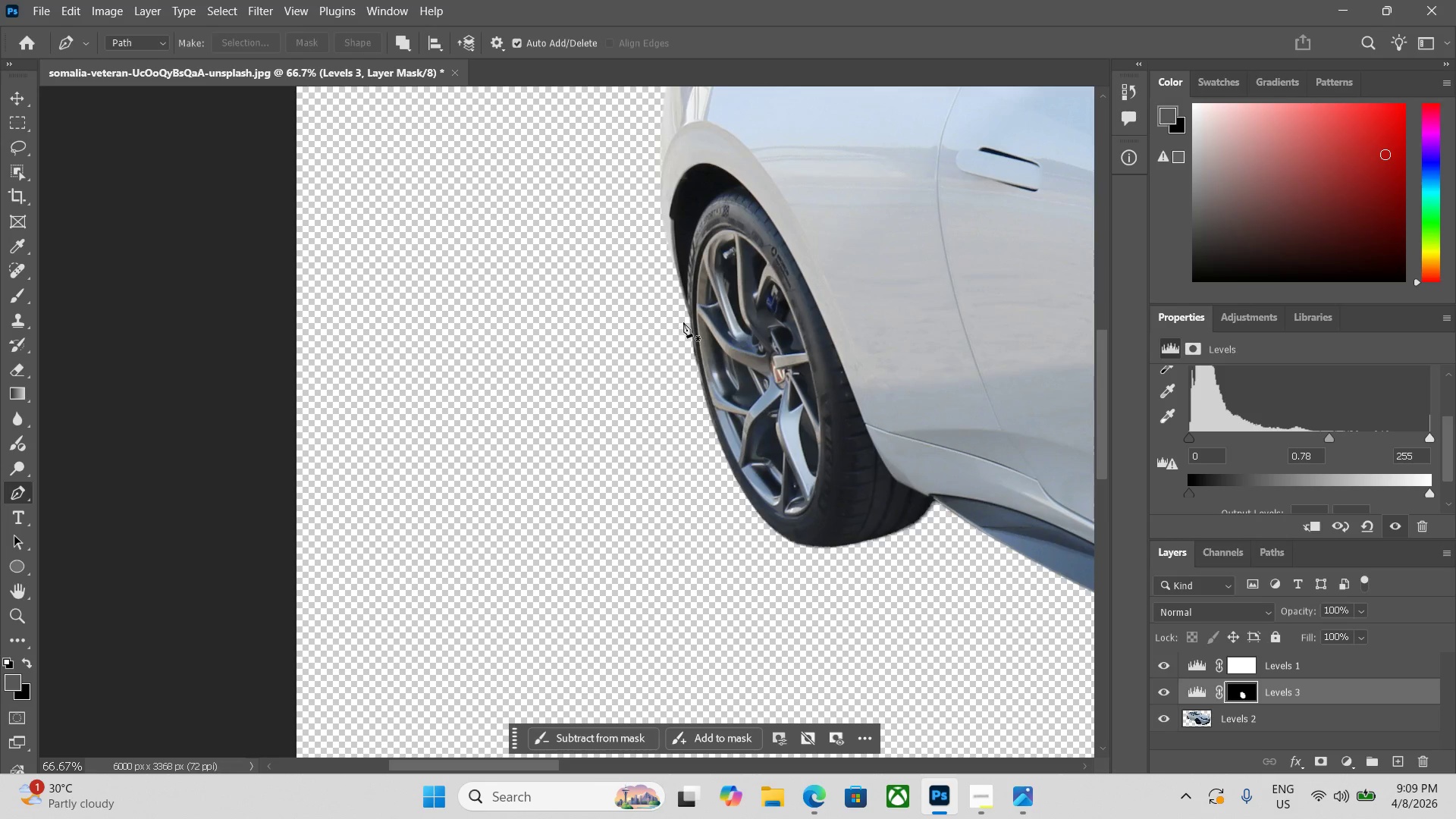 
left_click_drag(start_coordinate=[688, 321], to_coordinate=[686, 317])
 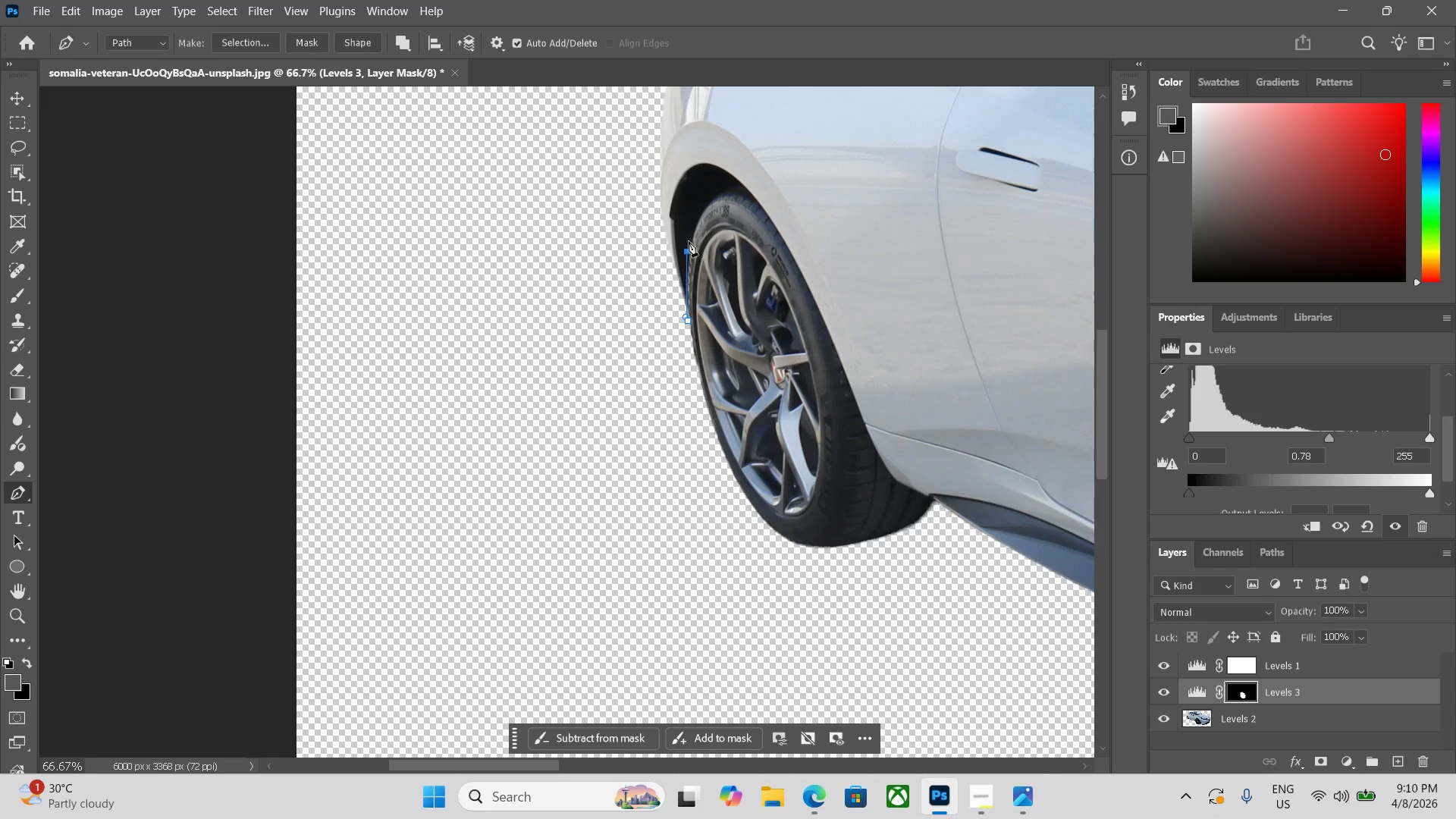 
left_click_drag(start_coordinate=[692, 228], to_coordinate=[697, 221])
 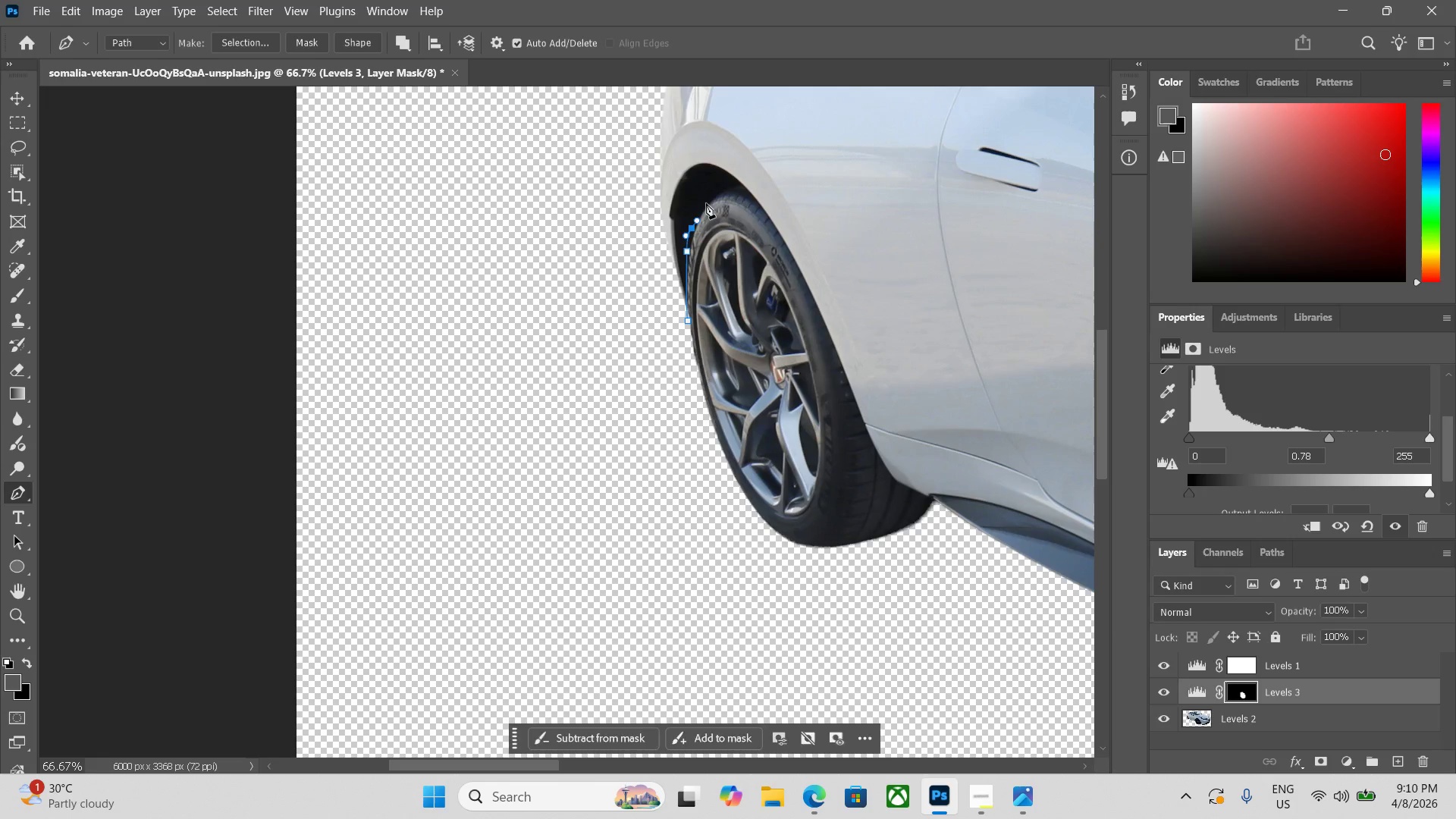 
left_click_drag(start_coordinate=[707, 202], to_coordinate=[712, 198])
 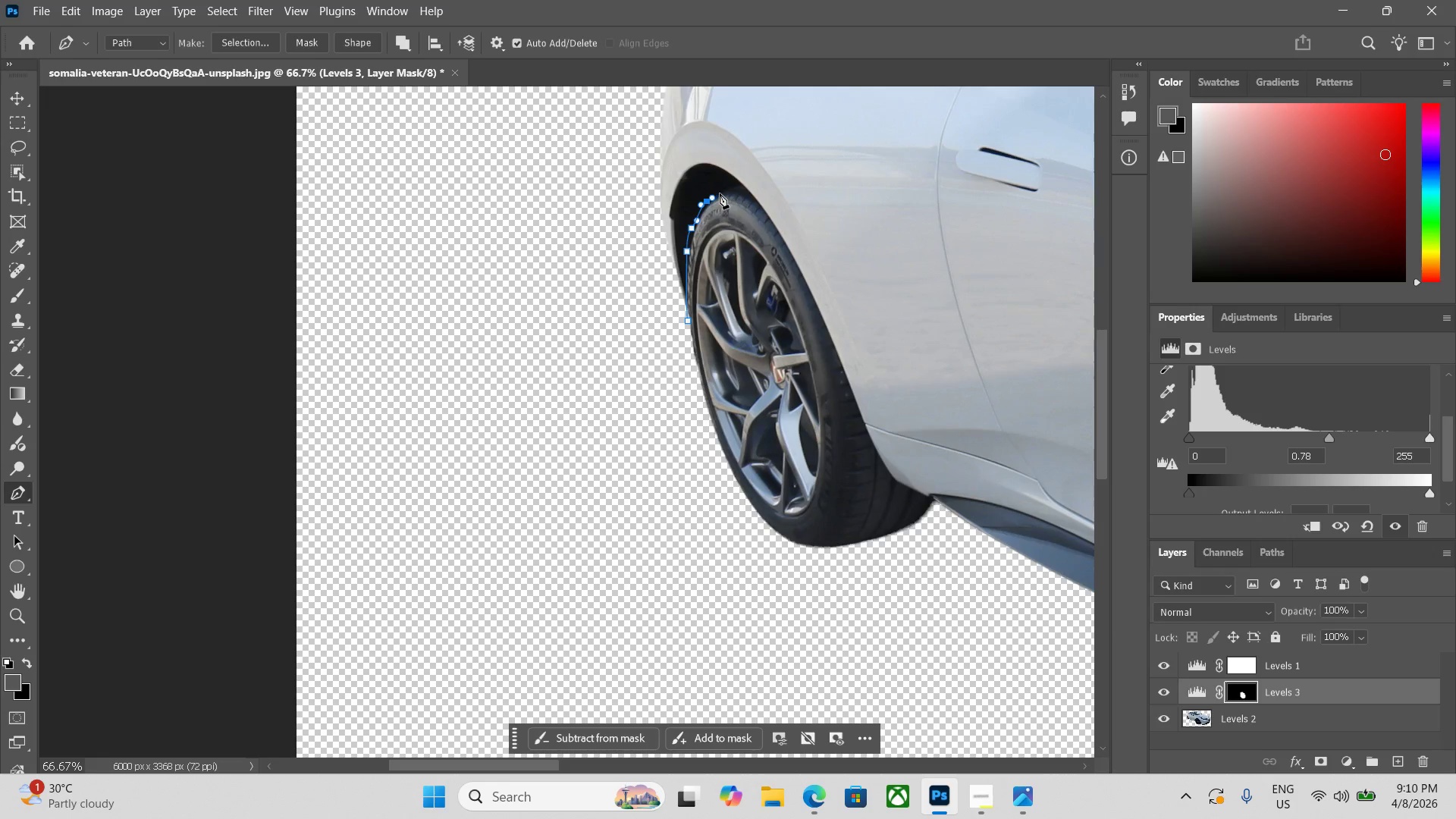 
left_click_drag(start_coordinate=[723, 193], to_coordinate=[729, 192])
 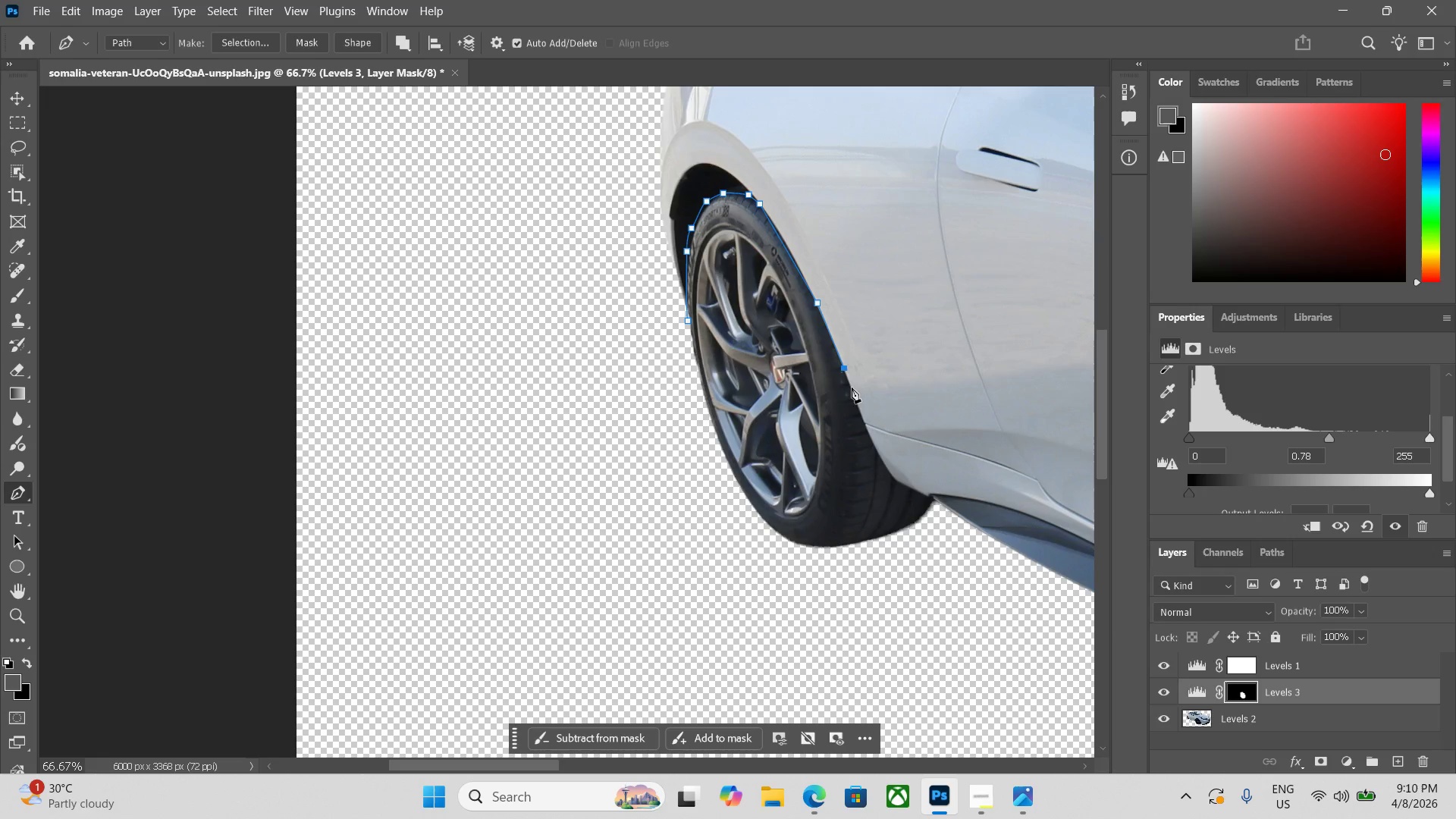 
left_click_drag(start_coordinate=[872, 453], to_coordinate=[878, 454])
 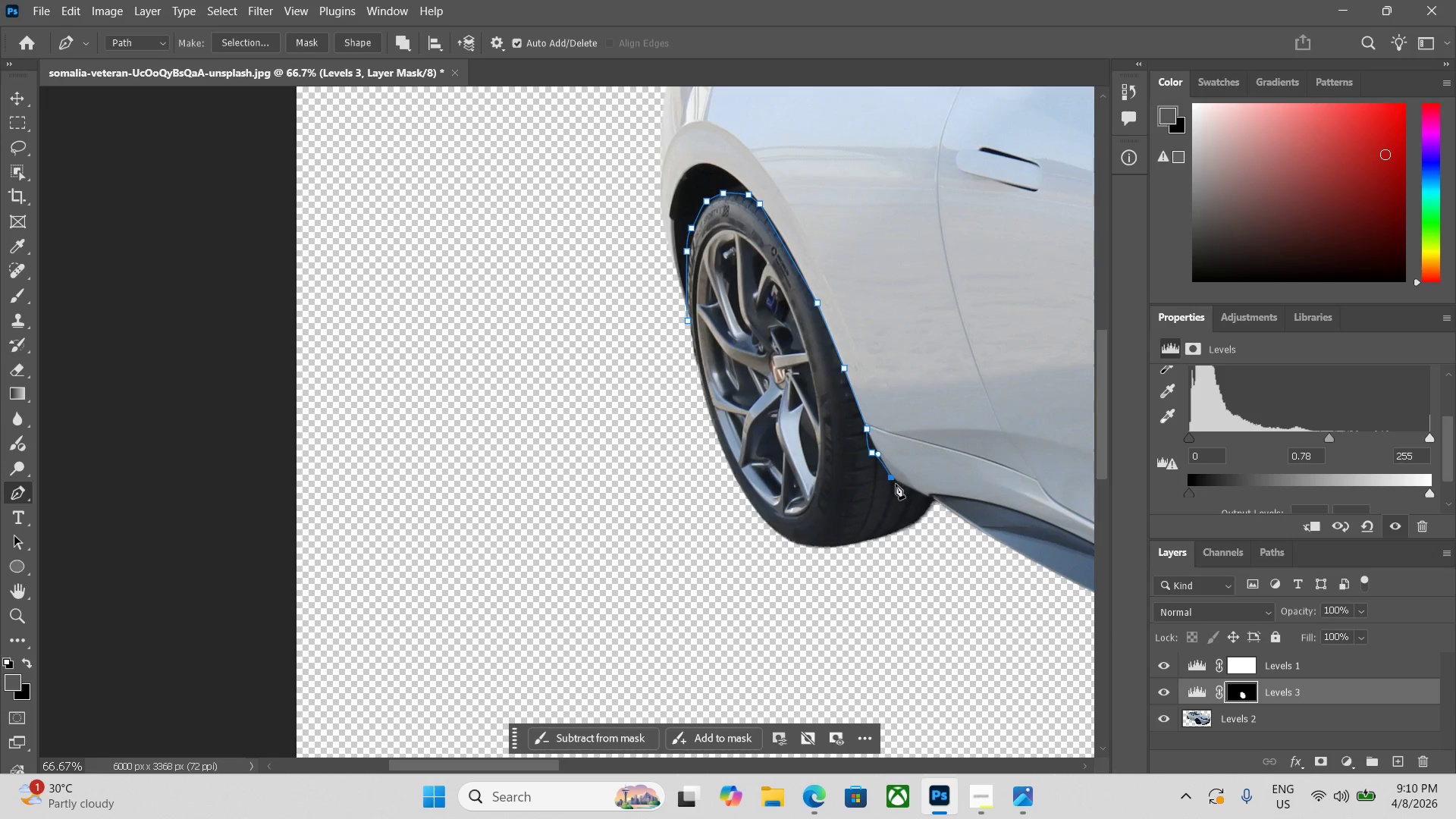 
left_click_drag(start_coordinate=[902, 491], to_coordinate=[908, 494])
 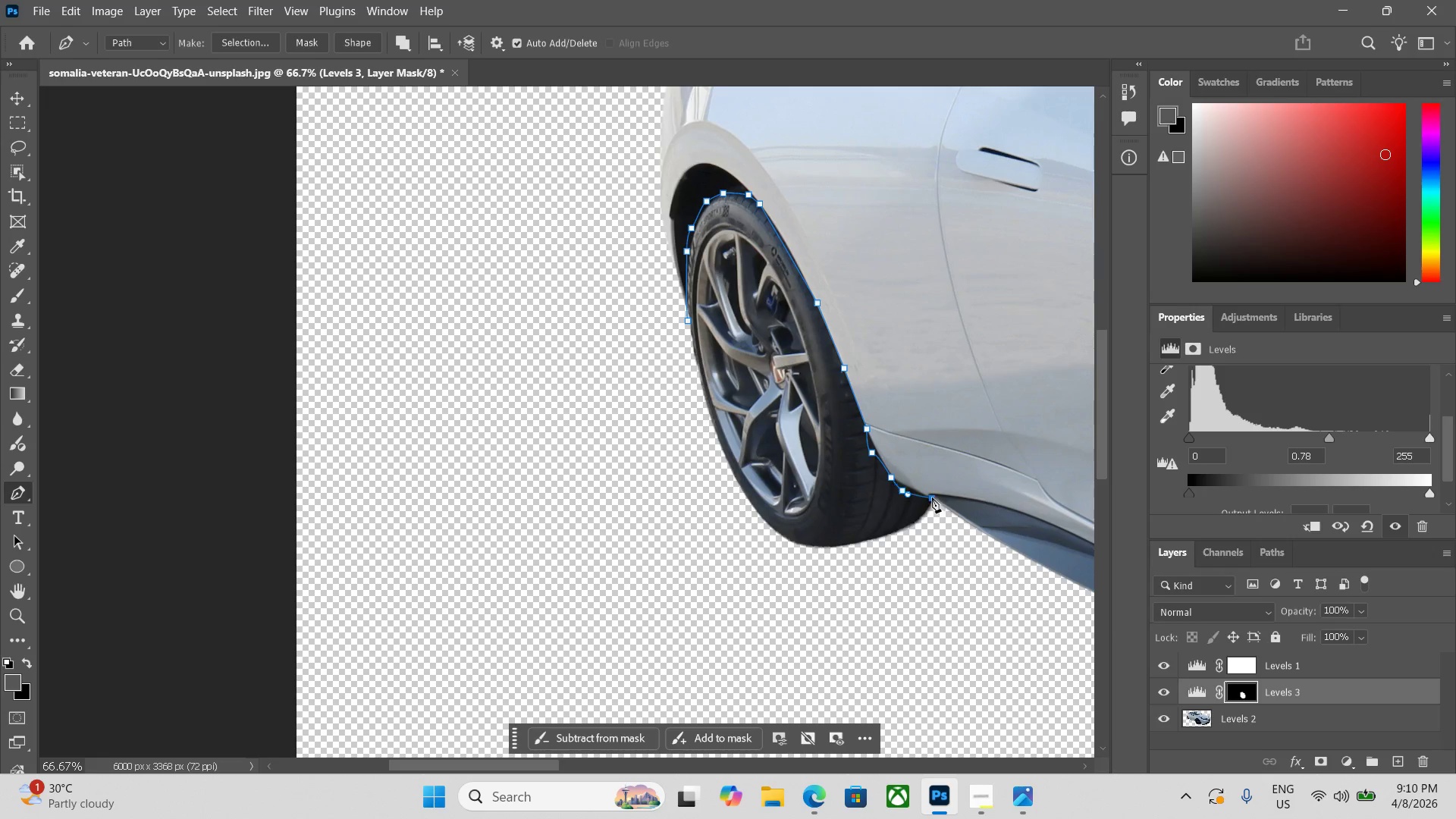 
left_click_drag(start_coordinate=[938, 507], to_coordinate=[937, 518])
 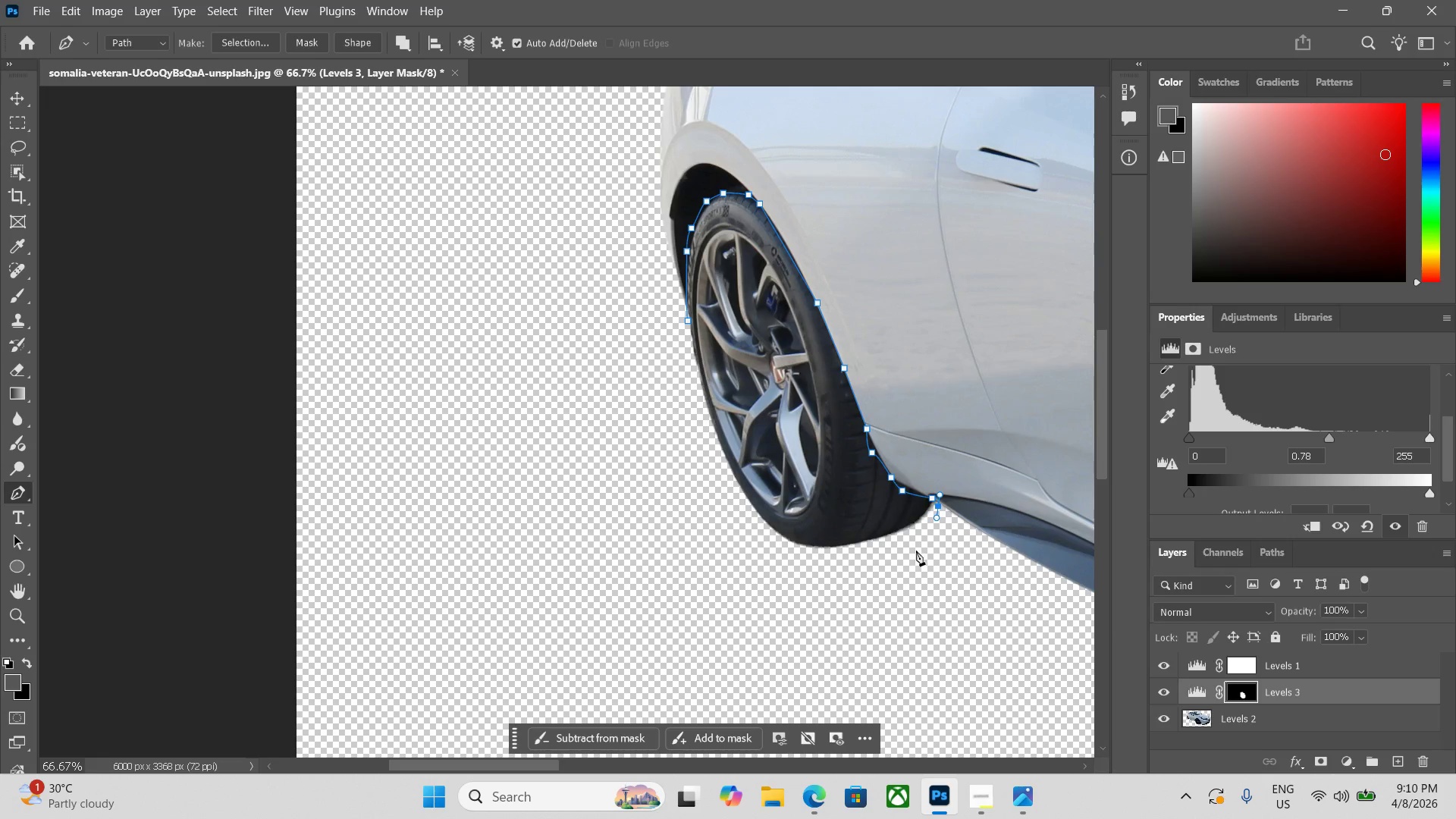 
left_click_drag(start_coordinate=[916, 551], to_coordinate=[904, 554])
 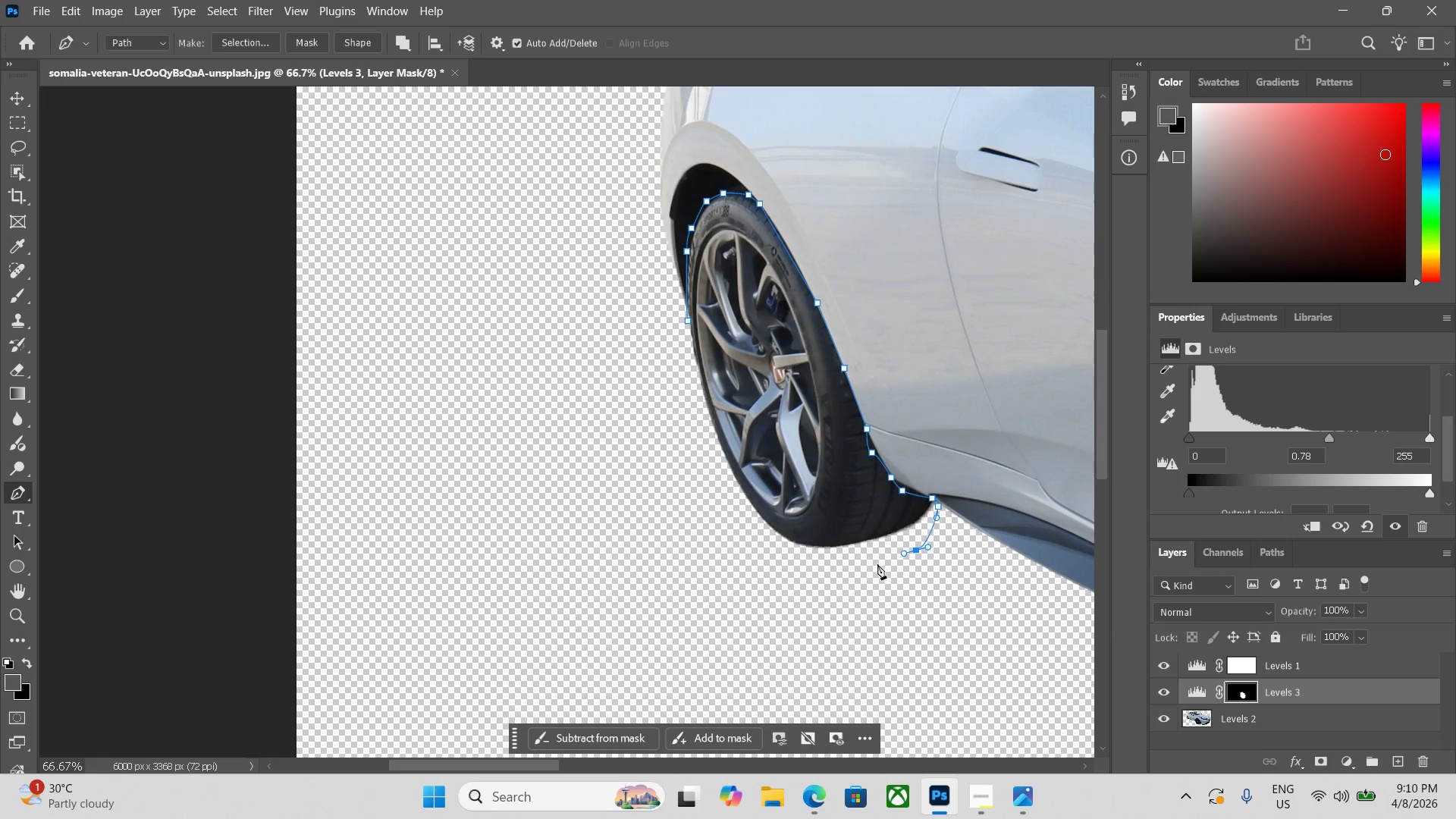 
left_click_drag(start_coordinate=[874, 566], to_coordinate=[845, 569])
 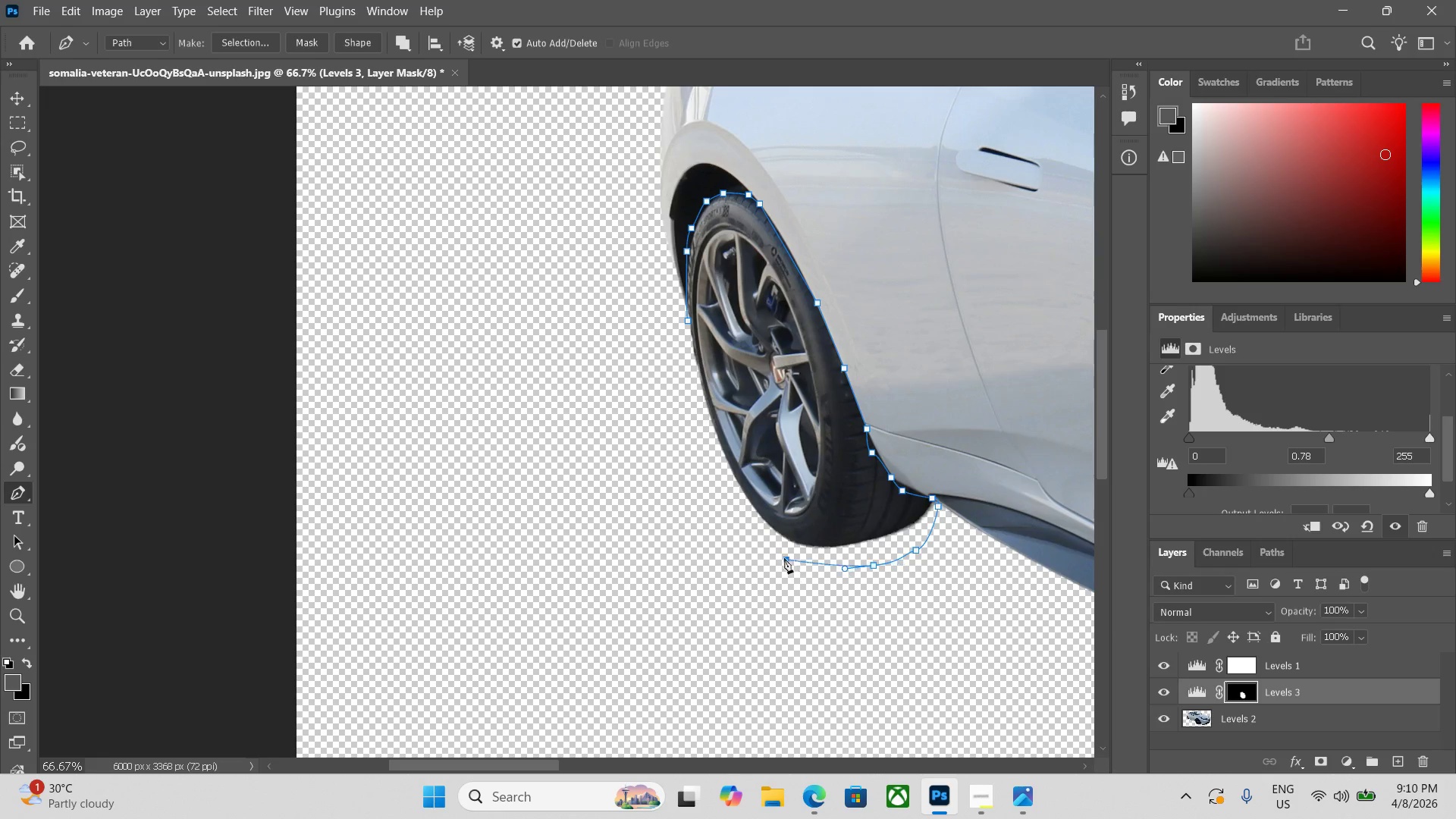 
left_click_drag(start_coordinate=[786, 560], to_coordinate=[767, 551])
 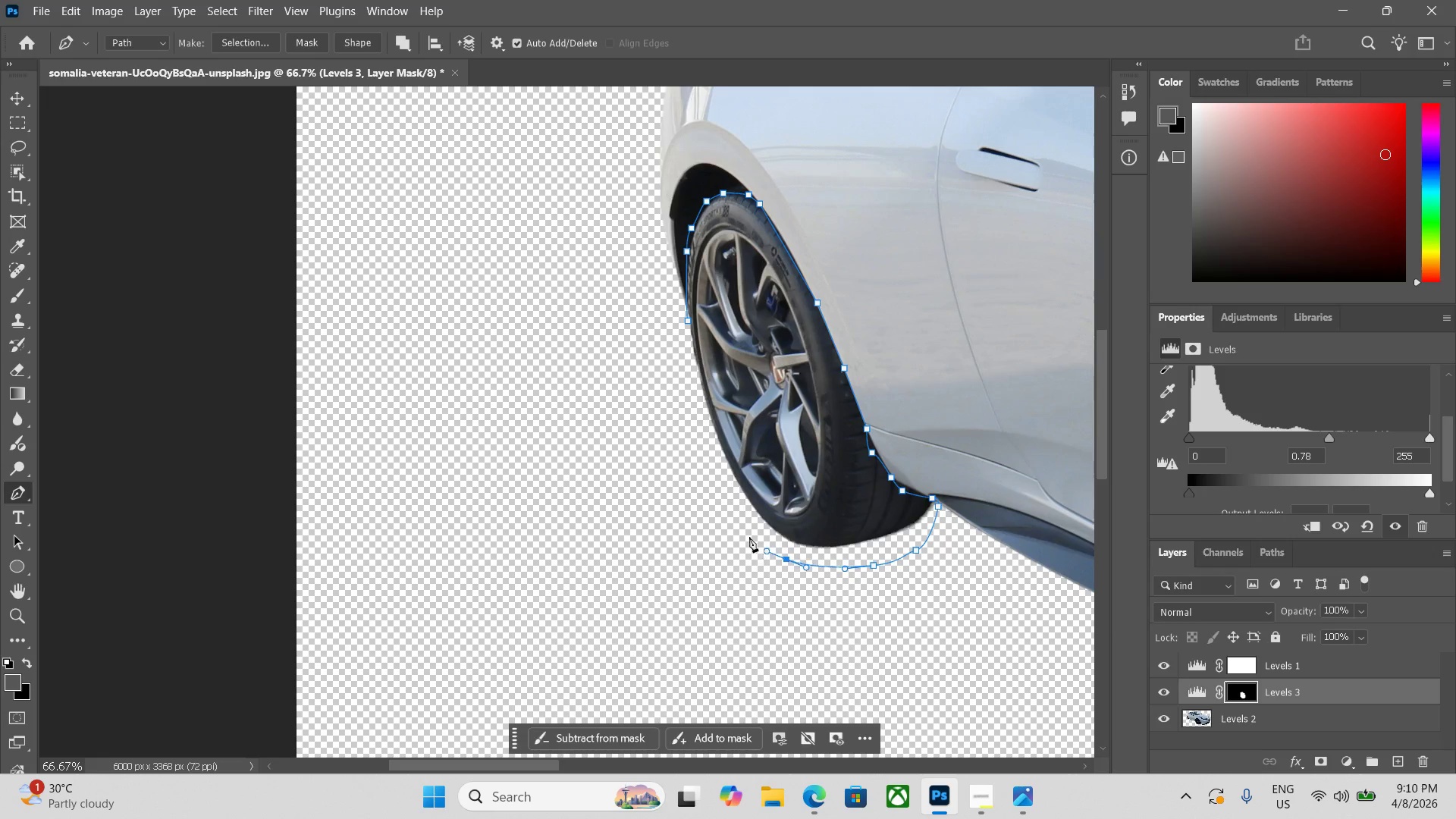 
left_click_drag(start_coordinate=[749, 536], to_coordinate=[727, 513])
 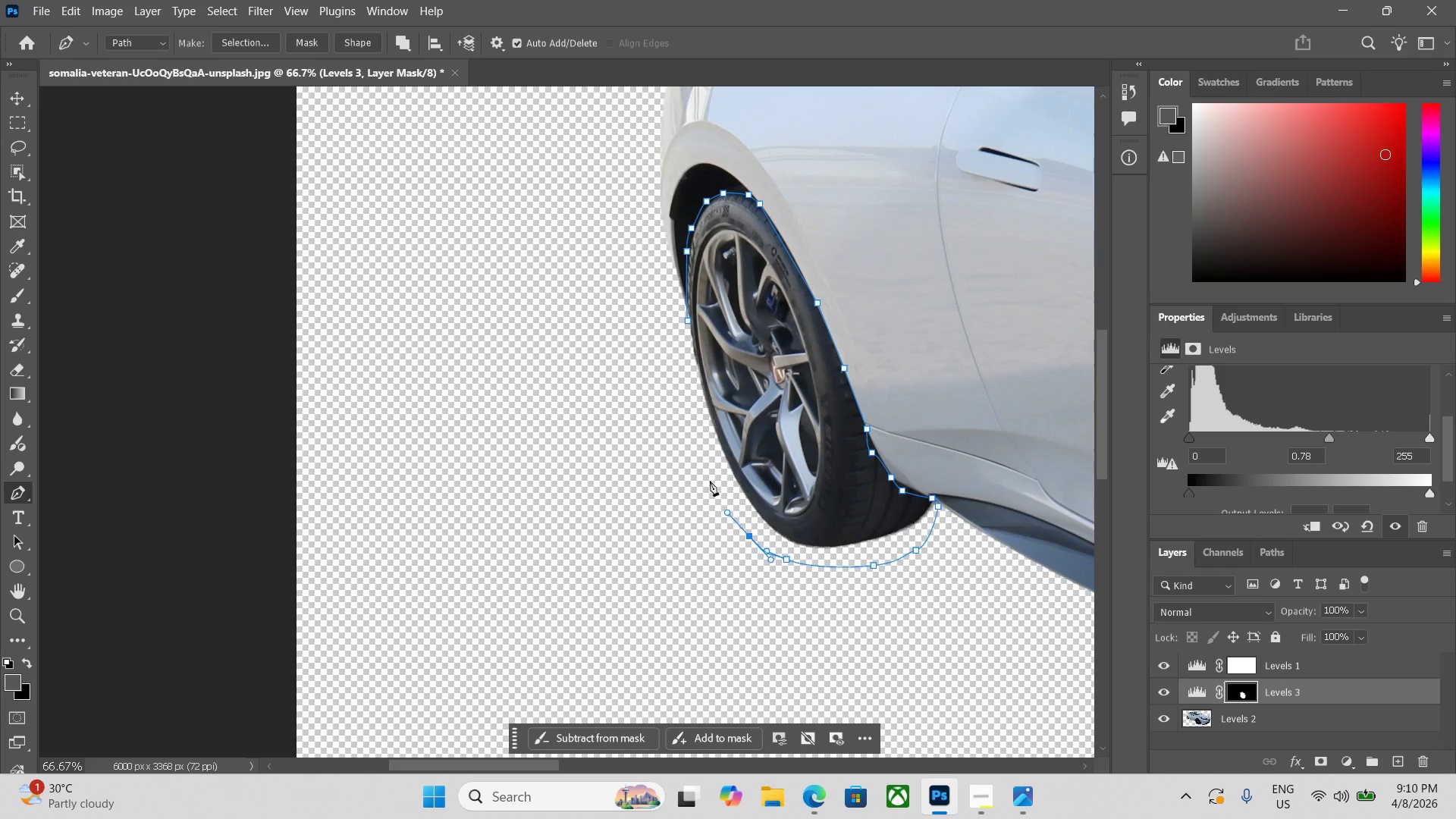 
left_click_drag(start_coordinate=[710, 479], to_coordinate=[697, 437])
 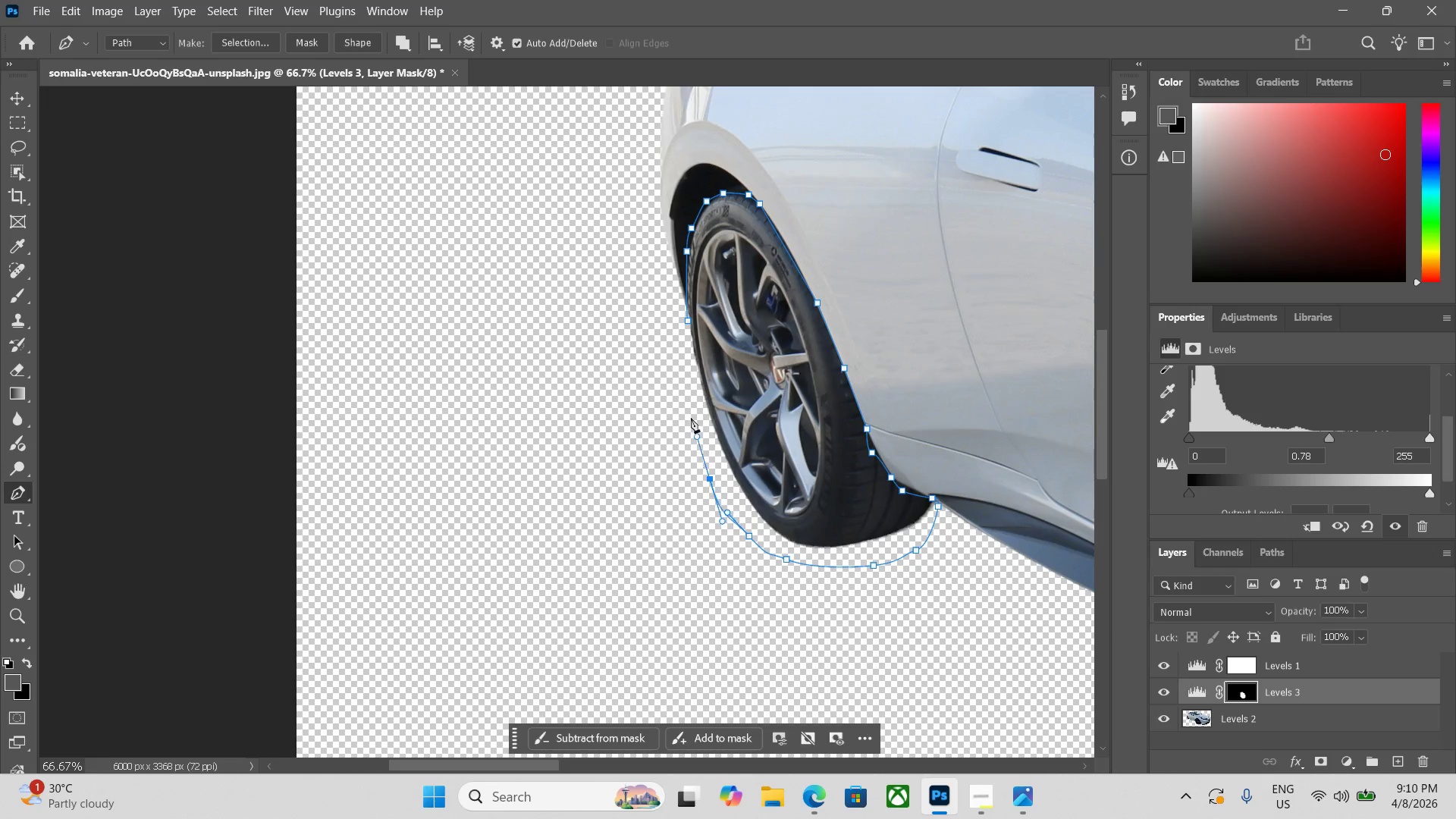 
left_click_drag(start_coordinate=[689, 415], to_coordinate=[687, 401])
 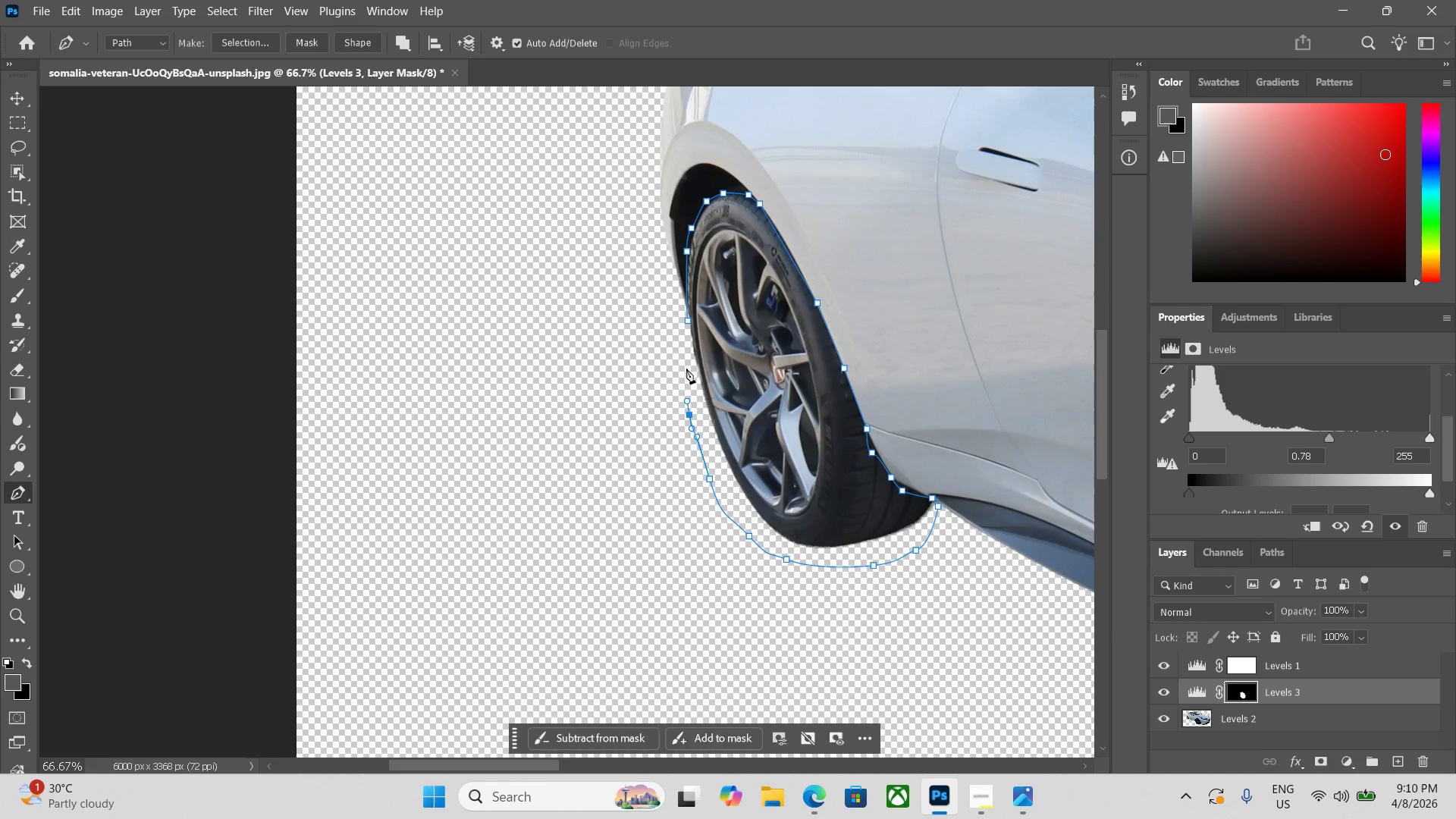 
left_click_drag(start_coordinate=[686, 367], to_coordinate=[687, 361])
 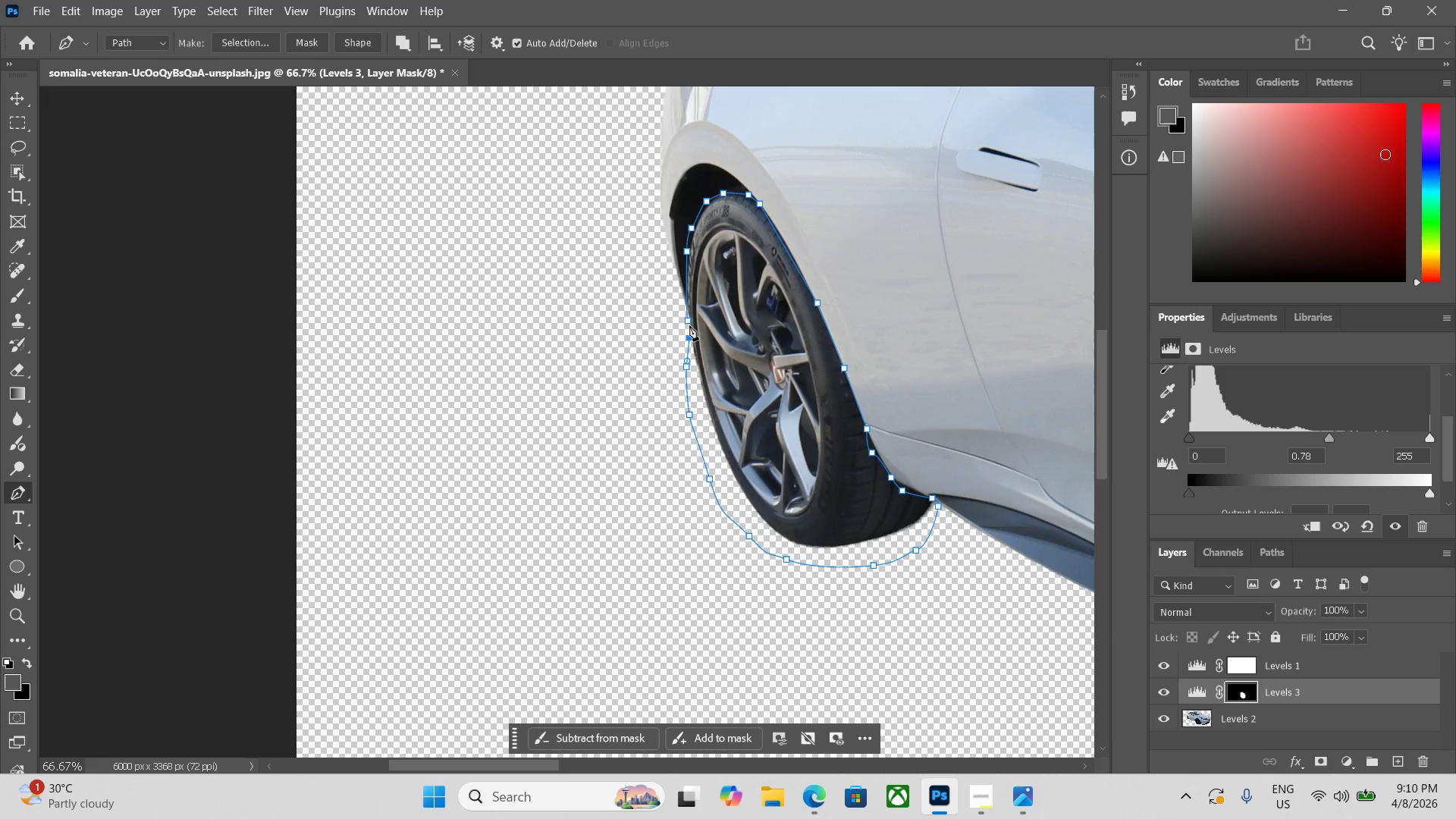 
triple_click([686, 316])
 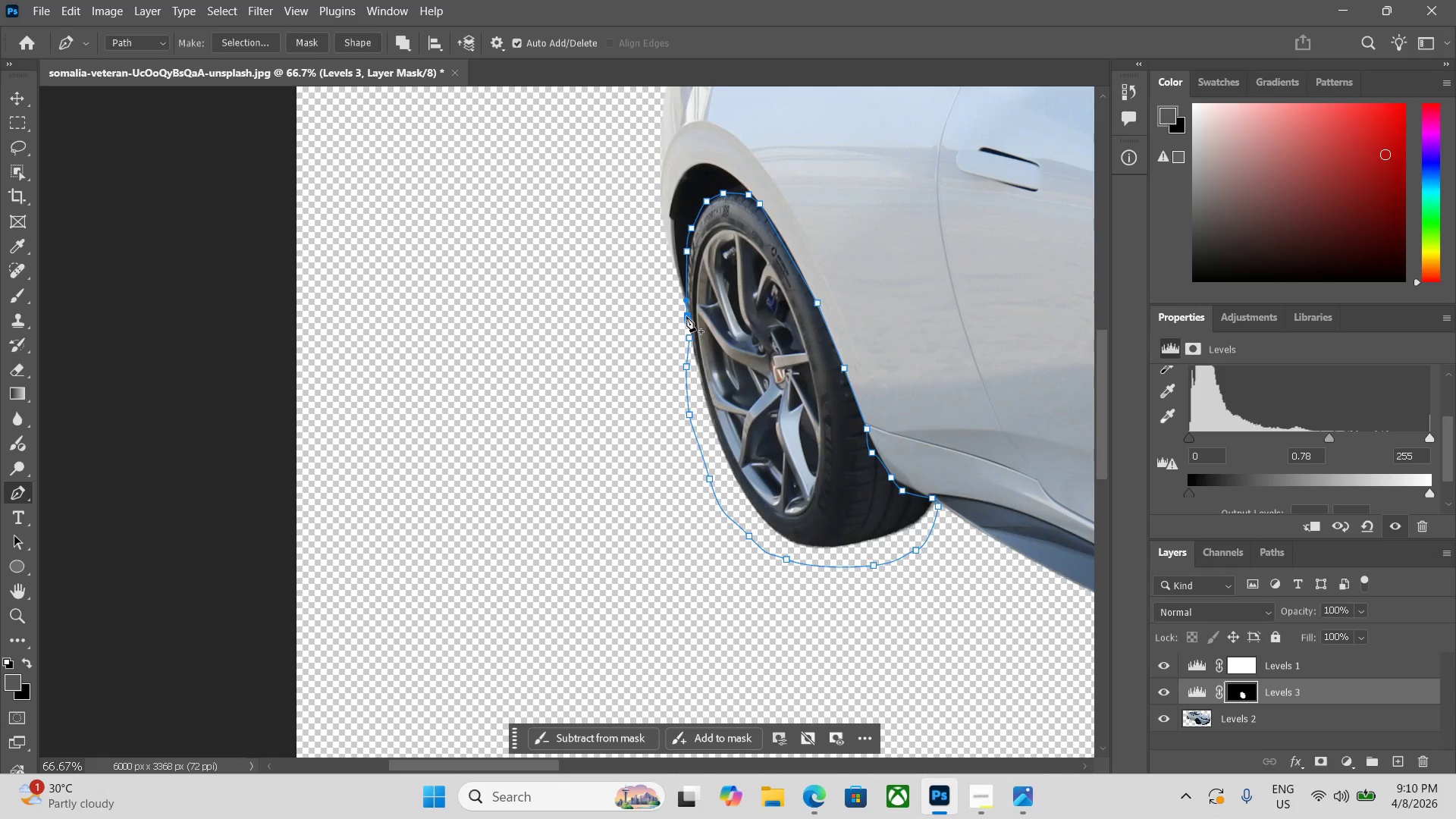 
key(Control+Enter)
 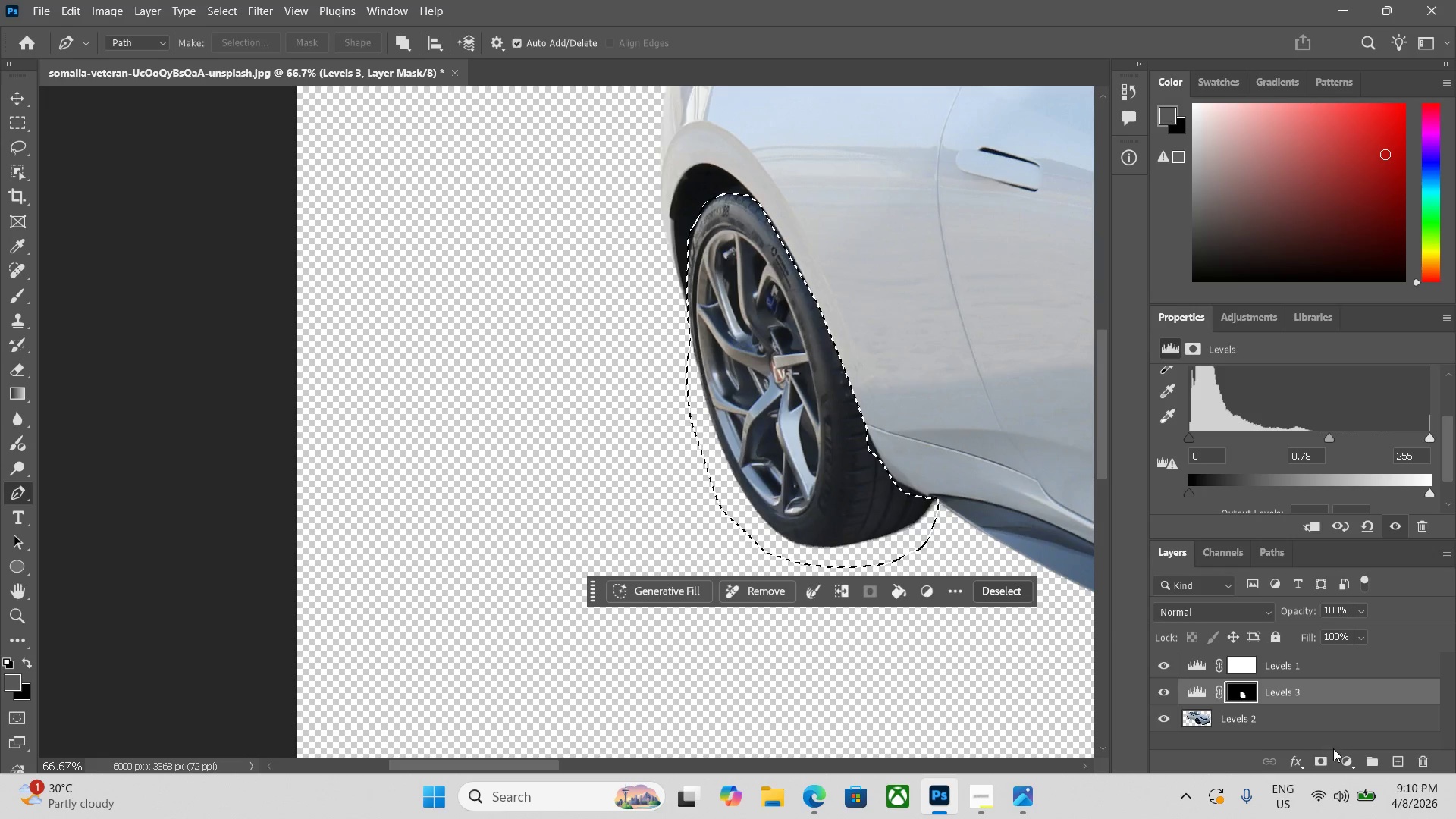 
wait(5.88)
 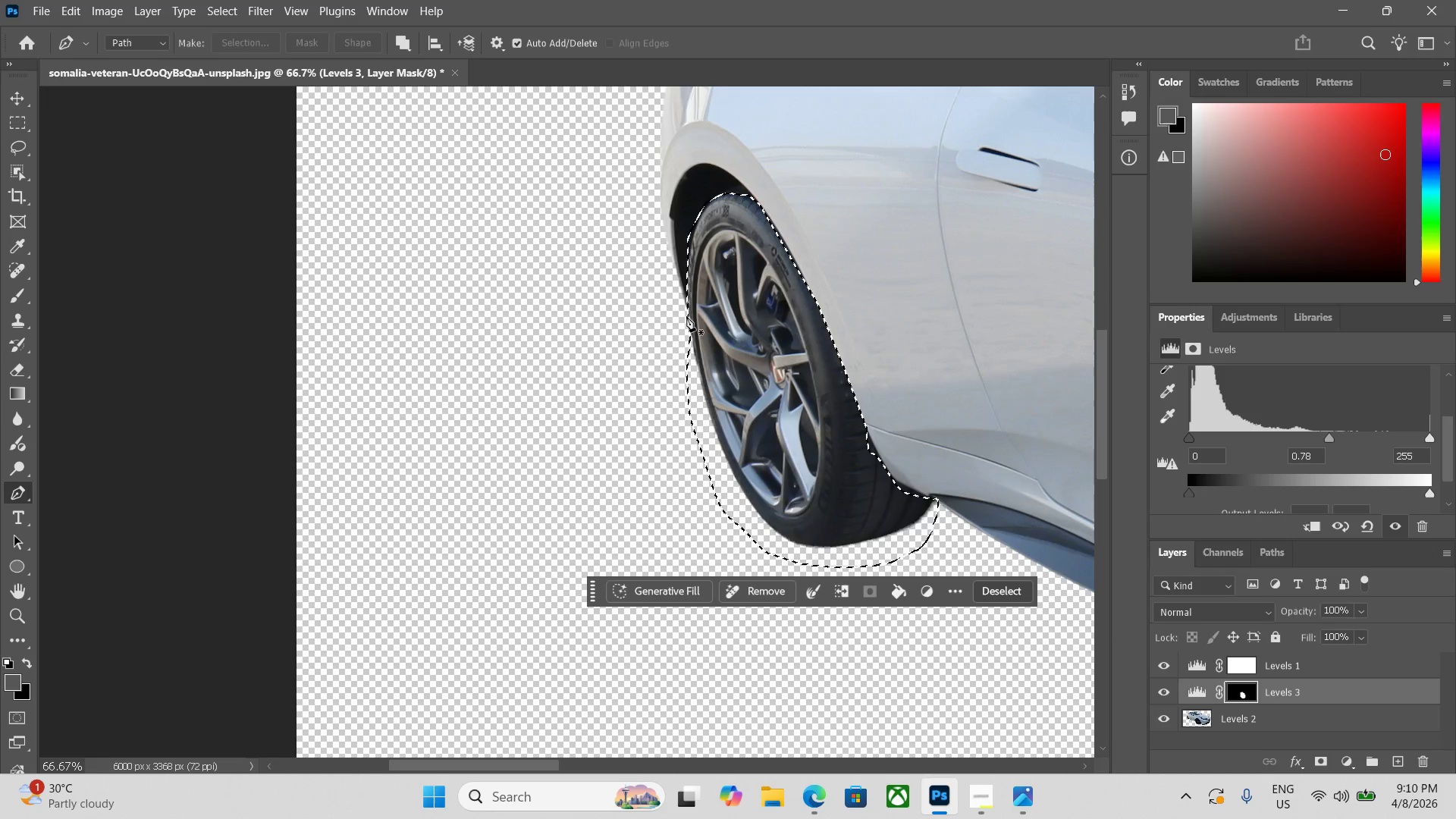 
left_click([1350, 766])
 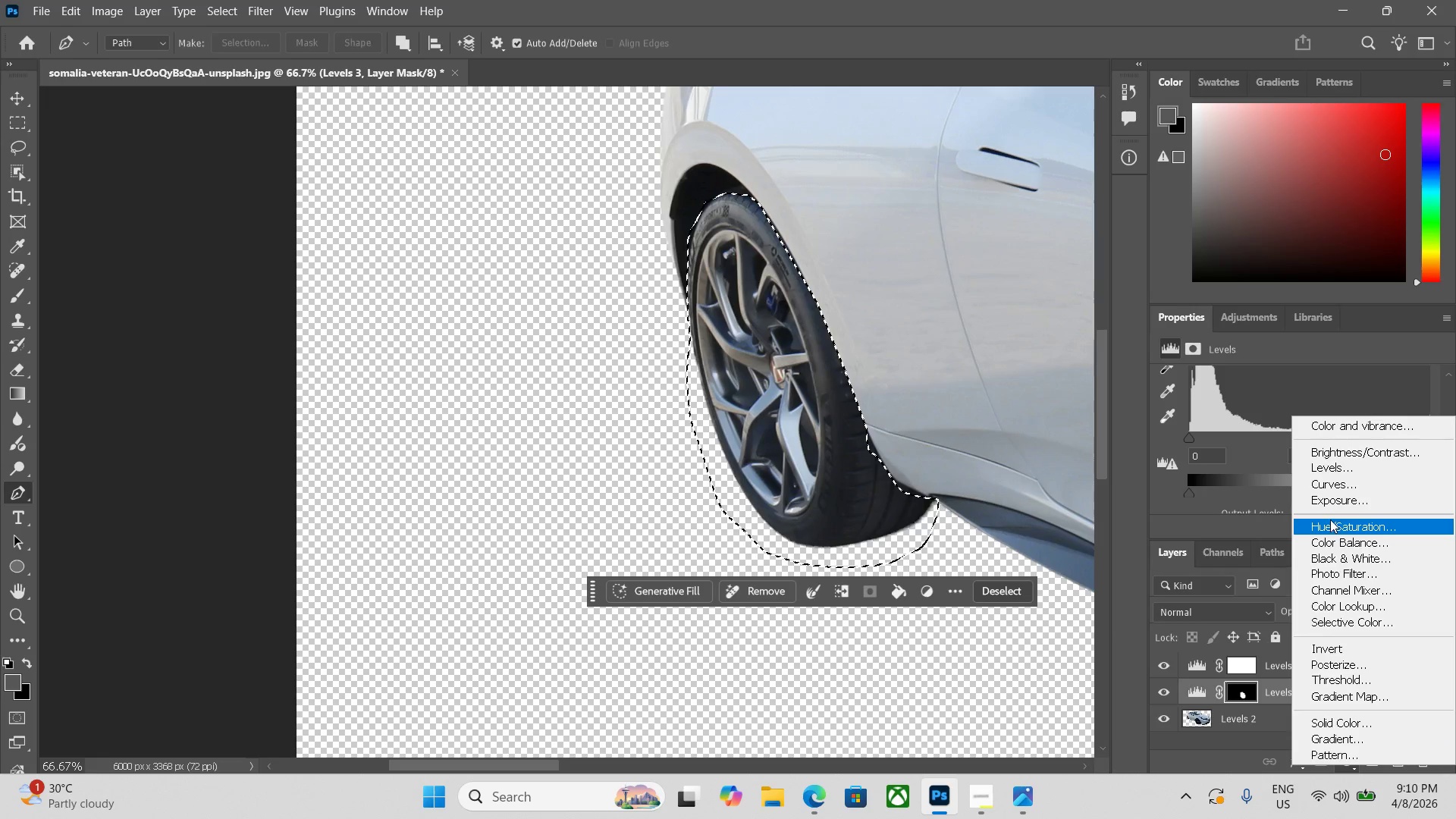 
left_click([1330, 519])
 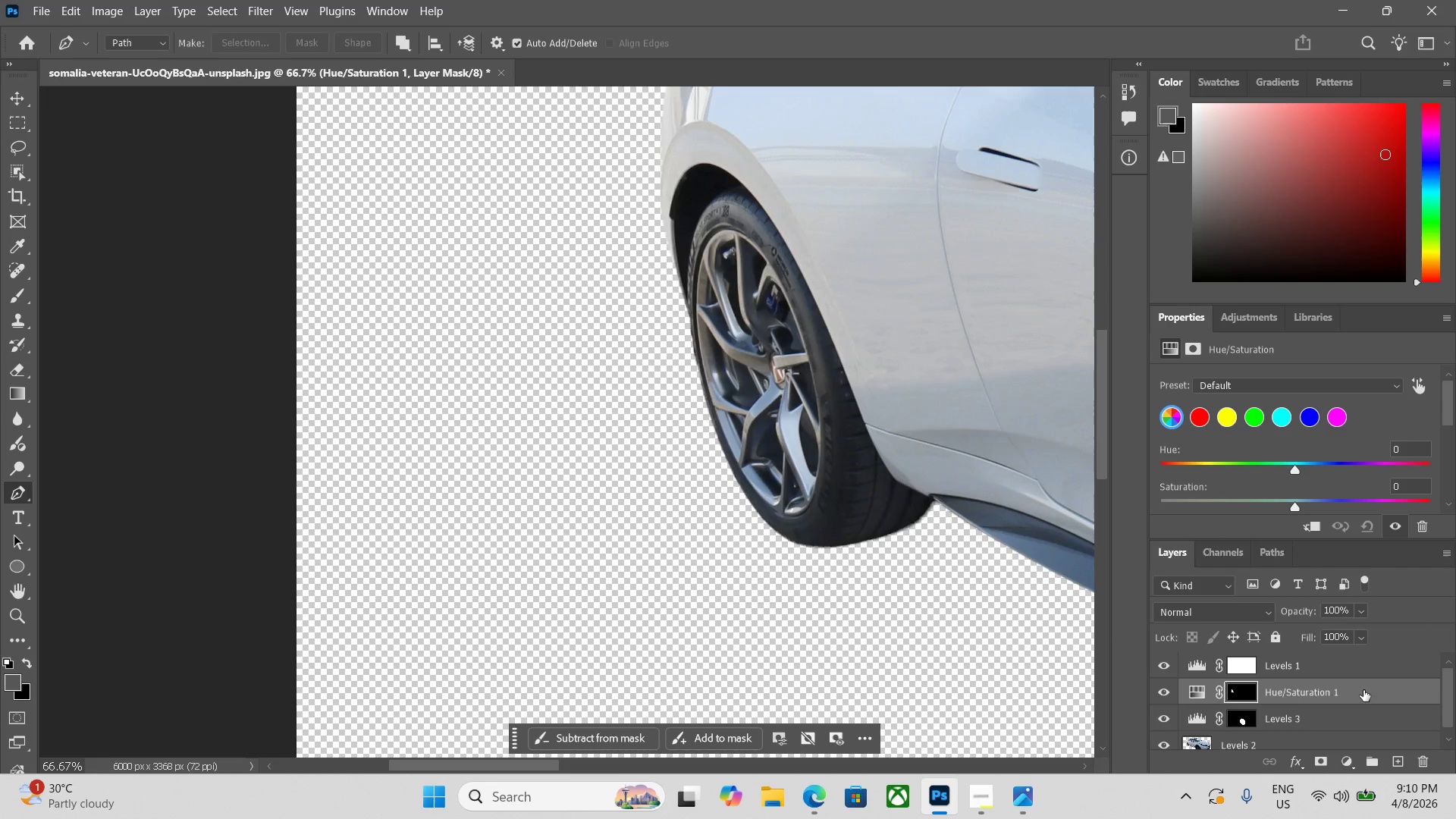 
key(Control+Z)
 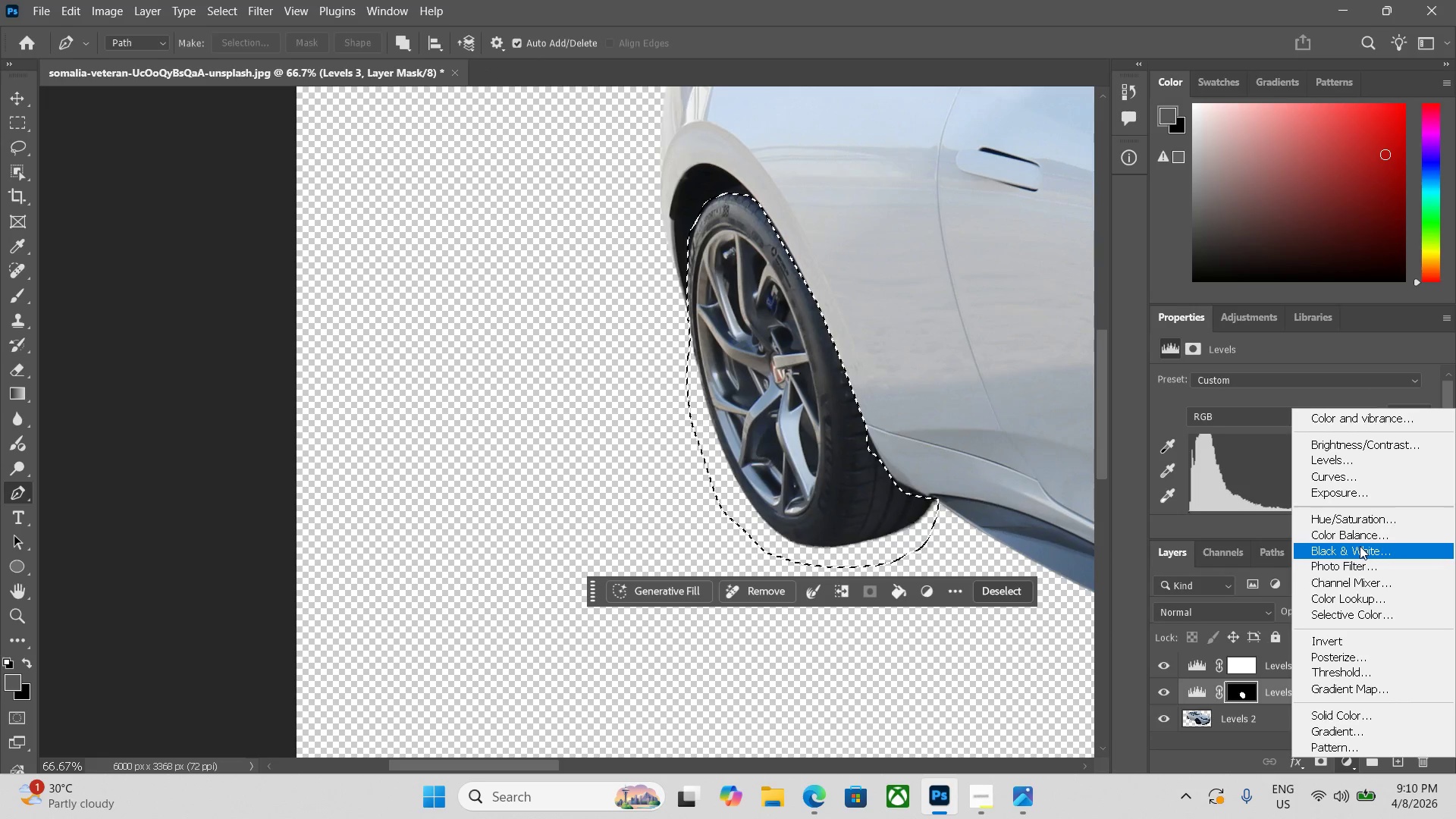 
left_click([1357, 494])
 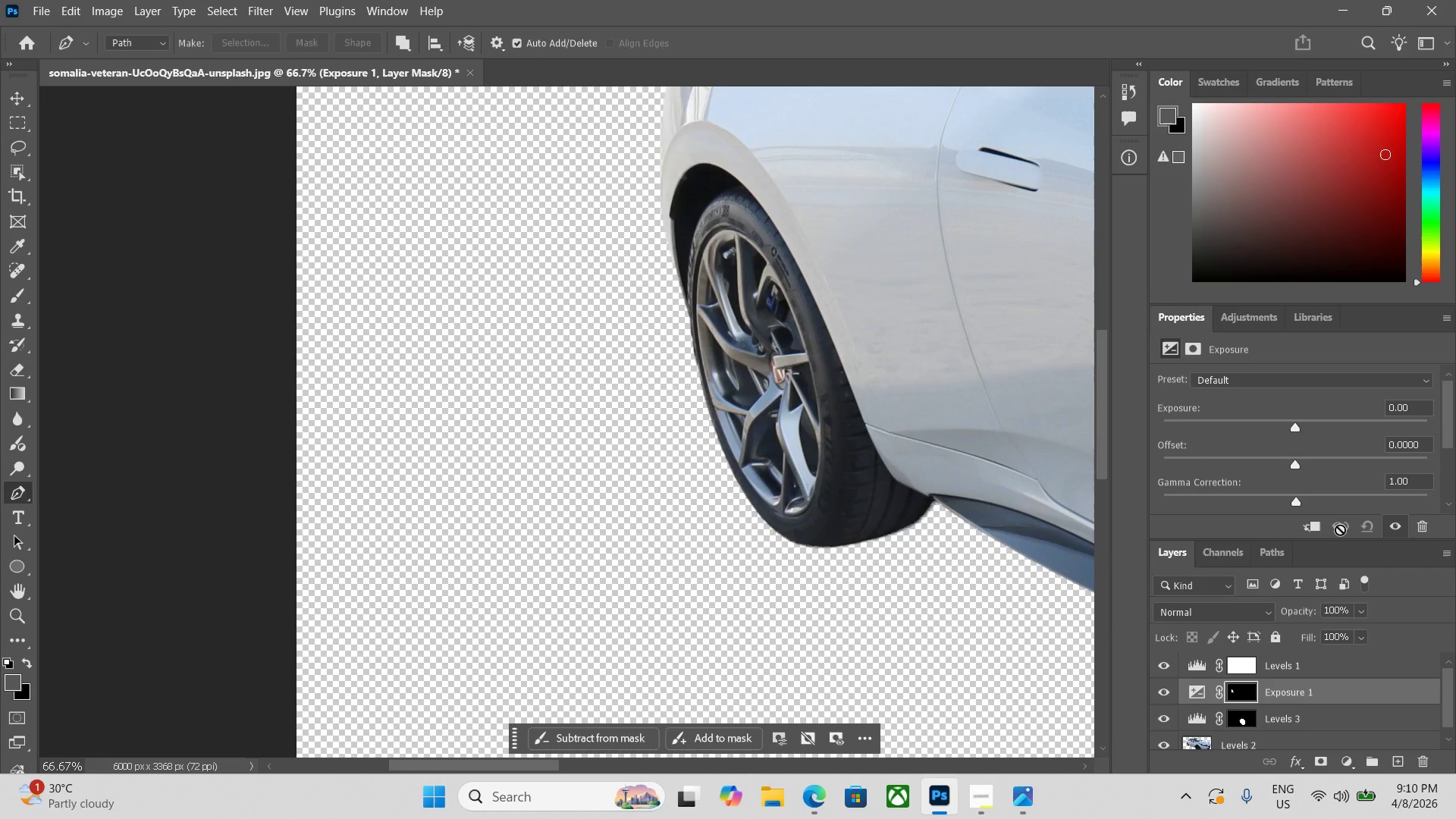 
hold_key(key=ControlLeft, duration=0.59)
 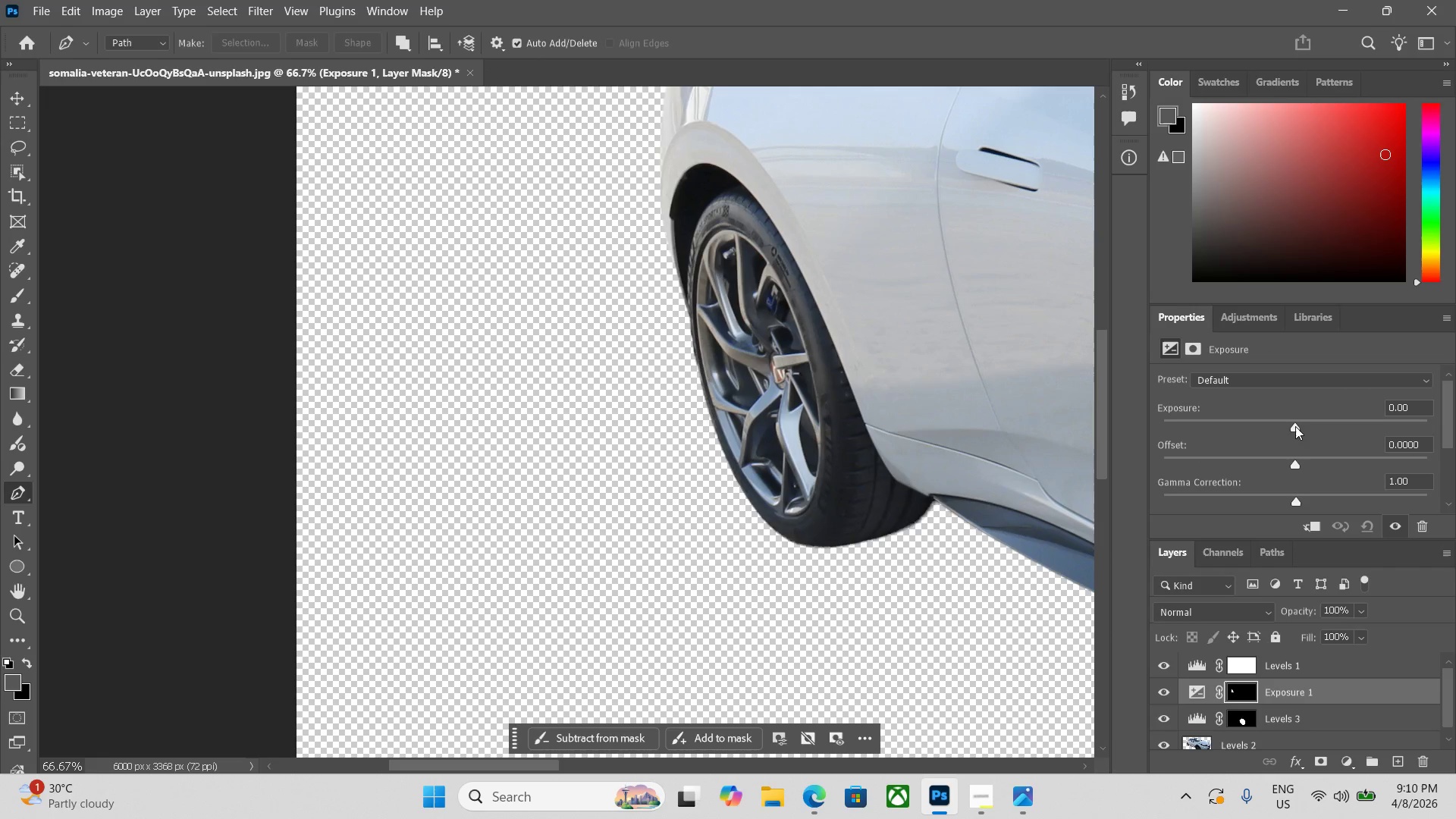 
left_click_drag(start_coordinate=[1294, 427], to_coordinate=[1262, 427])
 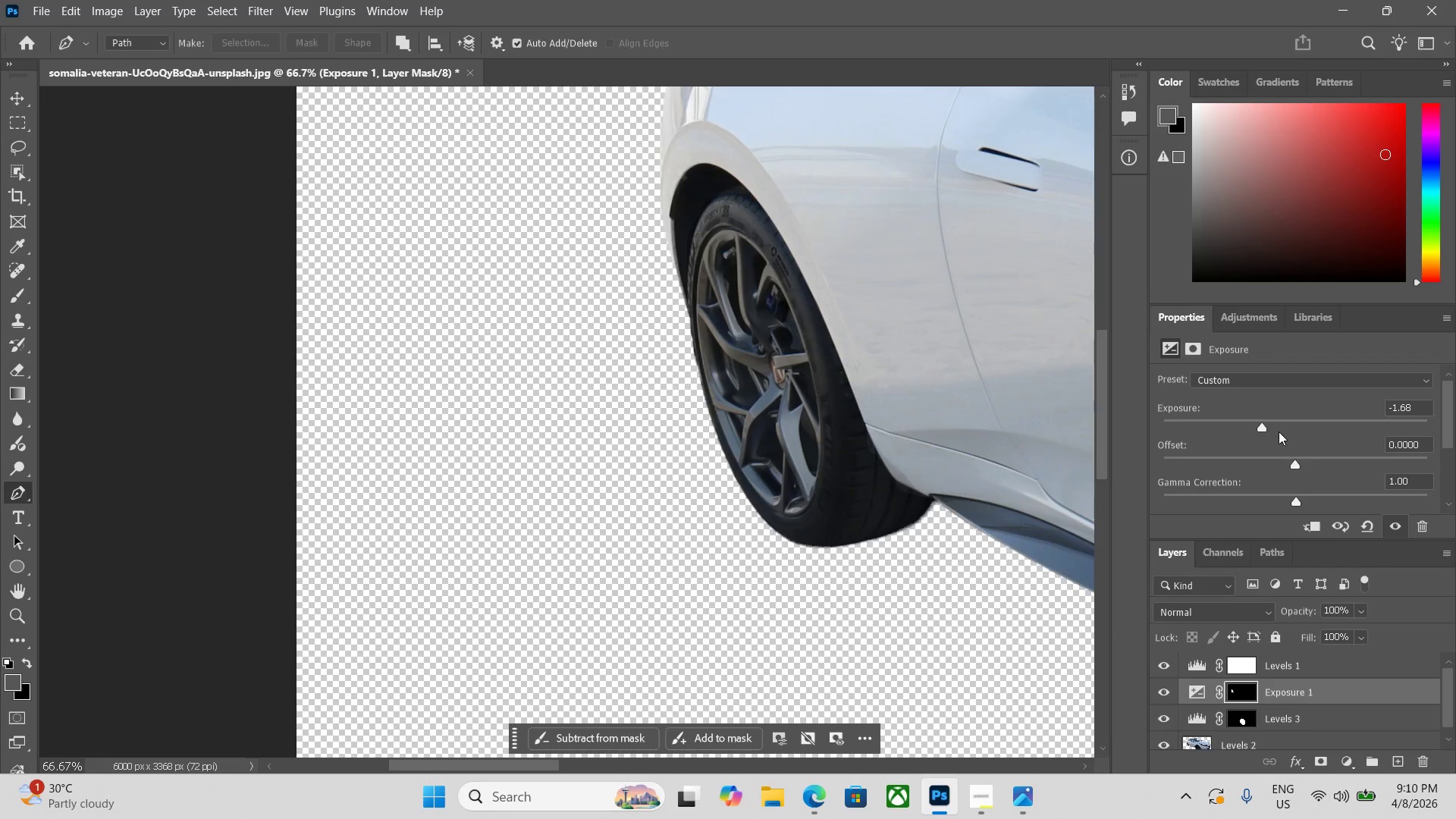 
key(Control+Z)
 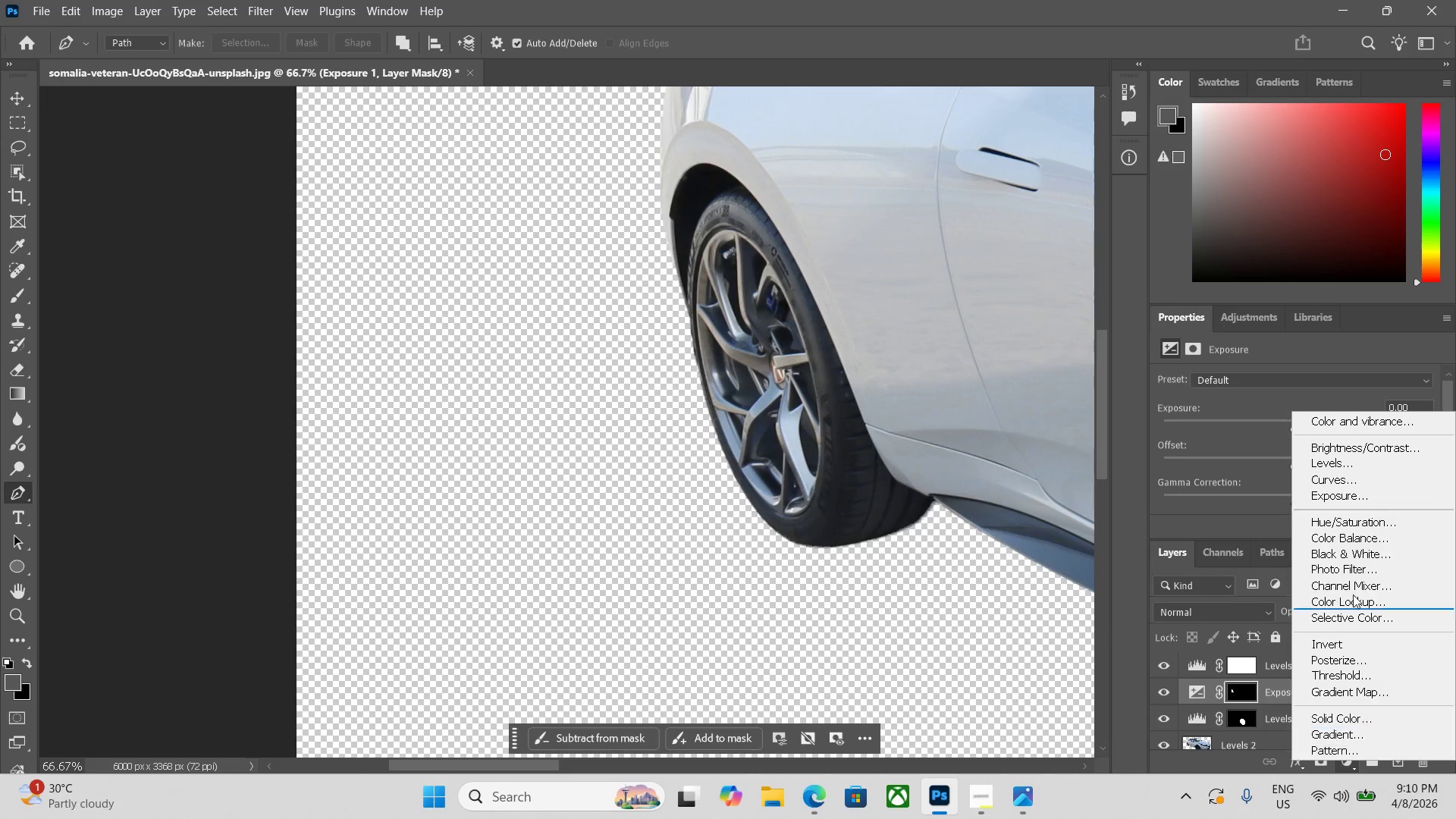 
left_click([1348, 466])
 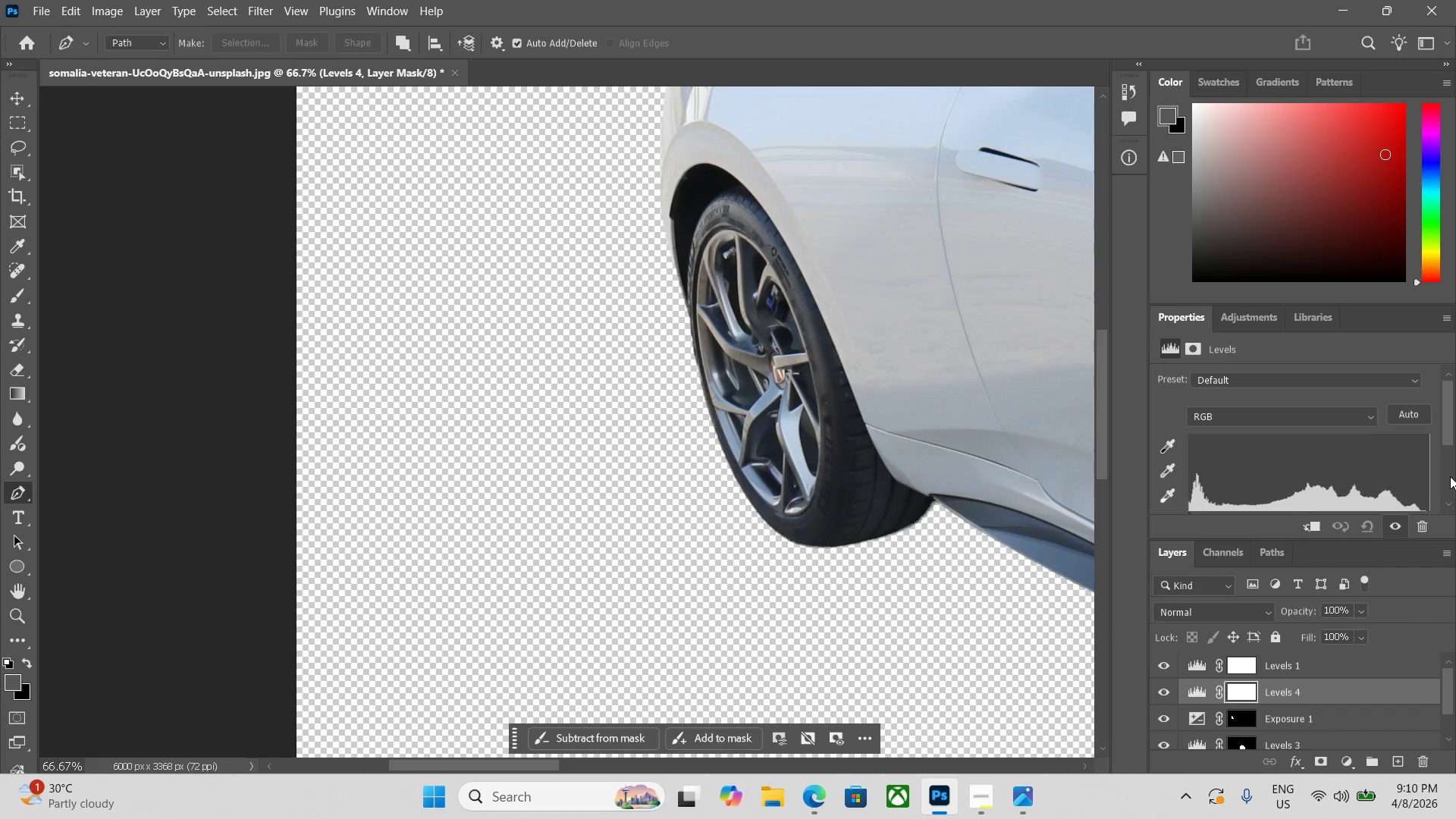 
left_click_drag(start_coordinate=[1445, 430], to_coordinate=[1442, 452])
 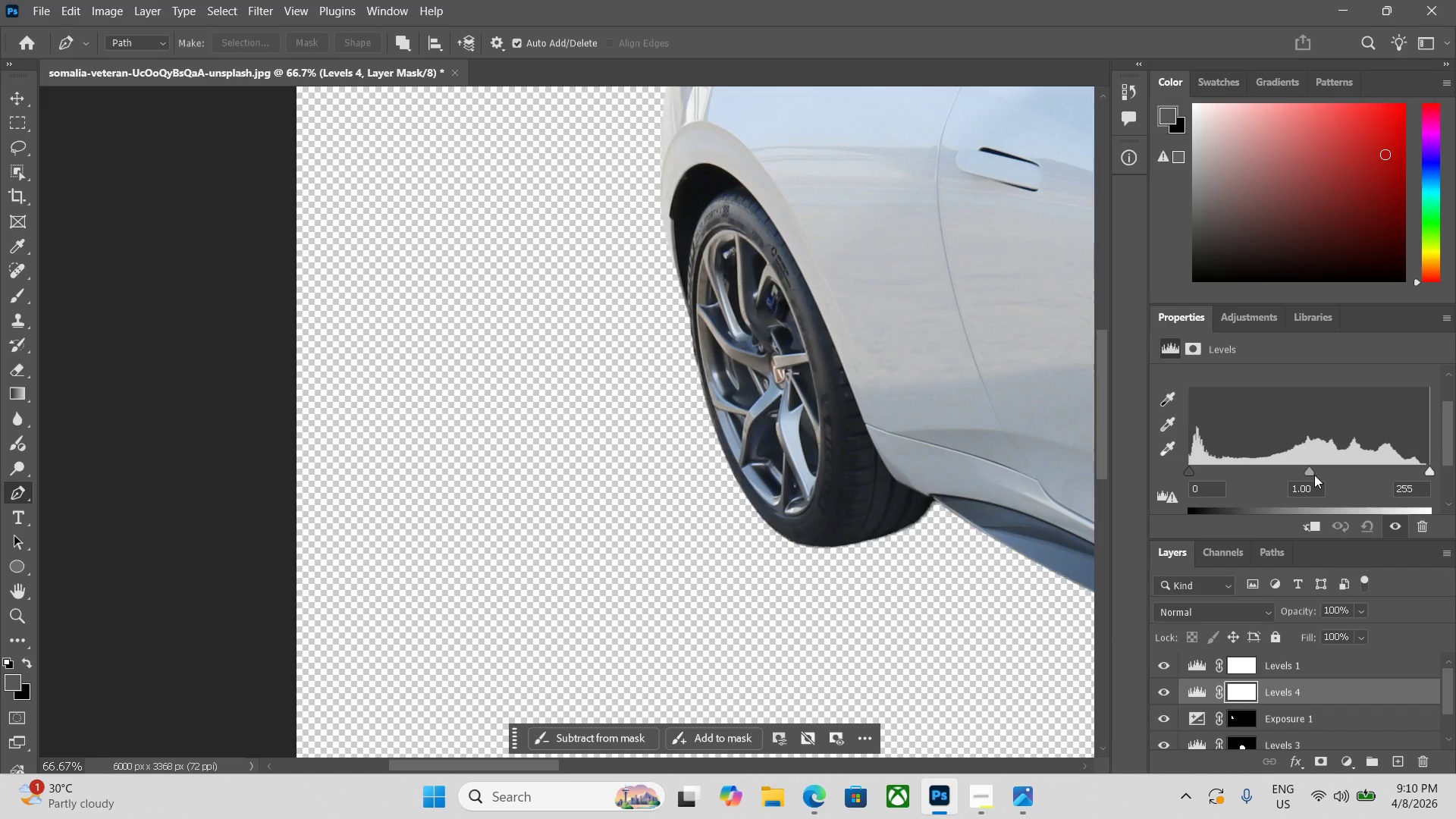 
left_click_drag(start_coordinate=[1313, 475], to_coordinate=[1341, 475])
 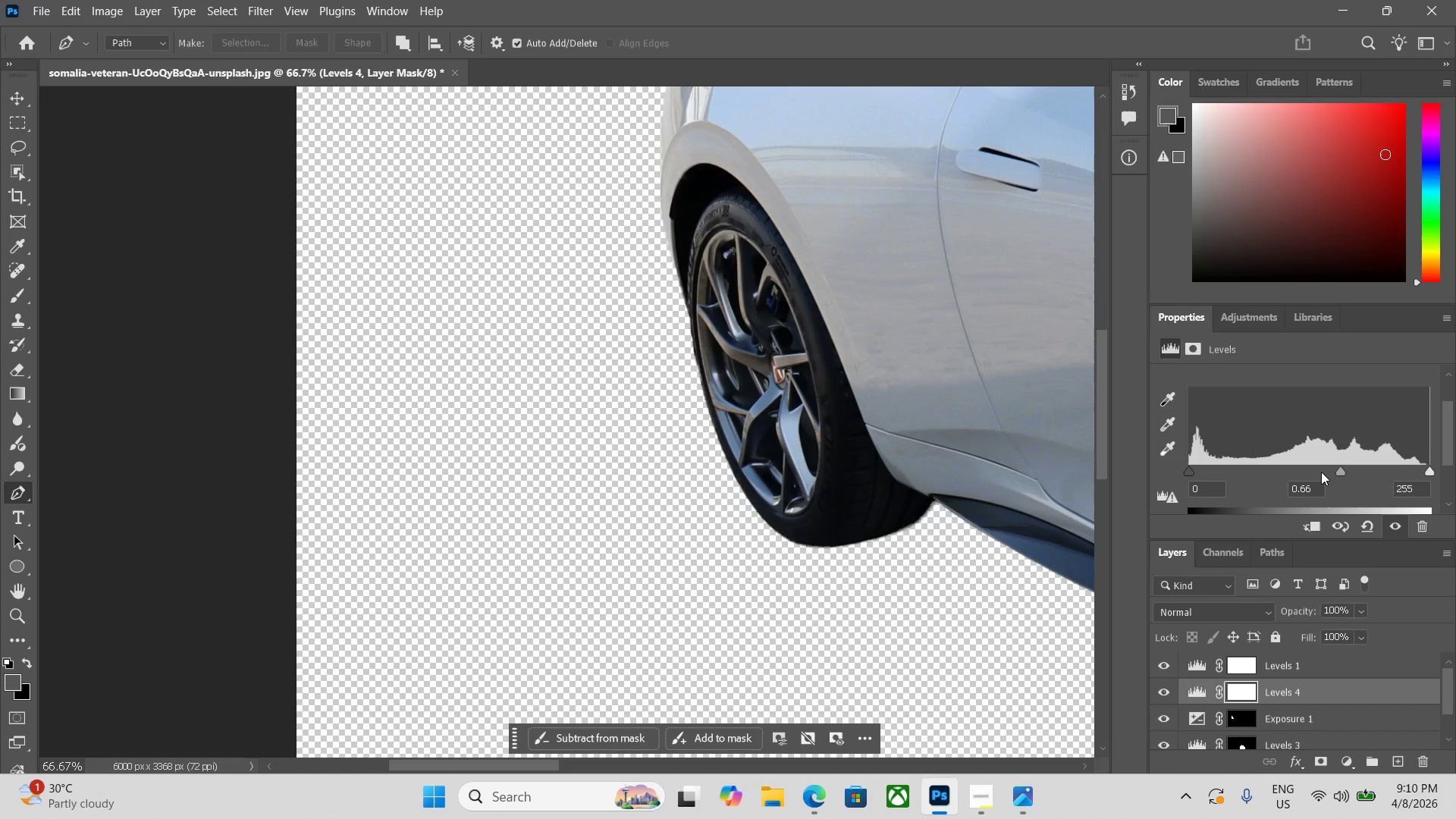 
key(Control+Minus)
 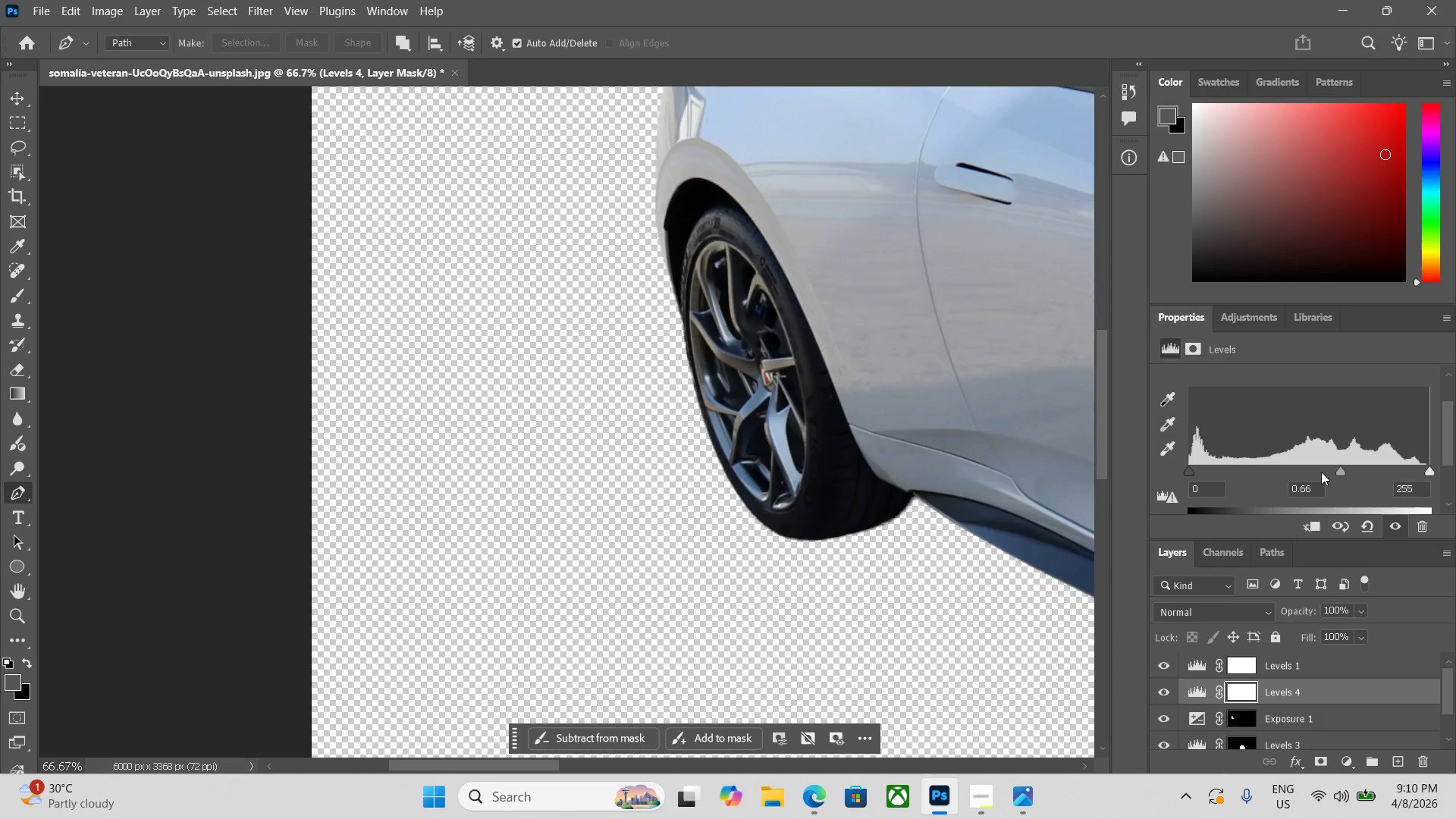 
key(Control+Minus)
 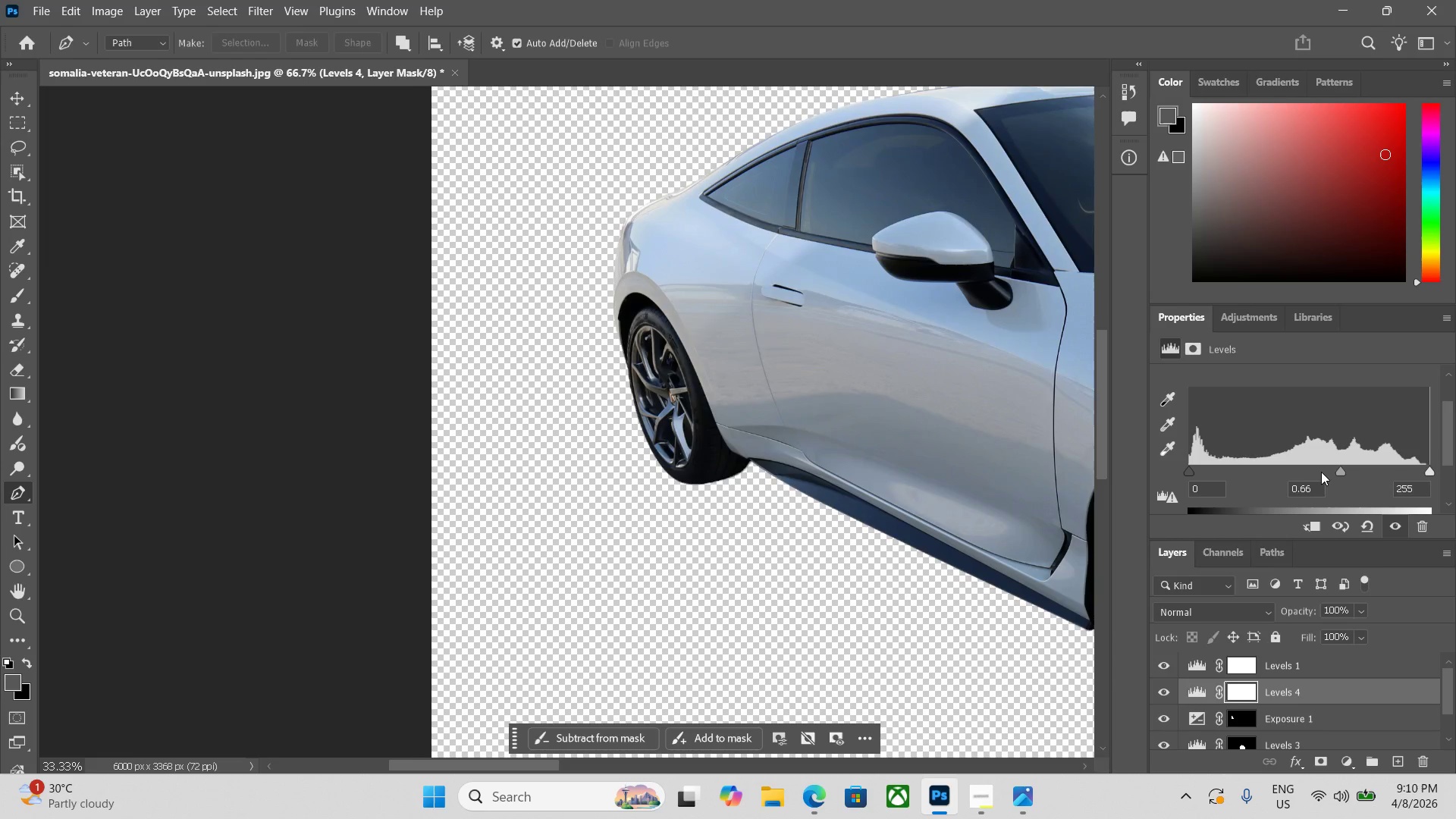 
key(Control+Minus)
 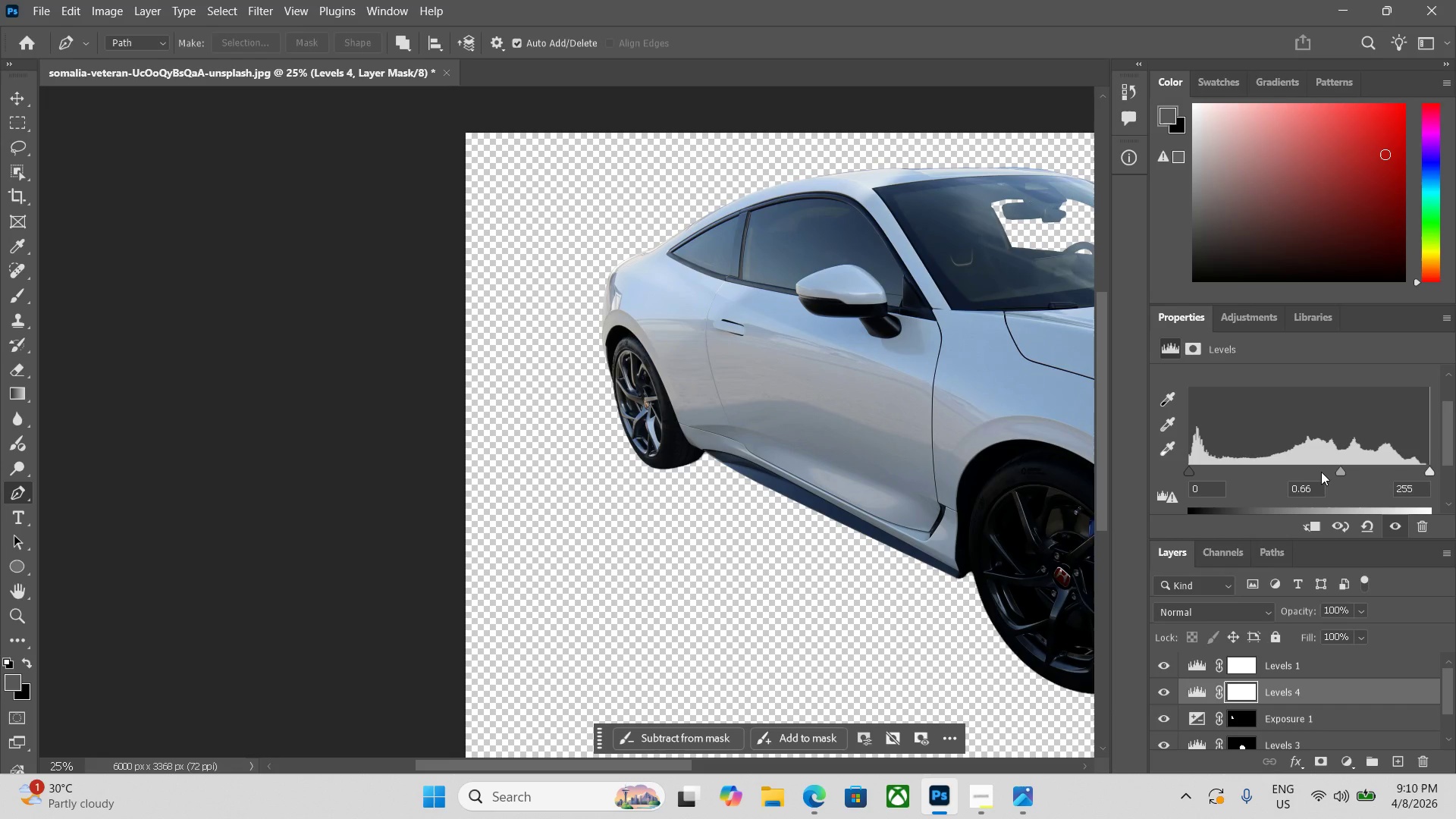 
key(Control+Minus)
 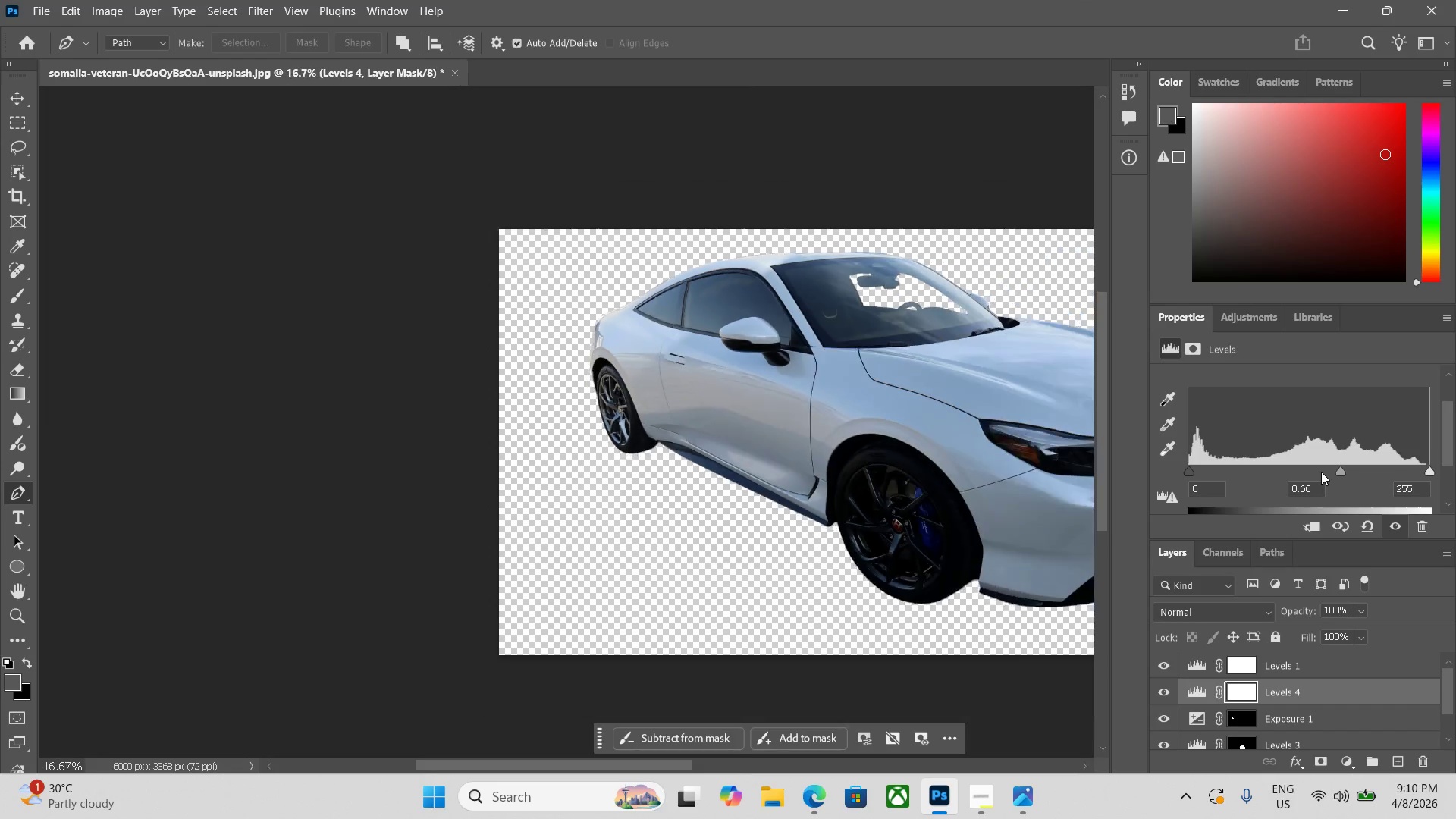 
key(Control+Minus)
 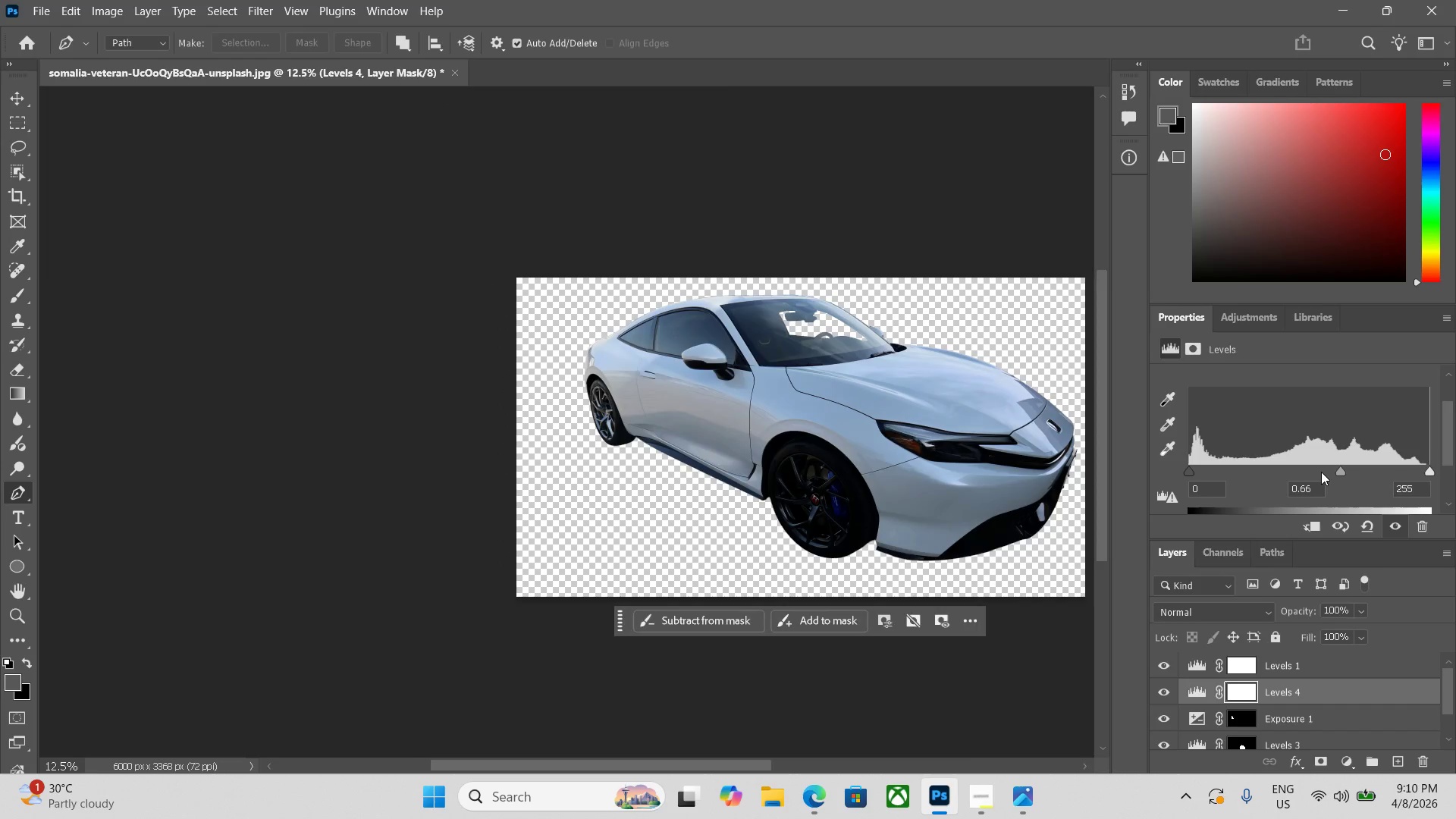 
key(Control+Equal)
 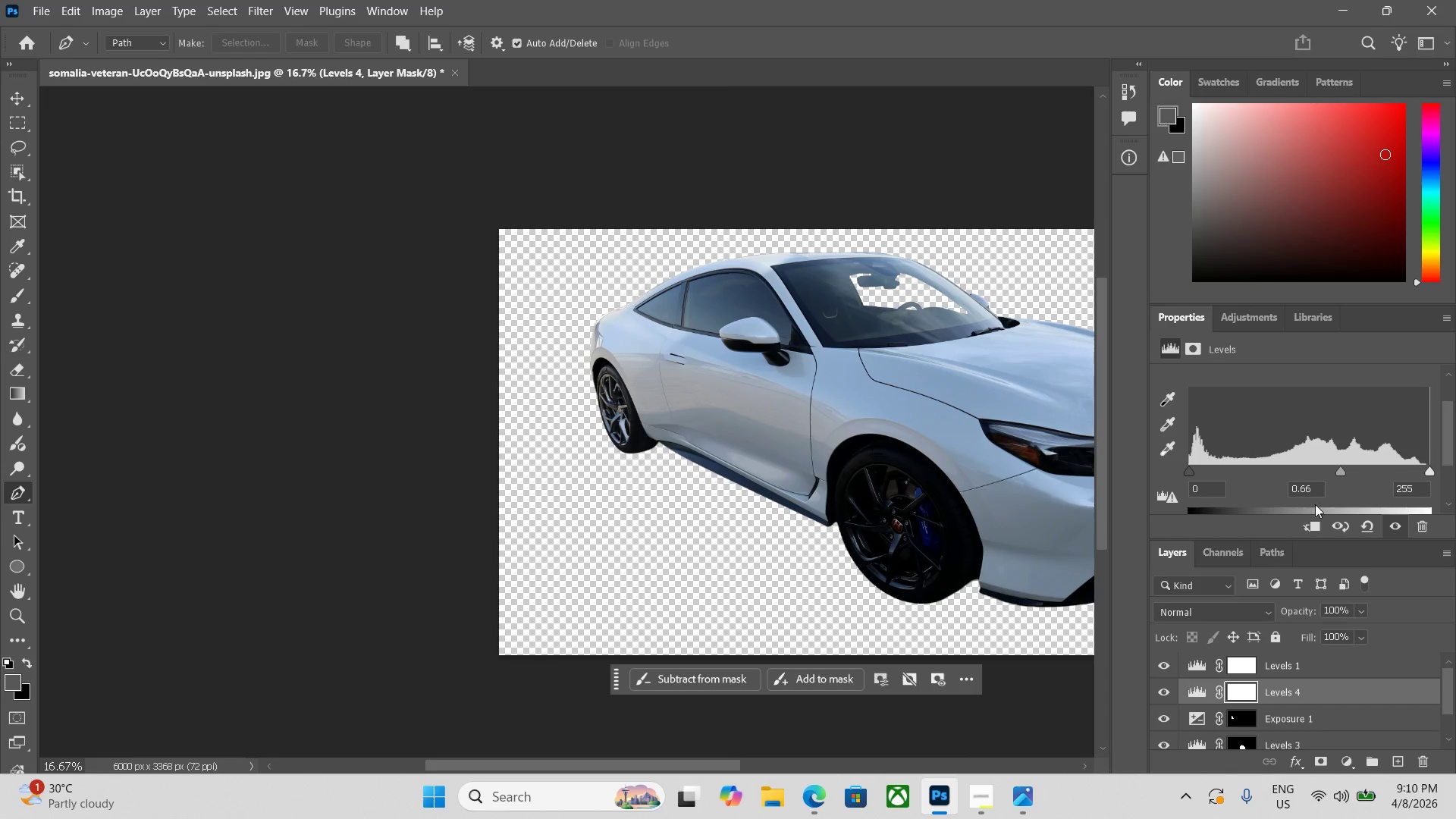 
left_click_drag(start_coordinate=[1341, 465], to_coordinate=[1339, 458])
 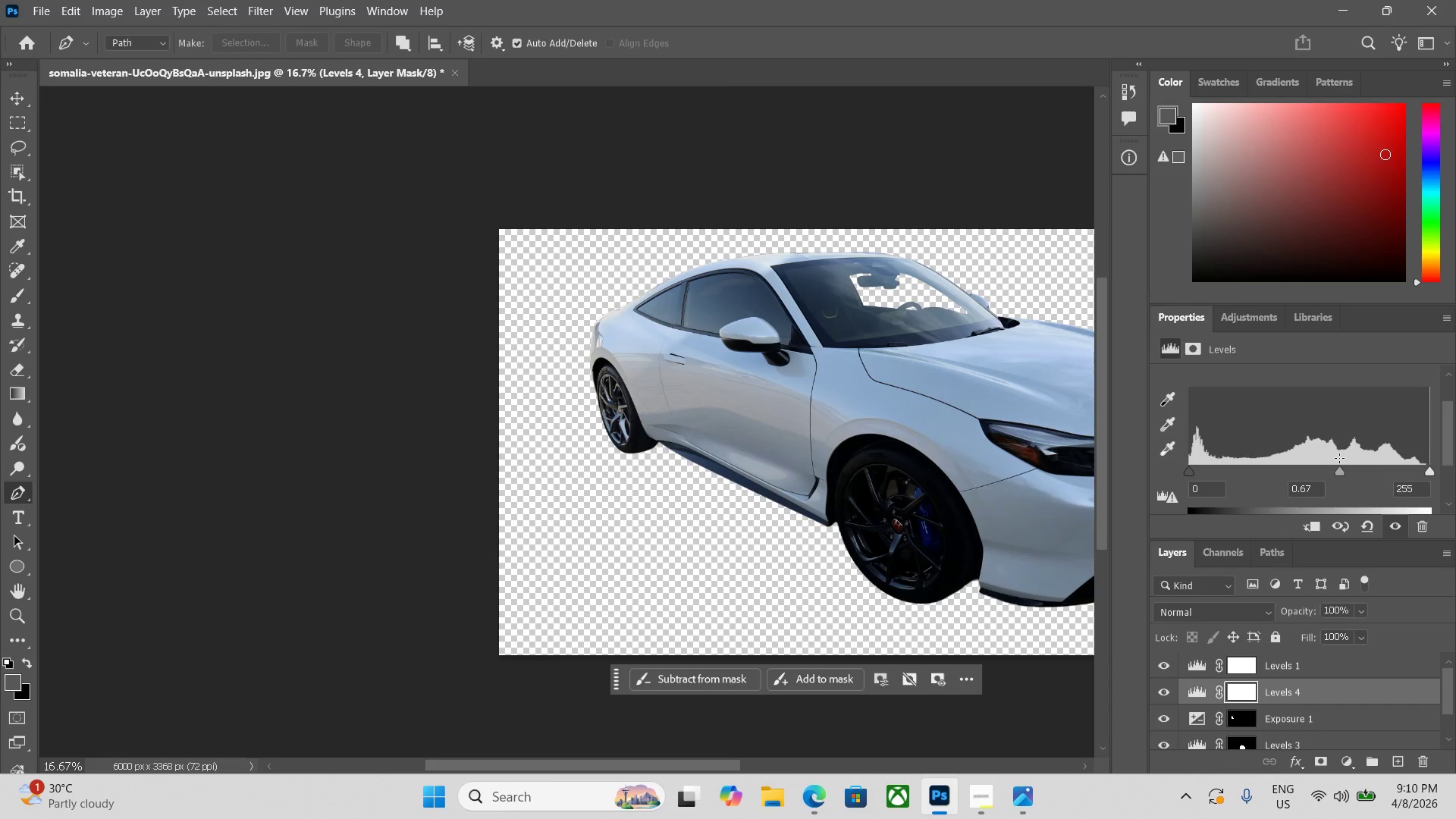 
key(Control+Z)
 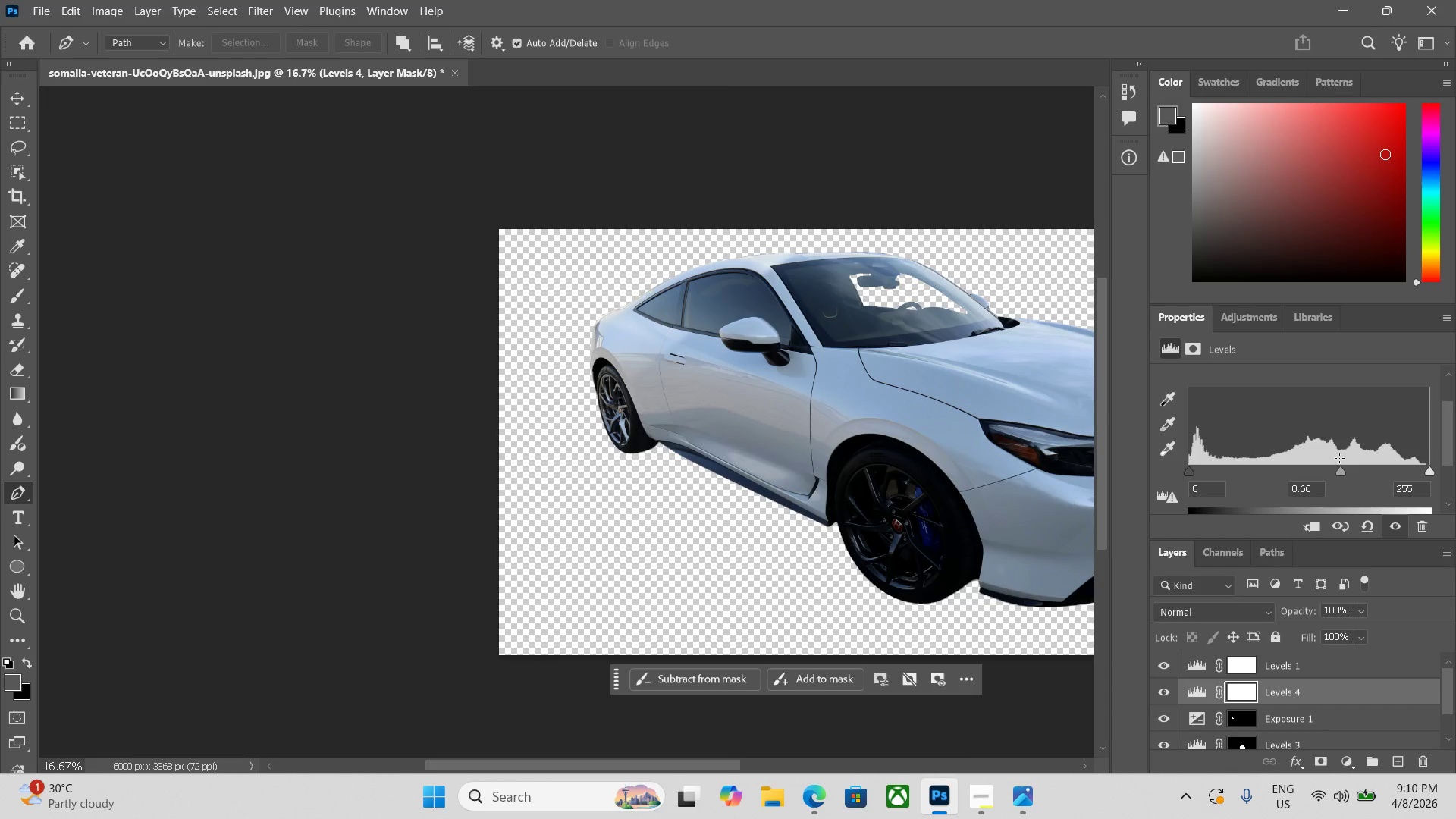 
key(Control+Z)
 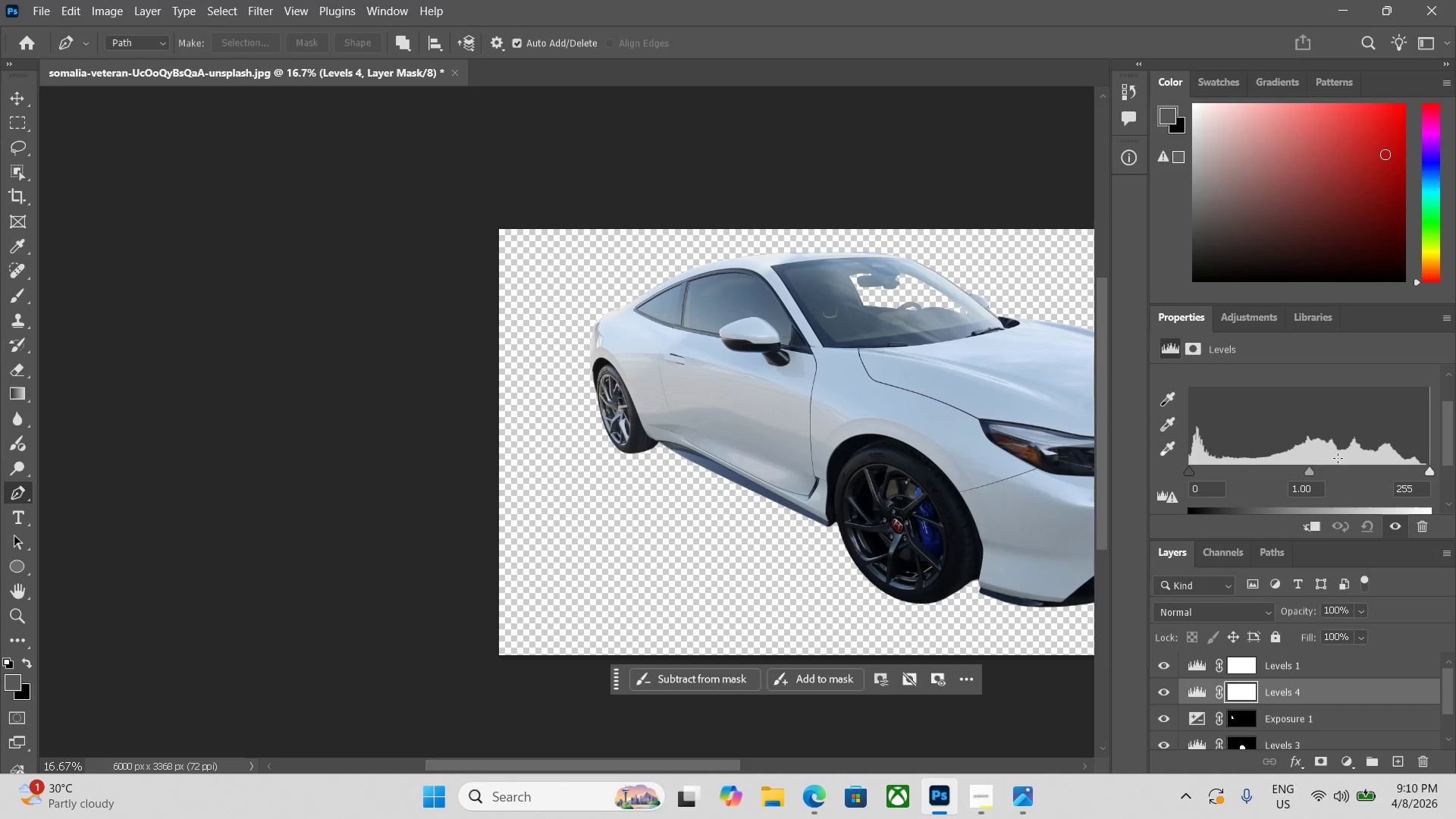 
key(Control+Z)
 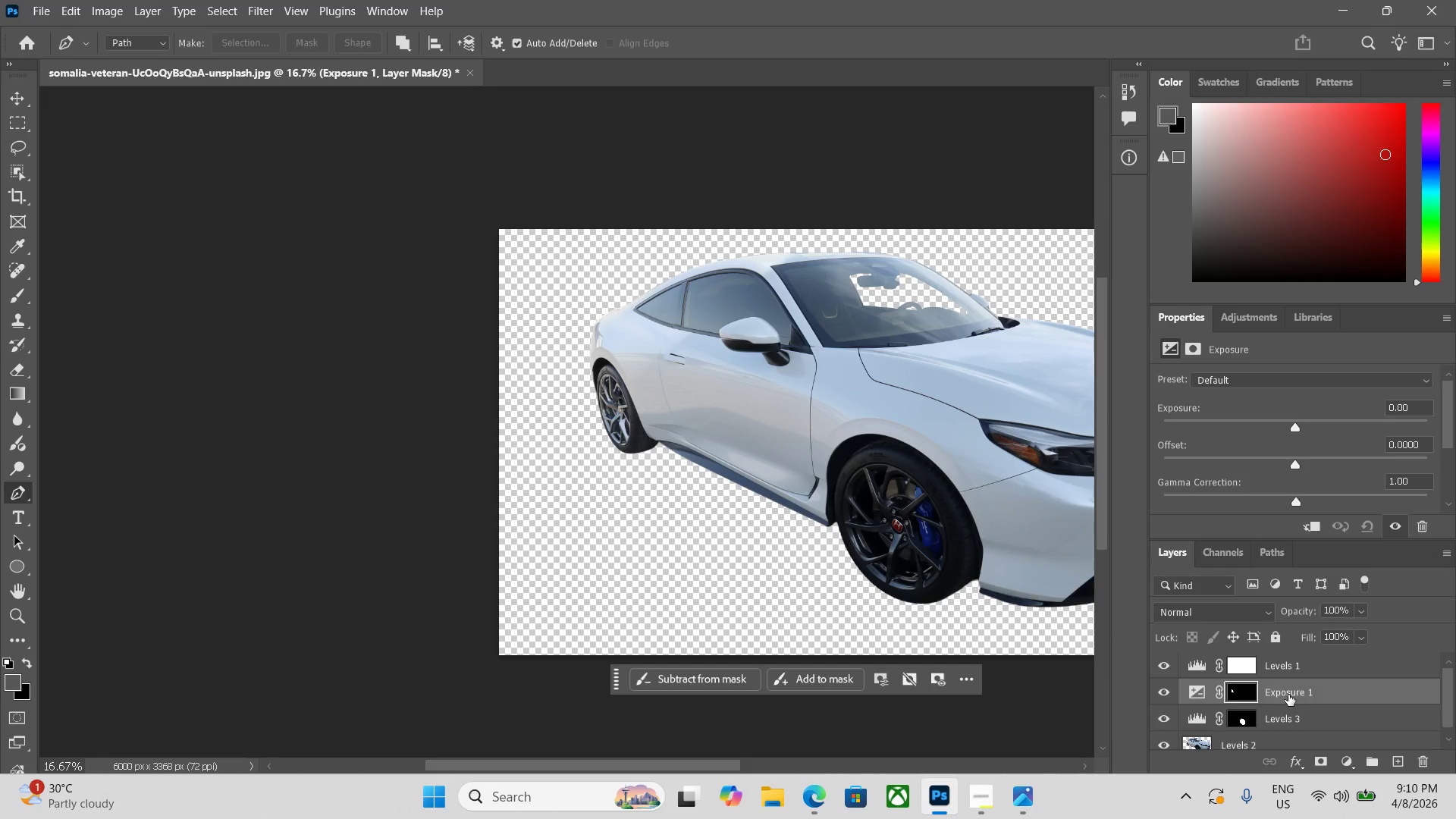 
key(Delete)
 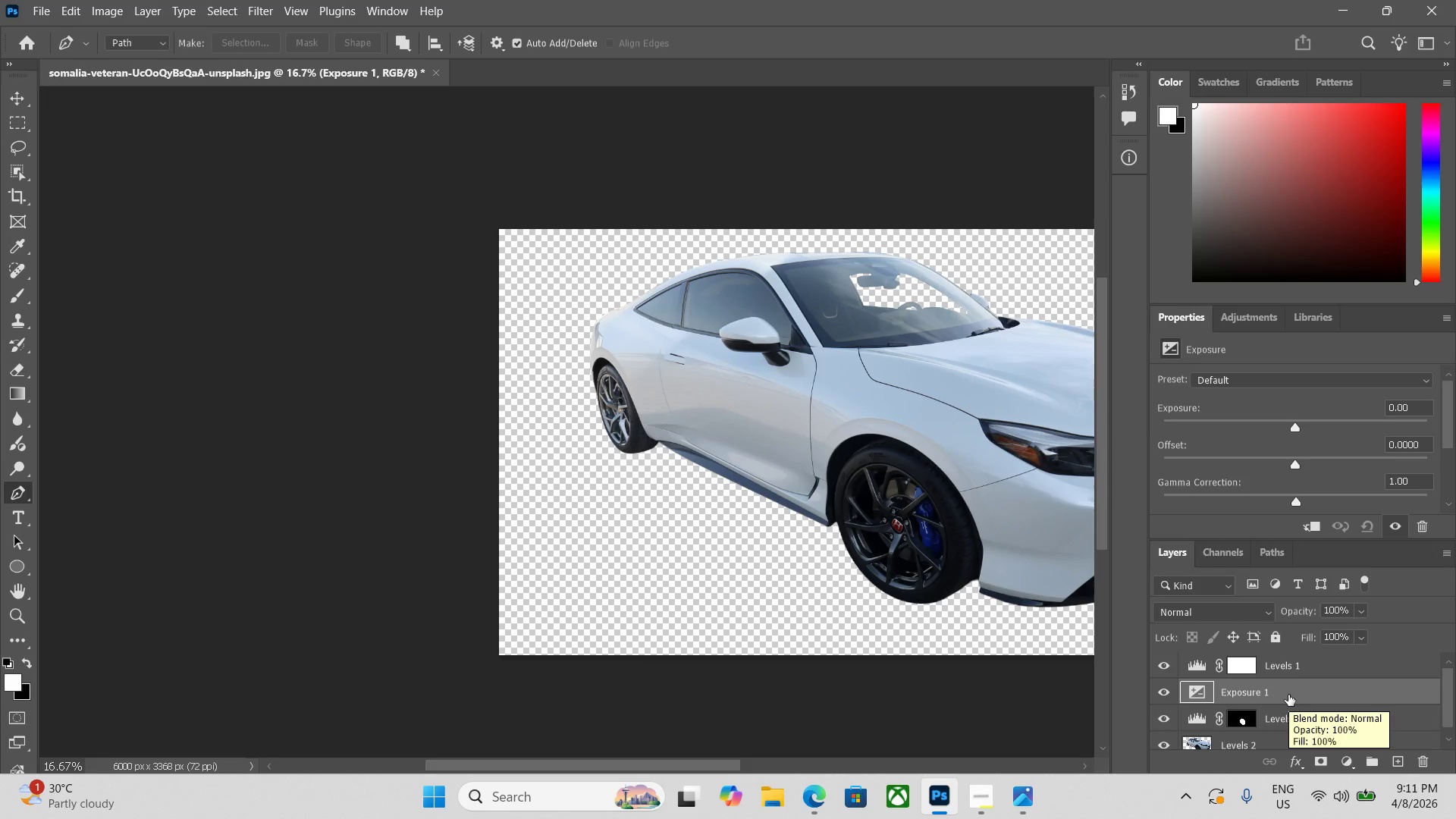 
left_click([1288, 694])
 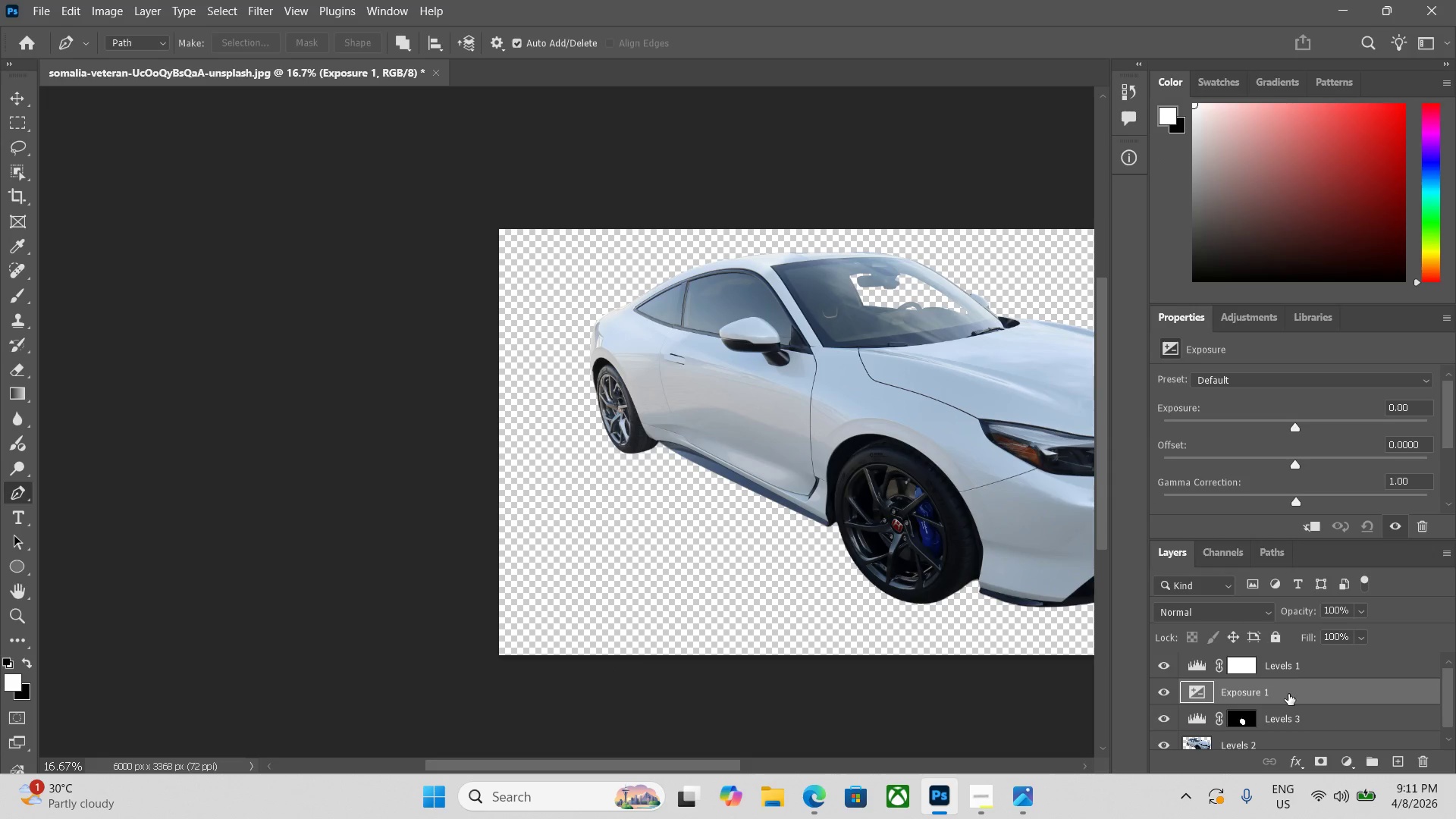 
key(Delete)
 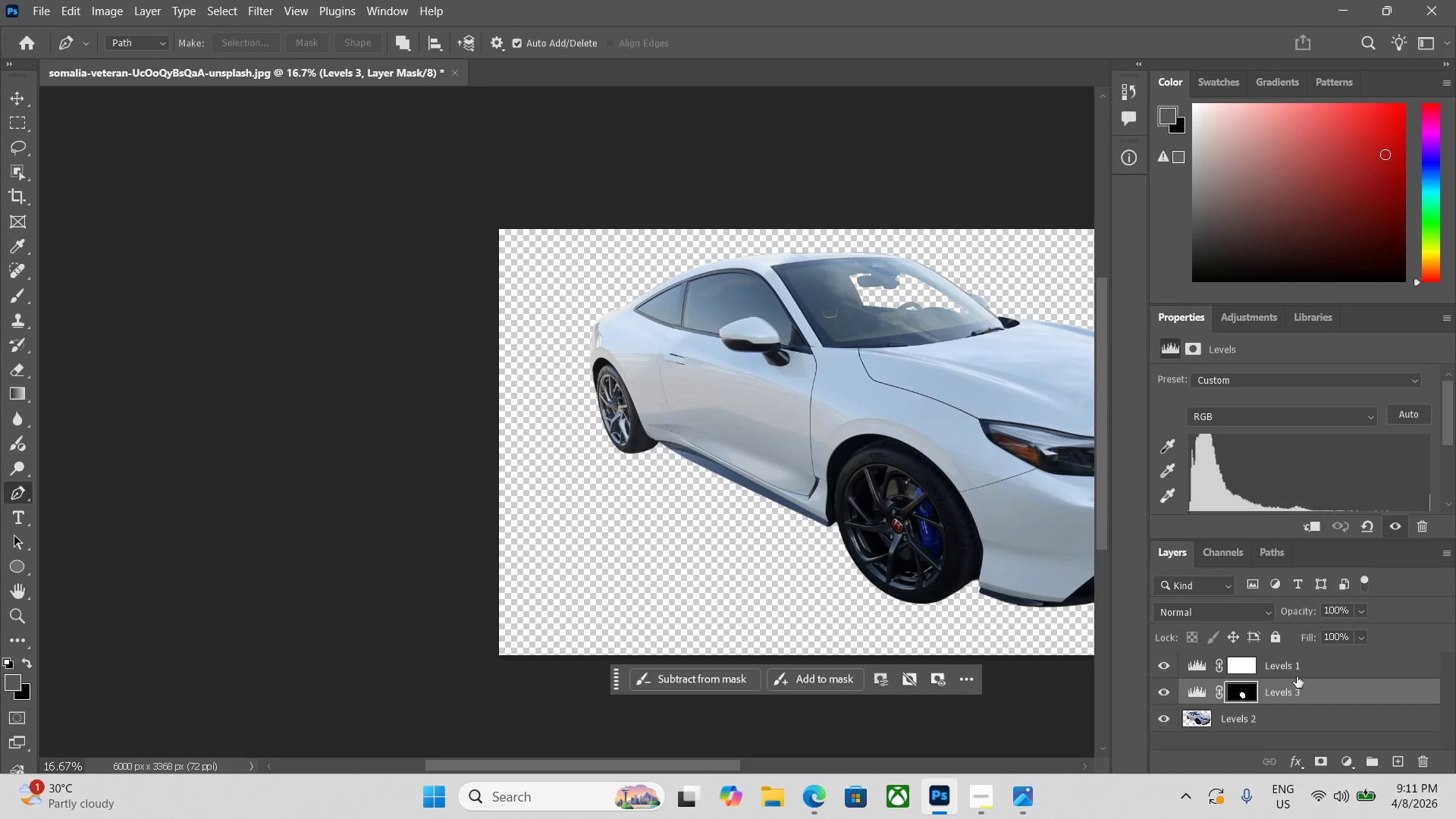 
left_click([1282, 666])
 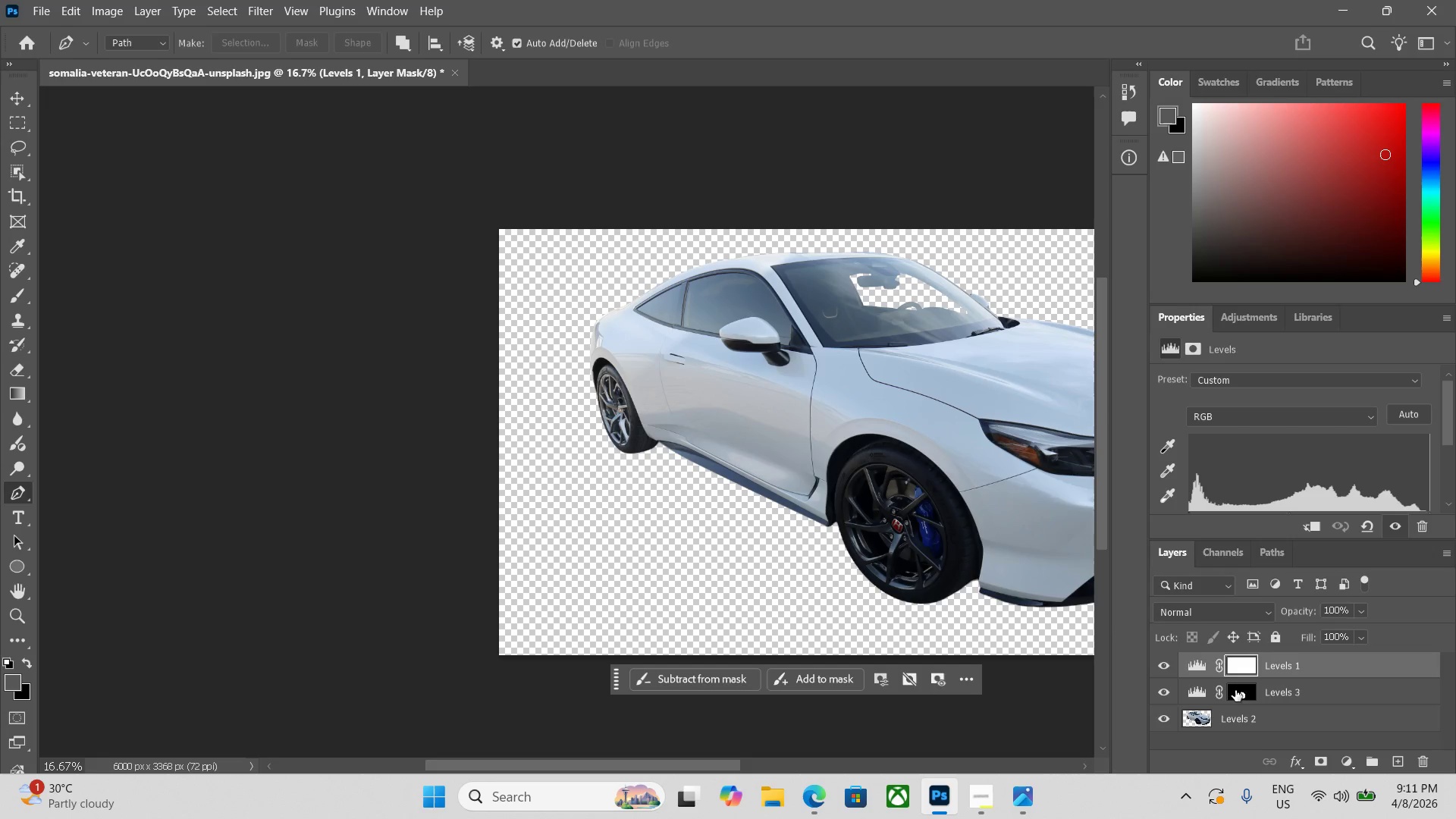 
left_click([1322, 692])
 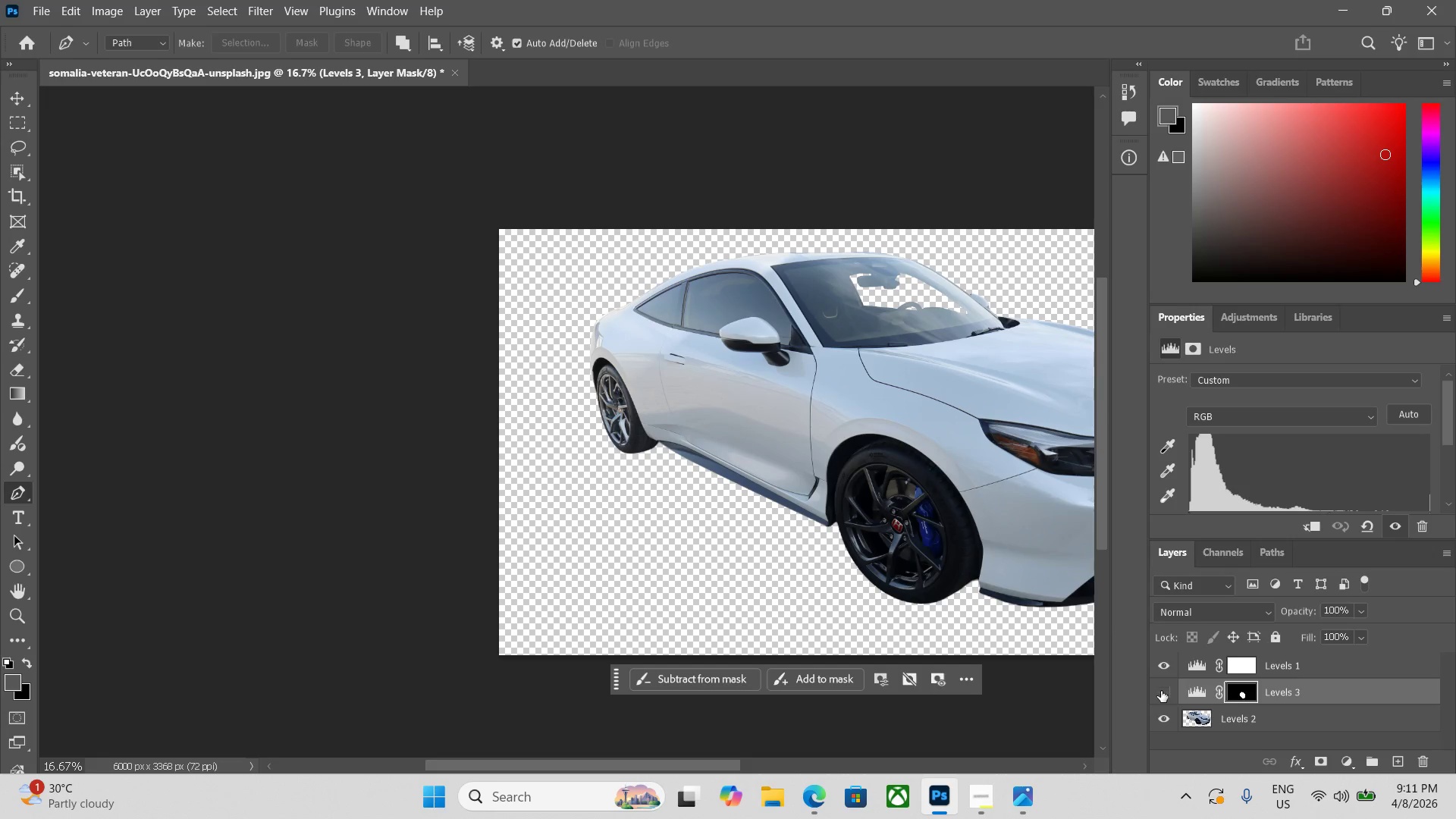 
double_click([1161, 691])
 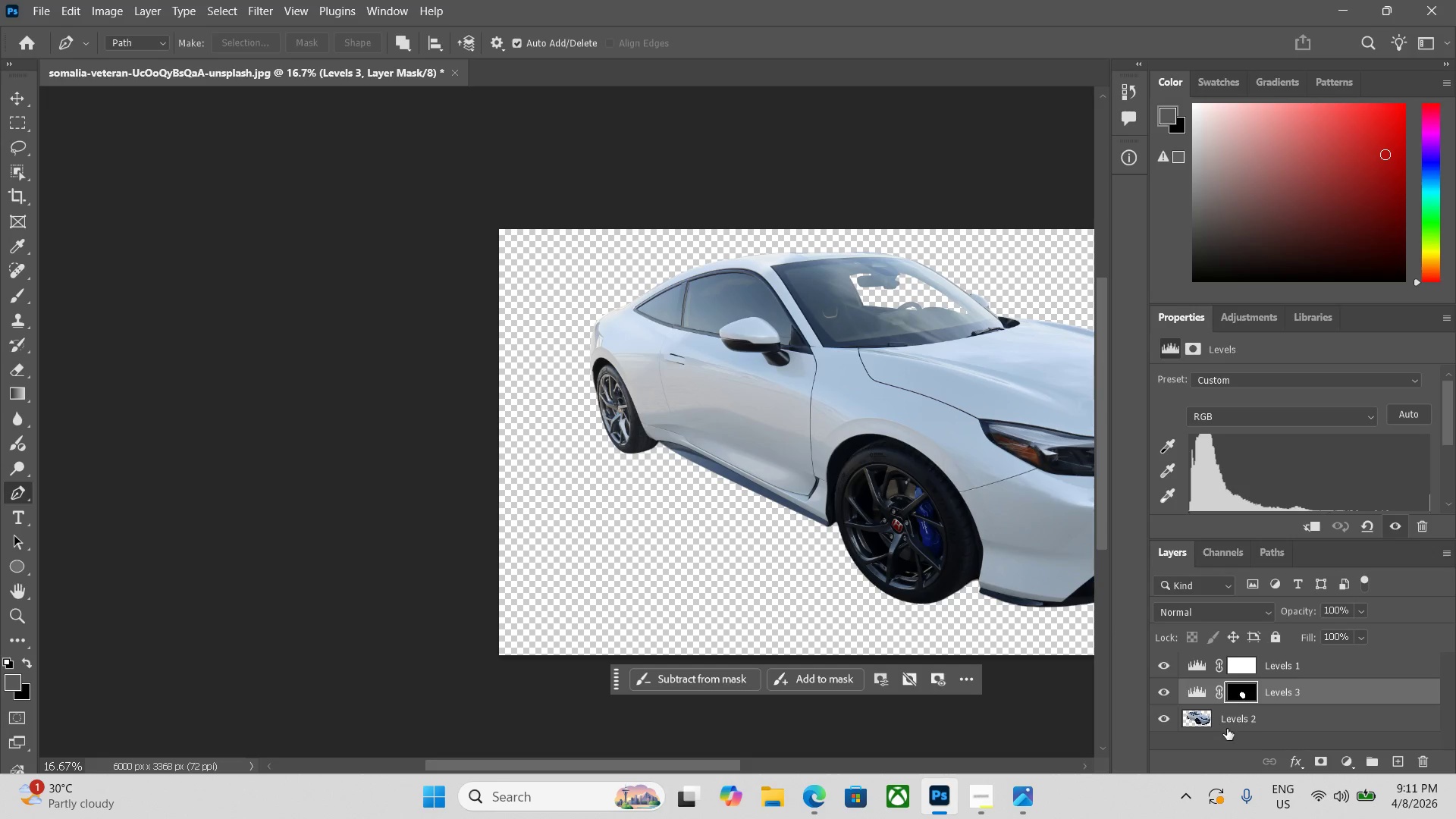 
left_click([1245, 725])
 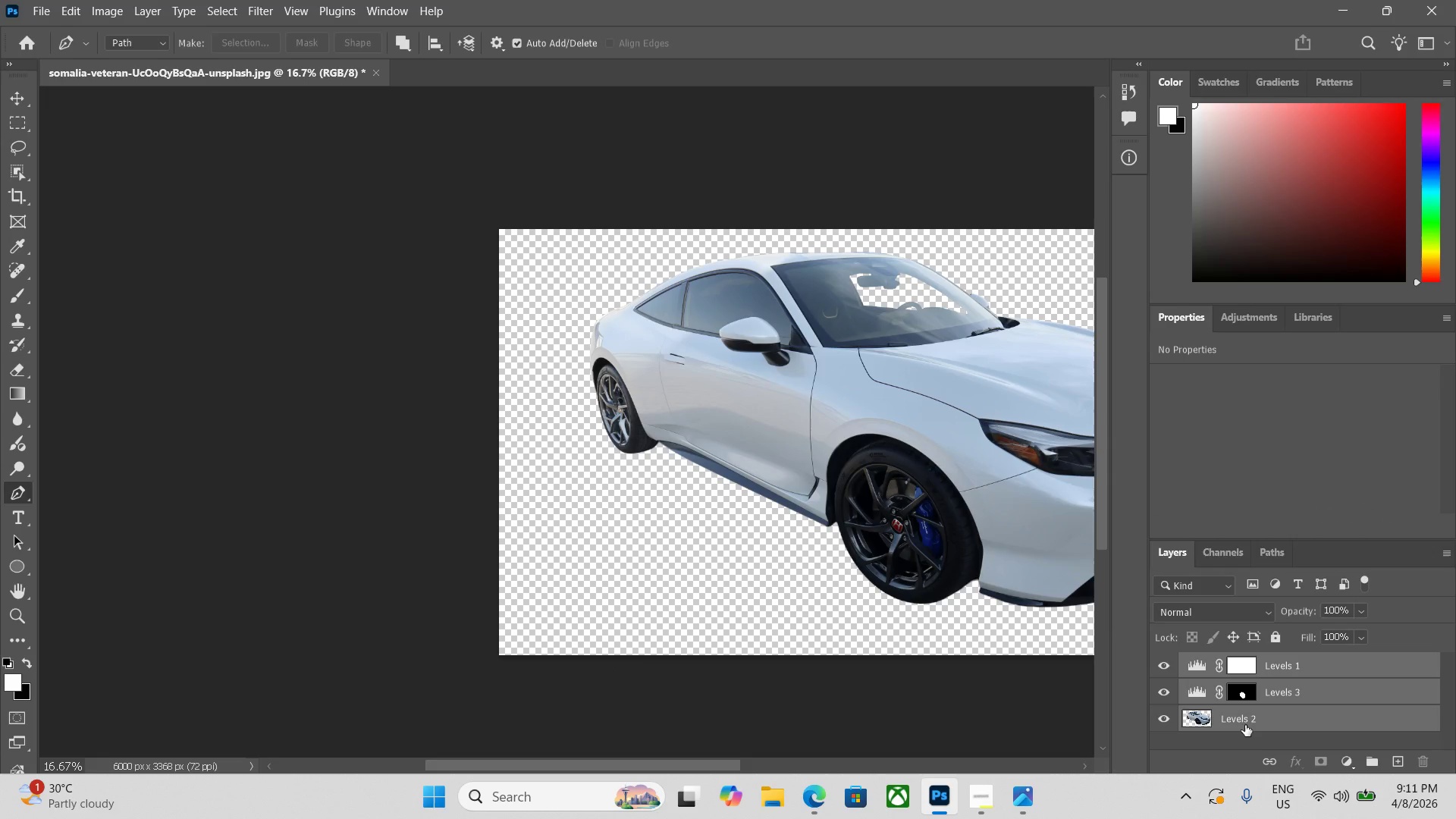 
key(Control+E)
 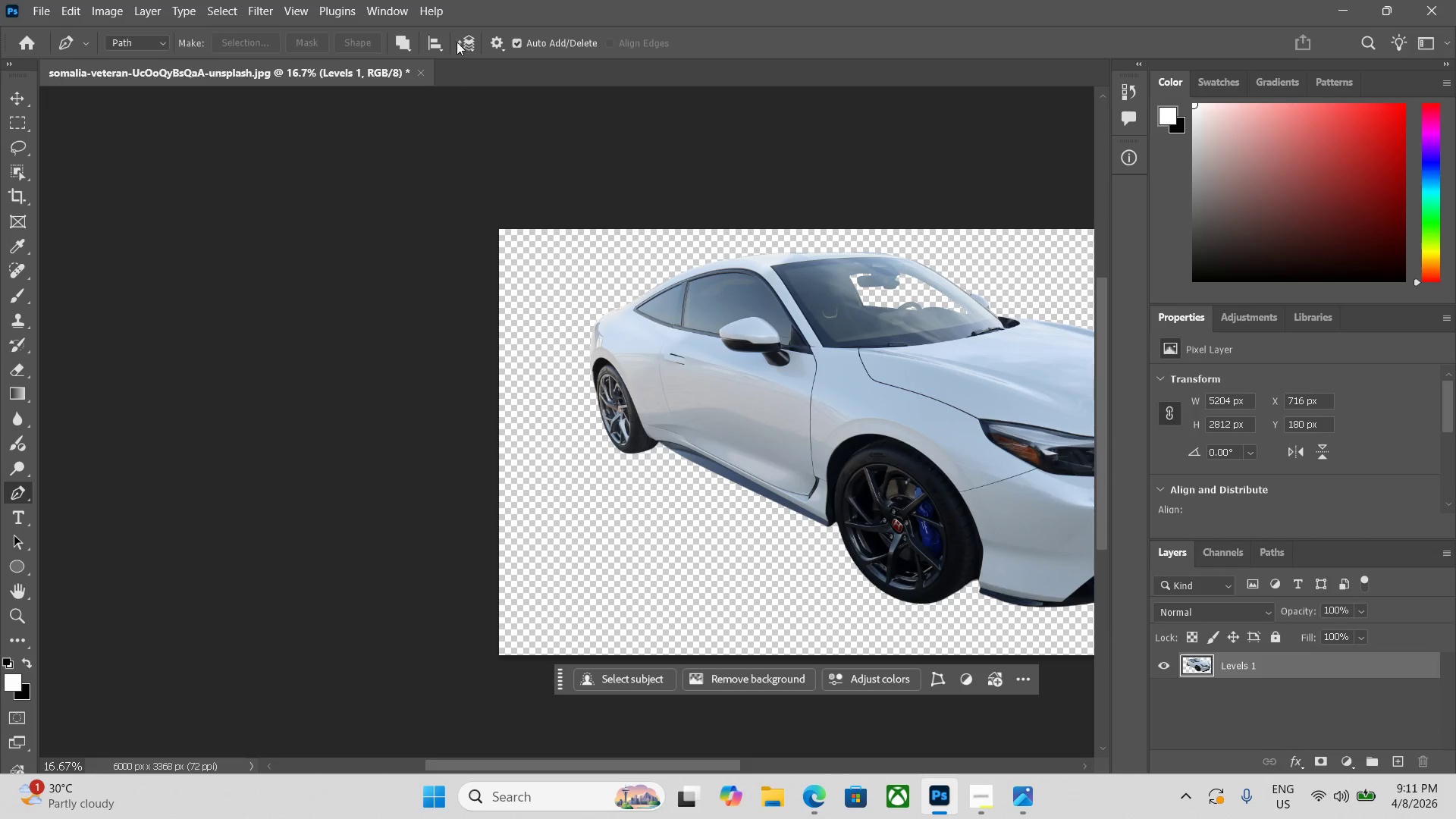 
left_click([410, 48])
 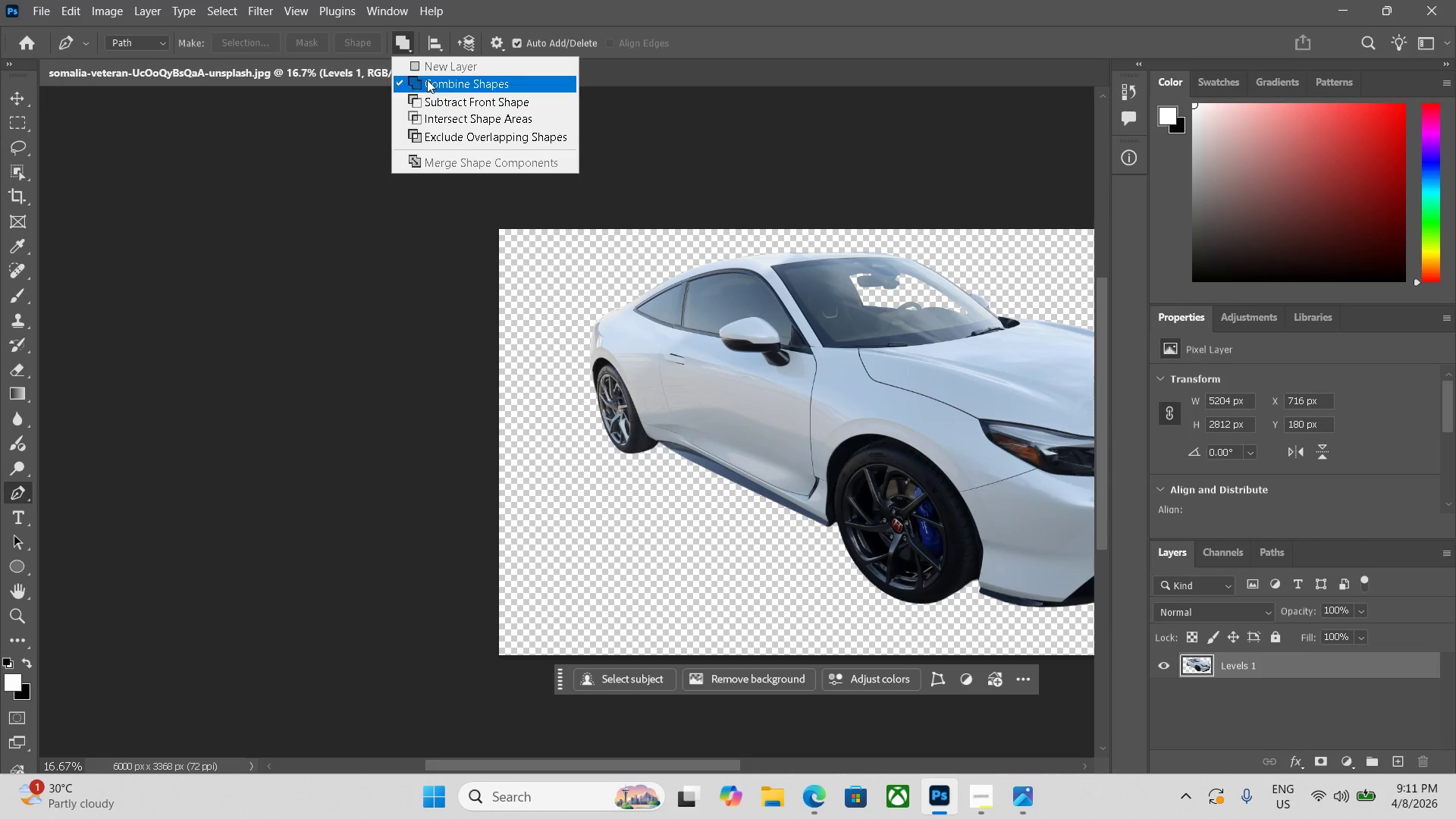 
left_click([426, 85])
 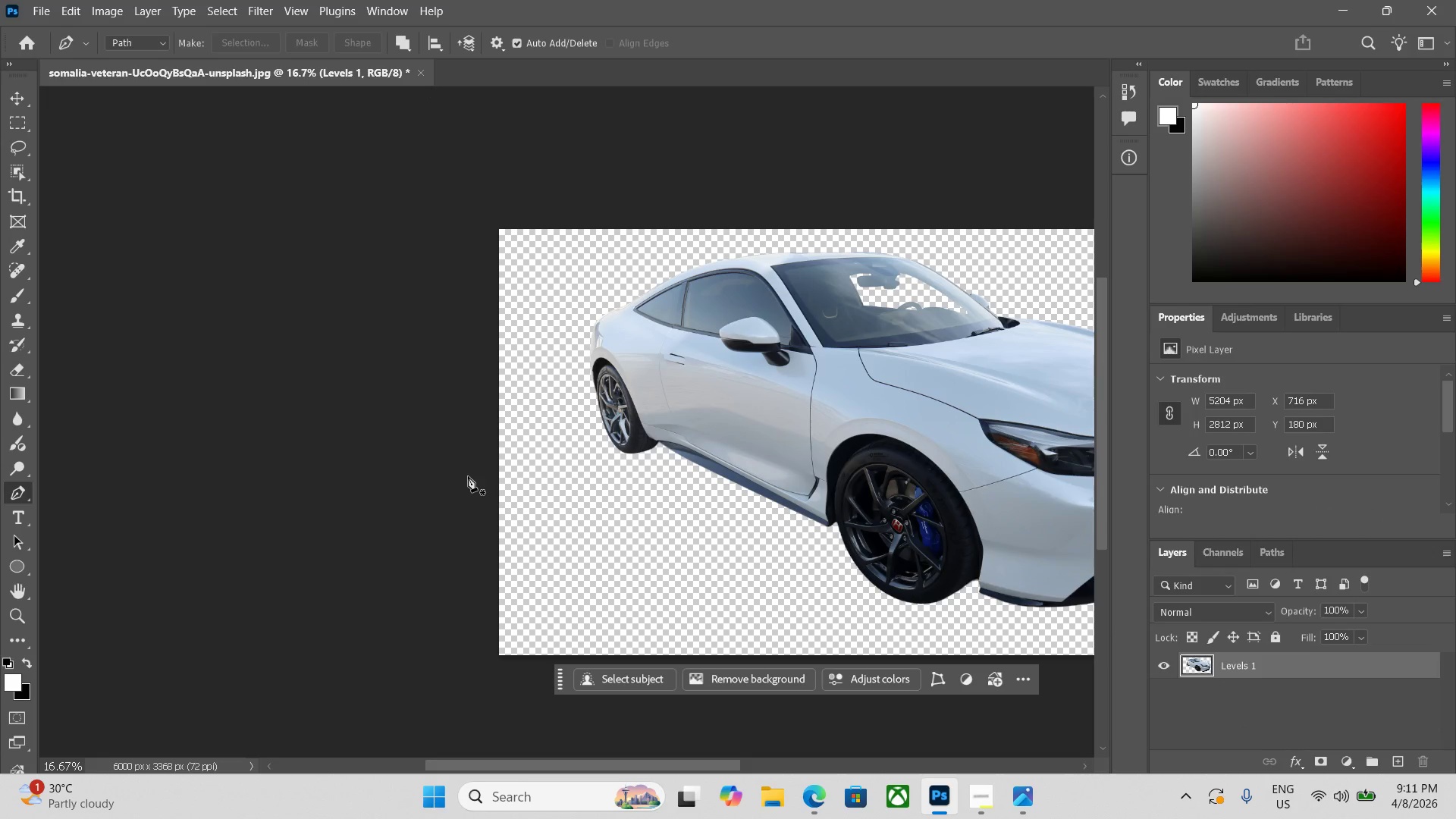 
key(Control+Equal)
 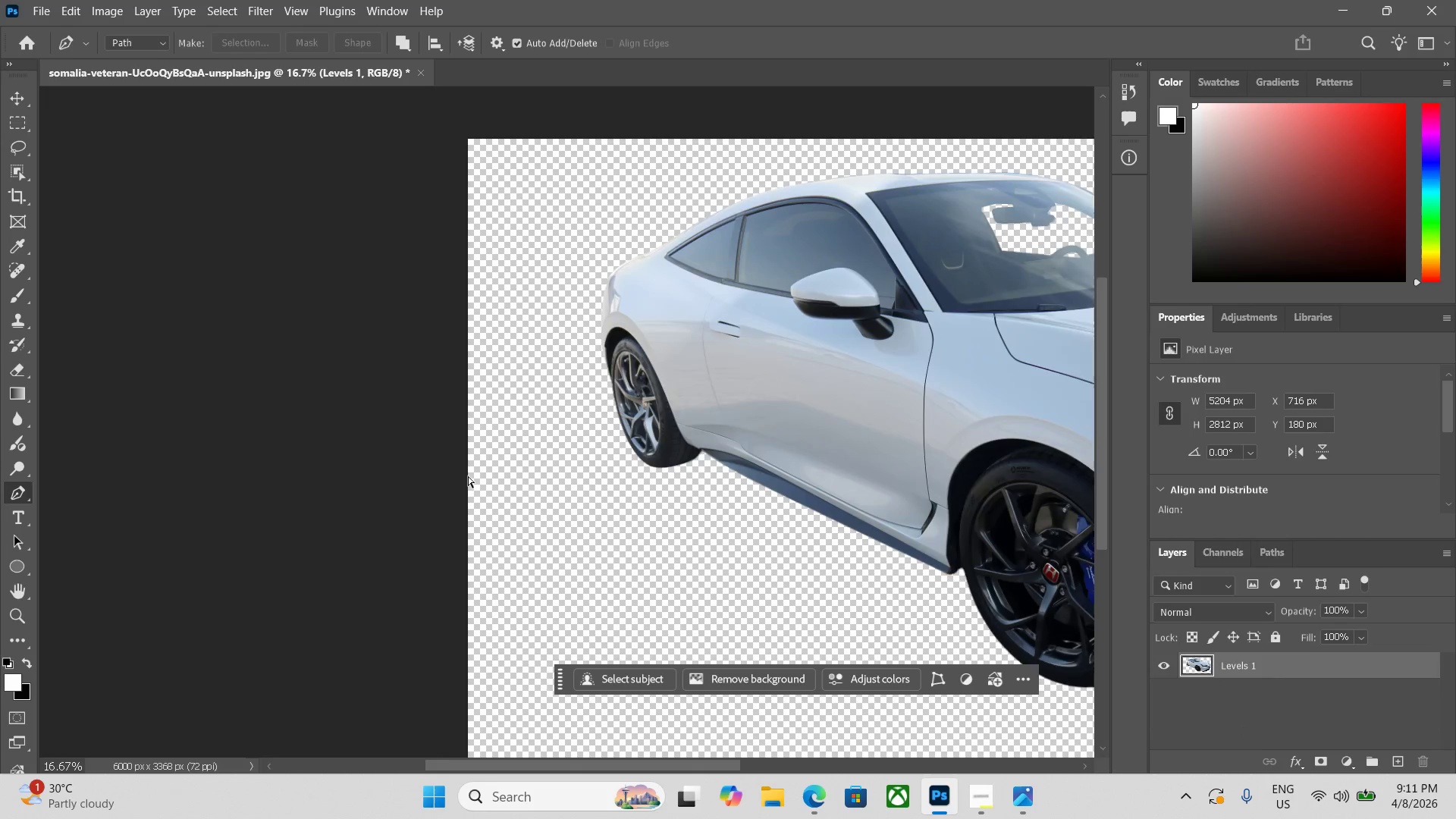 
key(Control+Equal)
 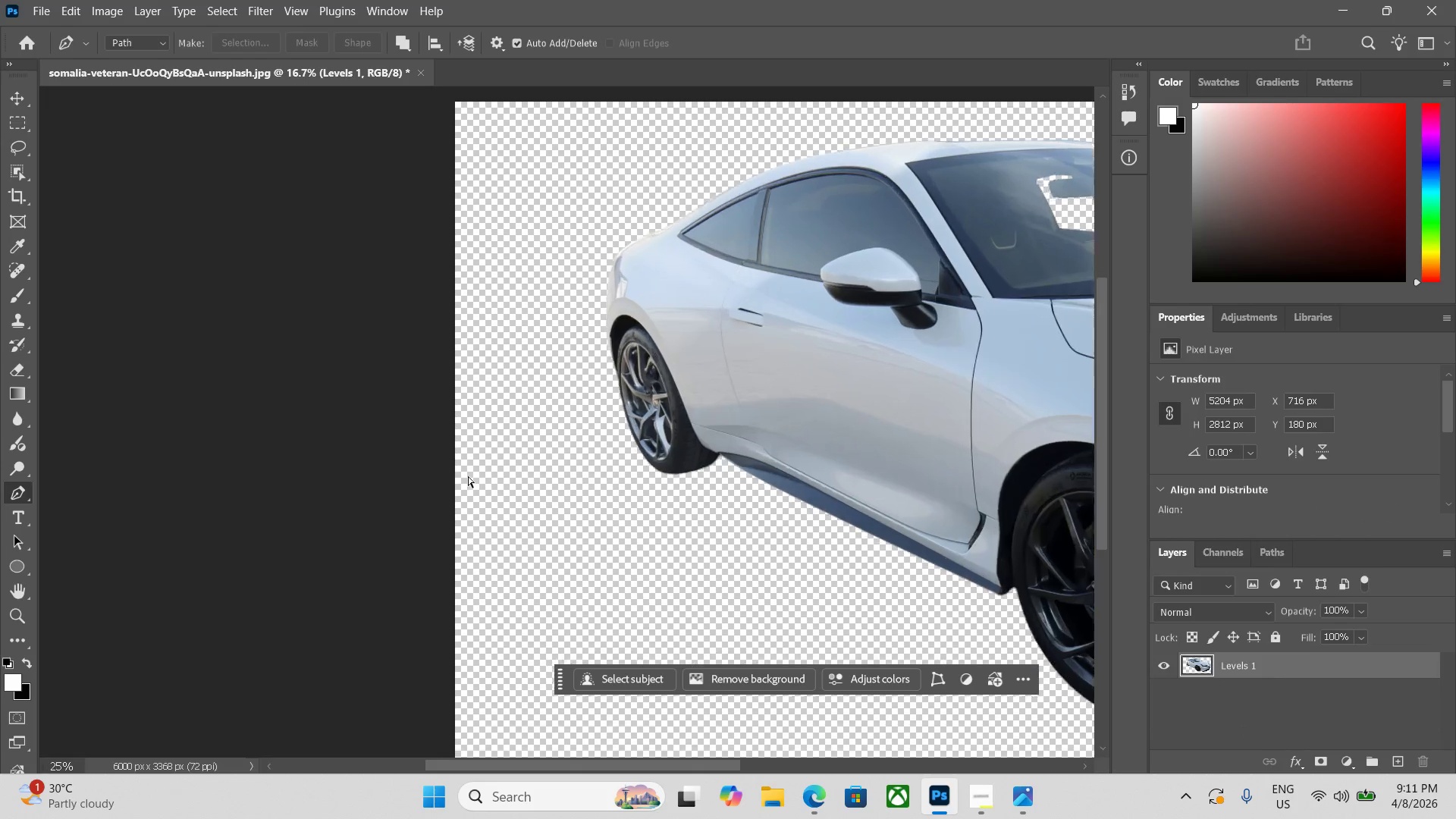 
key(Control+Equal)
 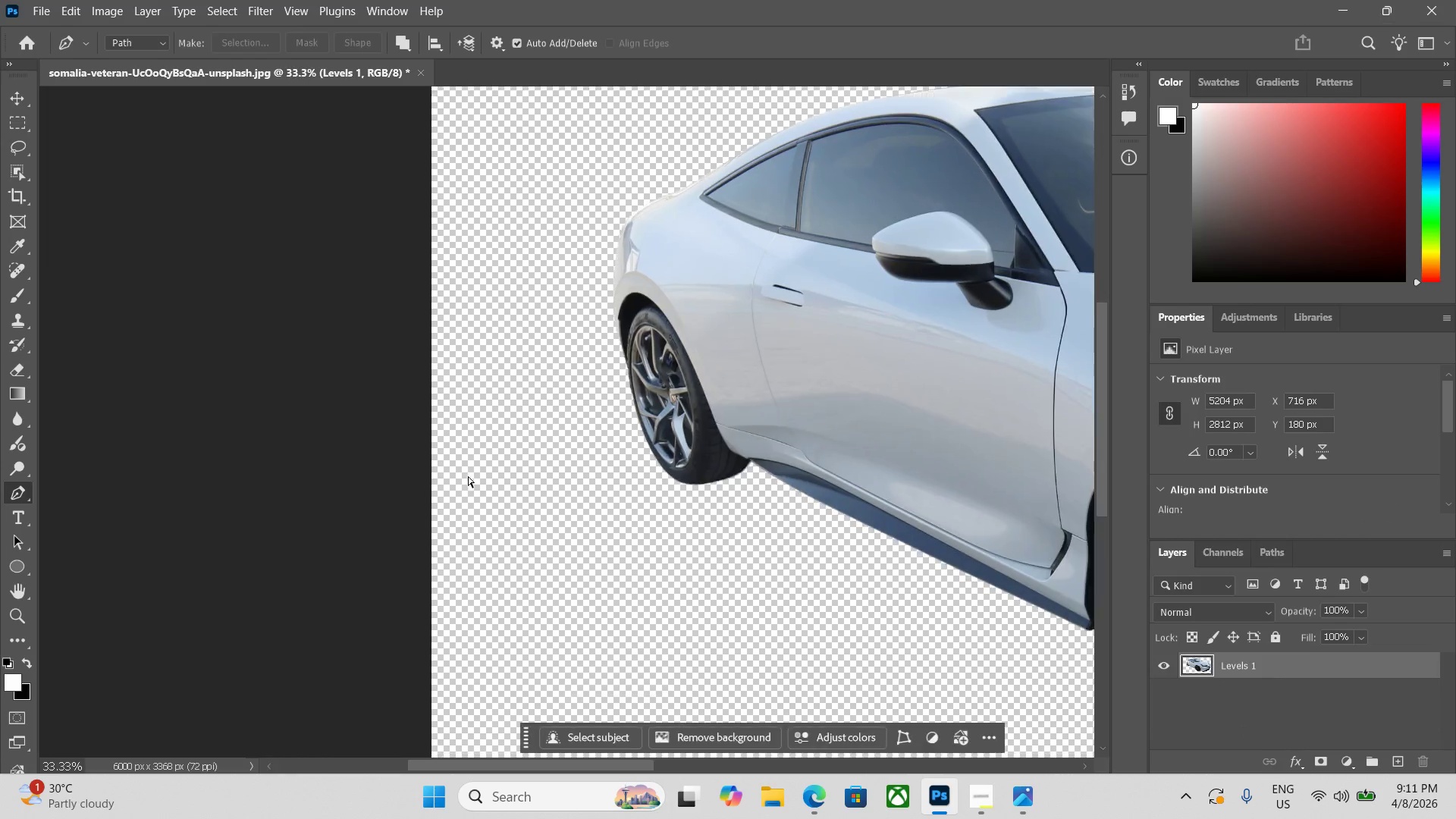 
key(Control+Equal)
 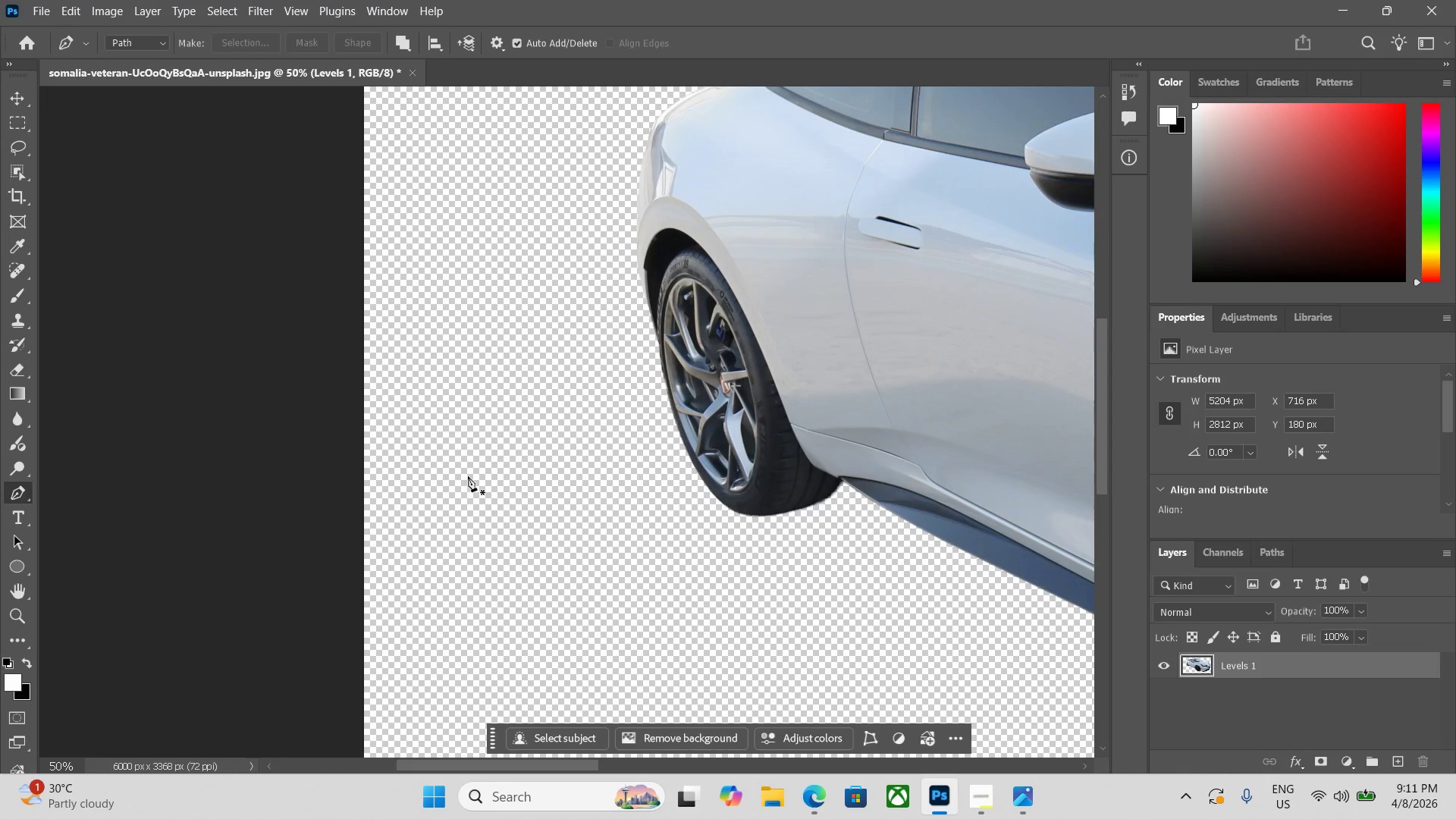 
key(P)
 